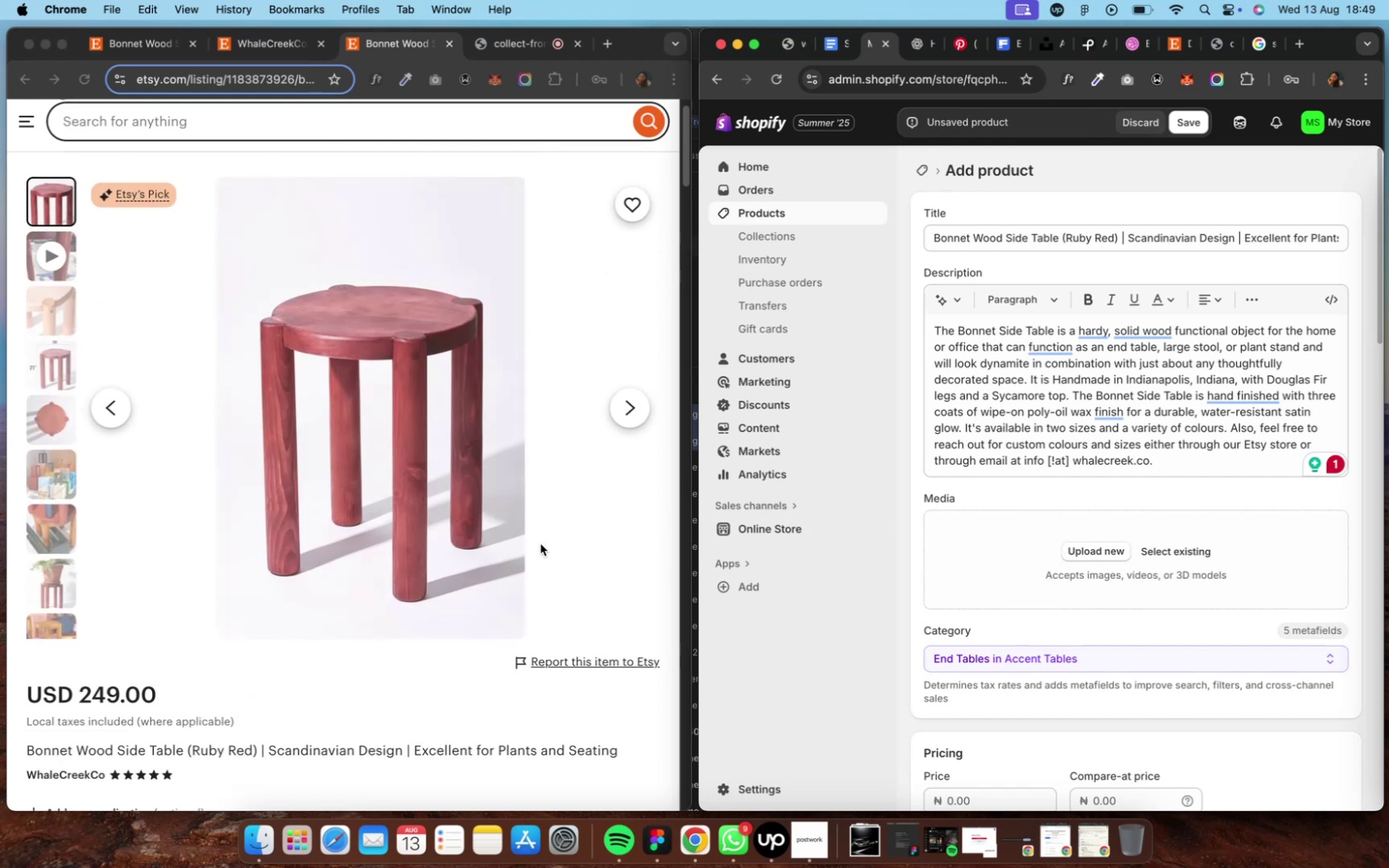 
left_click([561, 540])
 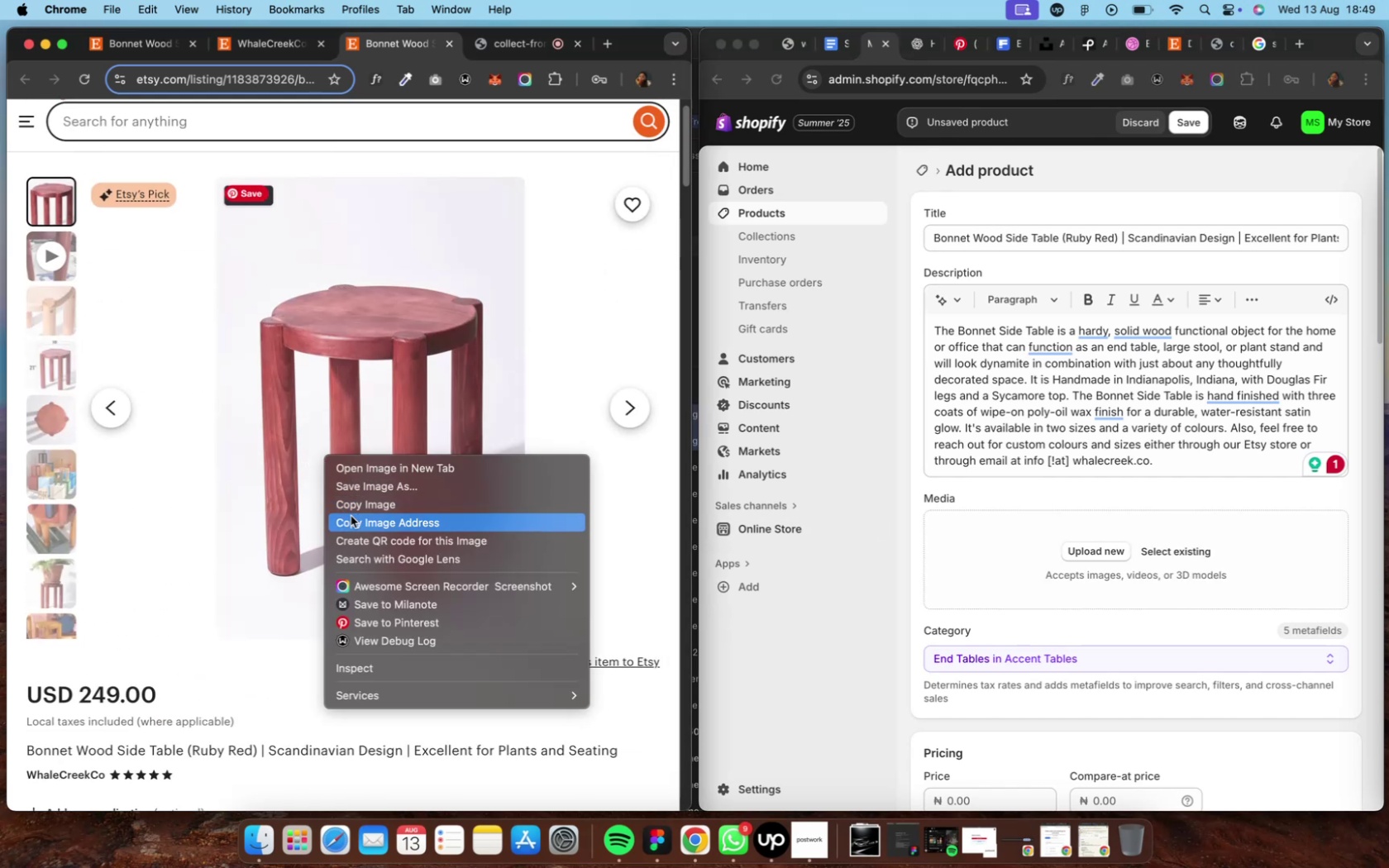 
left_click([352, 508])
 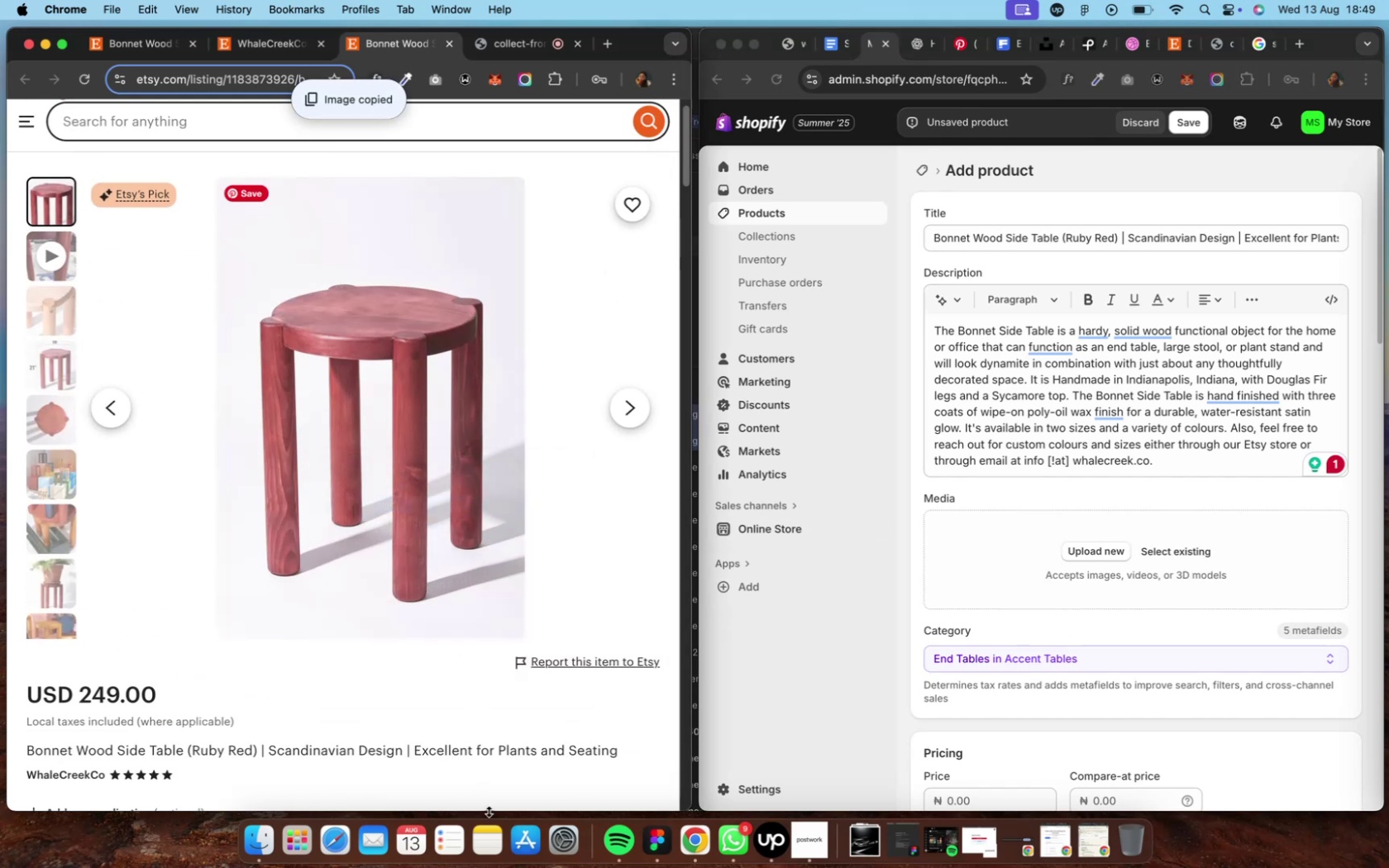 
left_click([651, 827])
 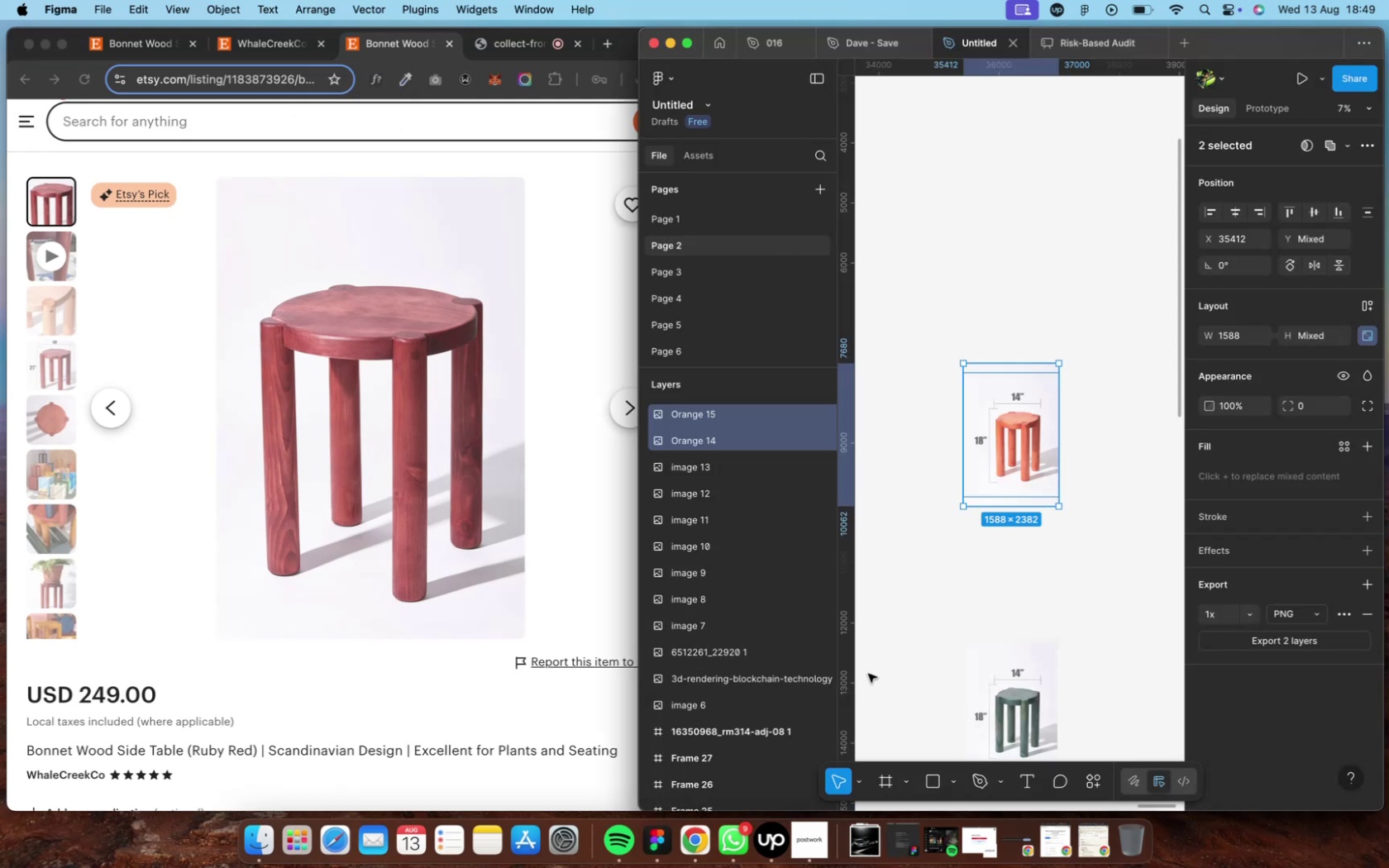 
left_click([938, 579])
 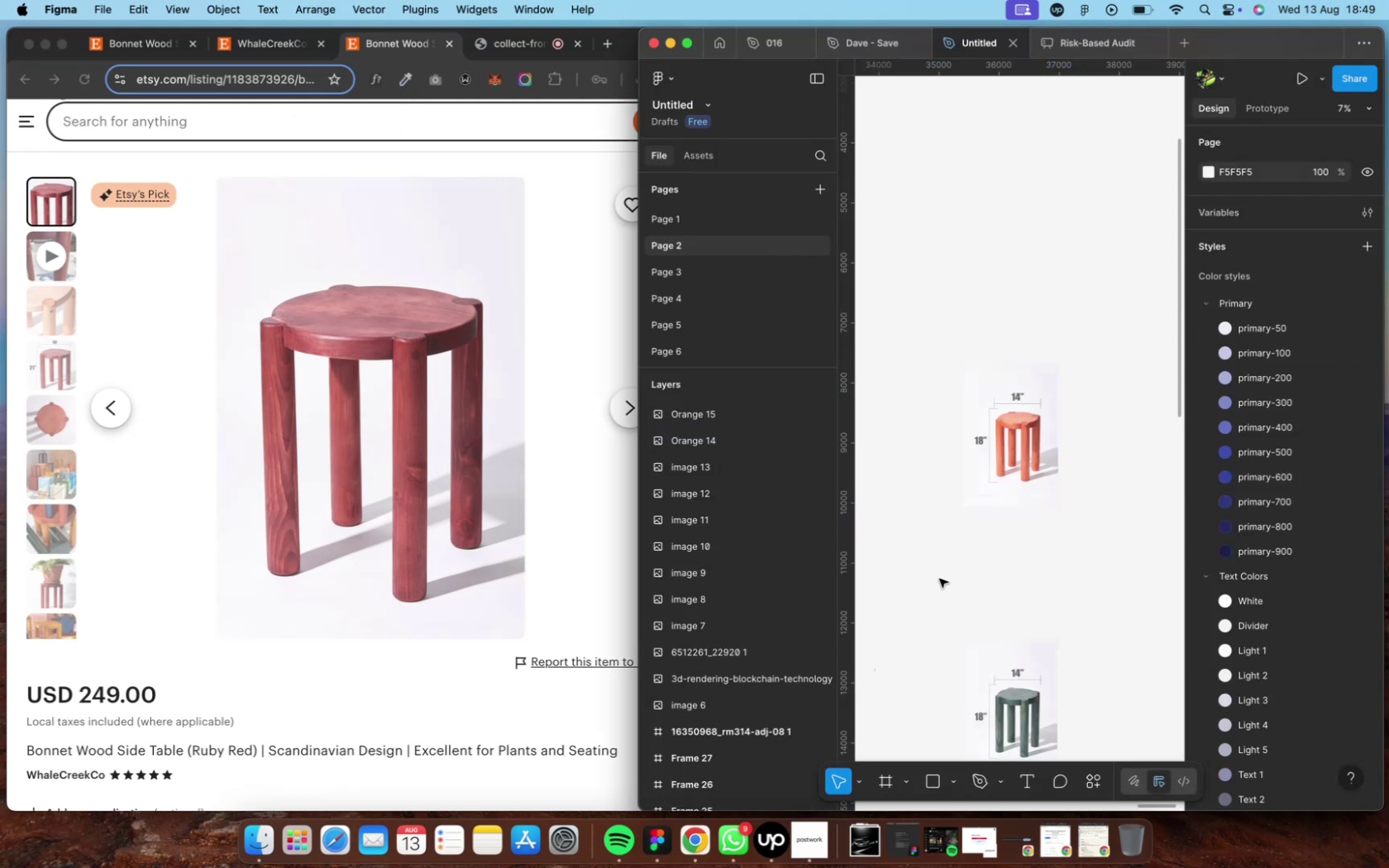 
hold_key(key=CommandLeft, duration=2.24)
scroll: coordinate [967, 586], scroll_direction: up, amount: 8.0
 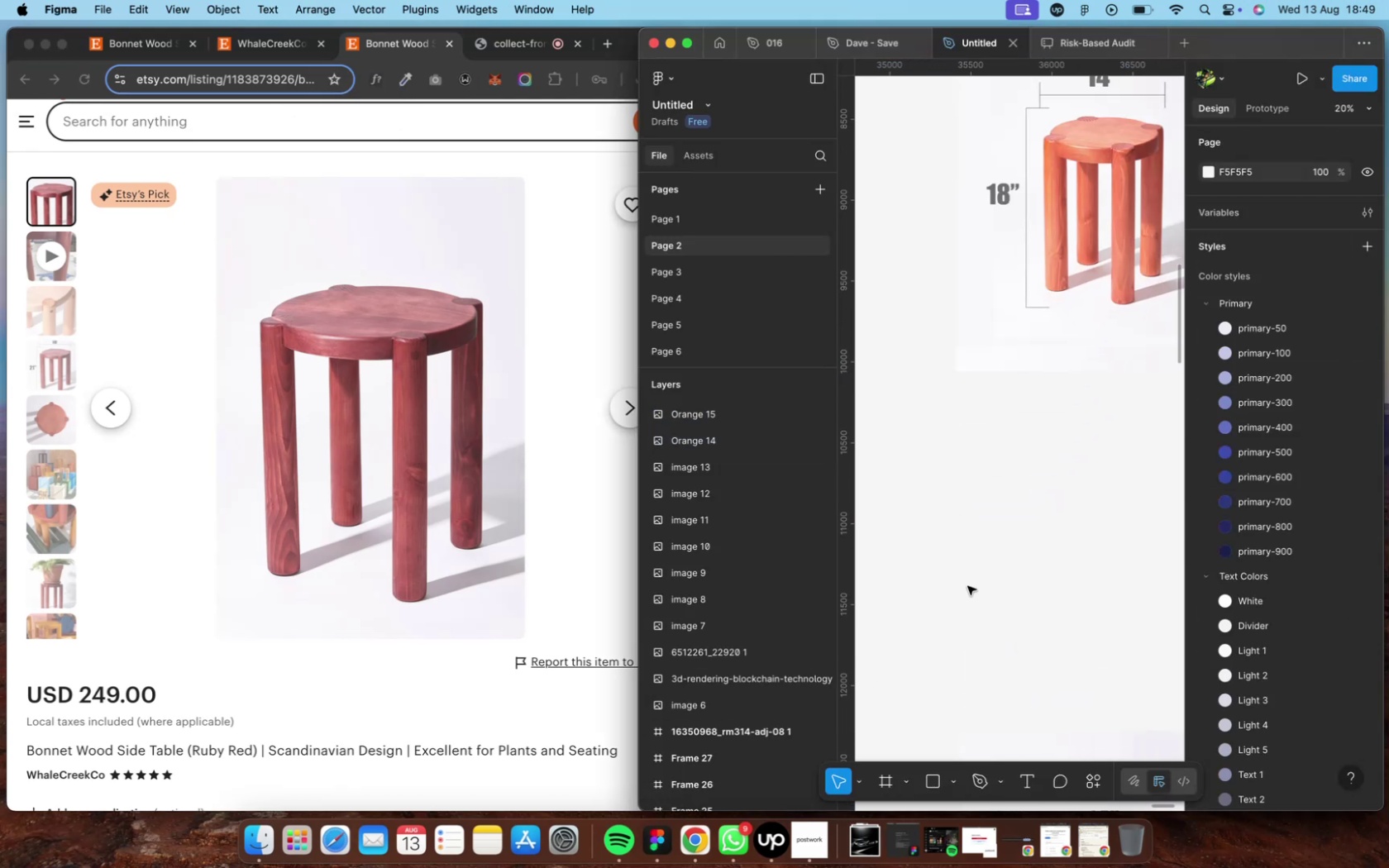 
scroll: coordinate [967, 586], scroll_direction: down, amount: 3.0
 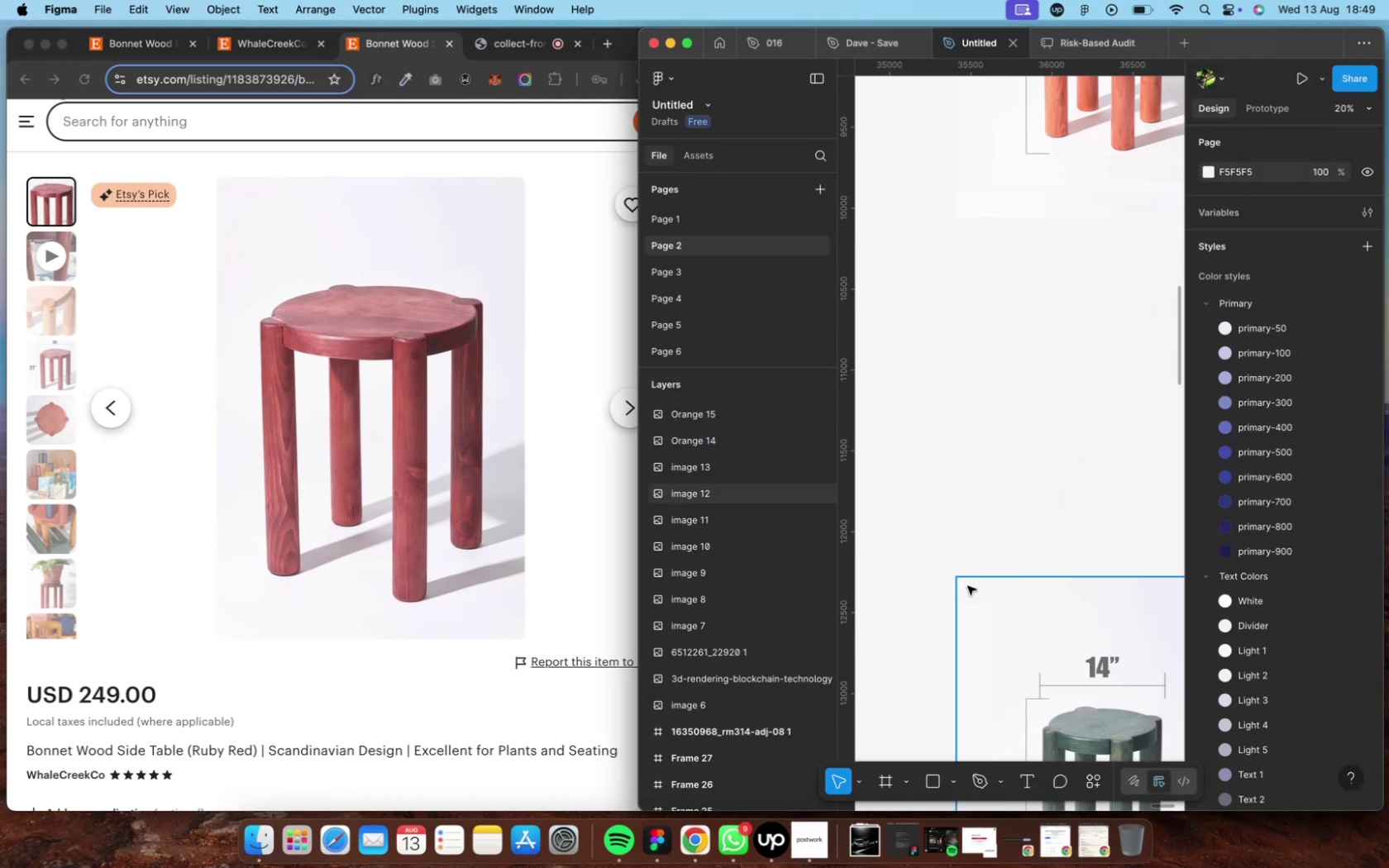 
key(Meta+V)
 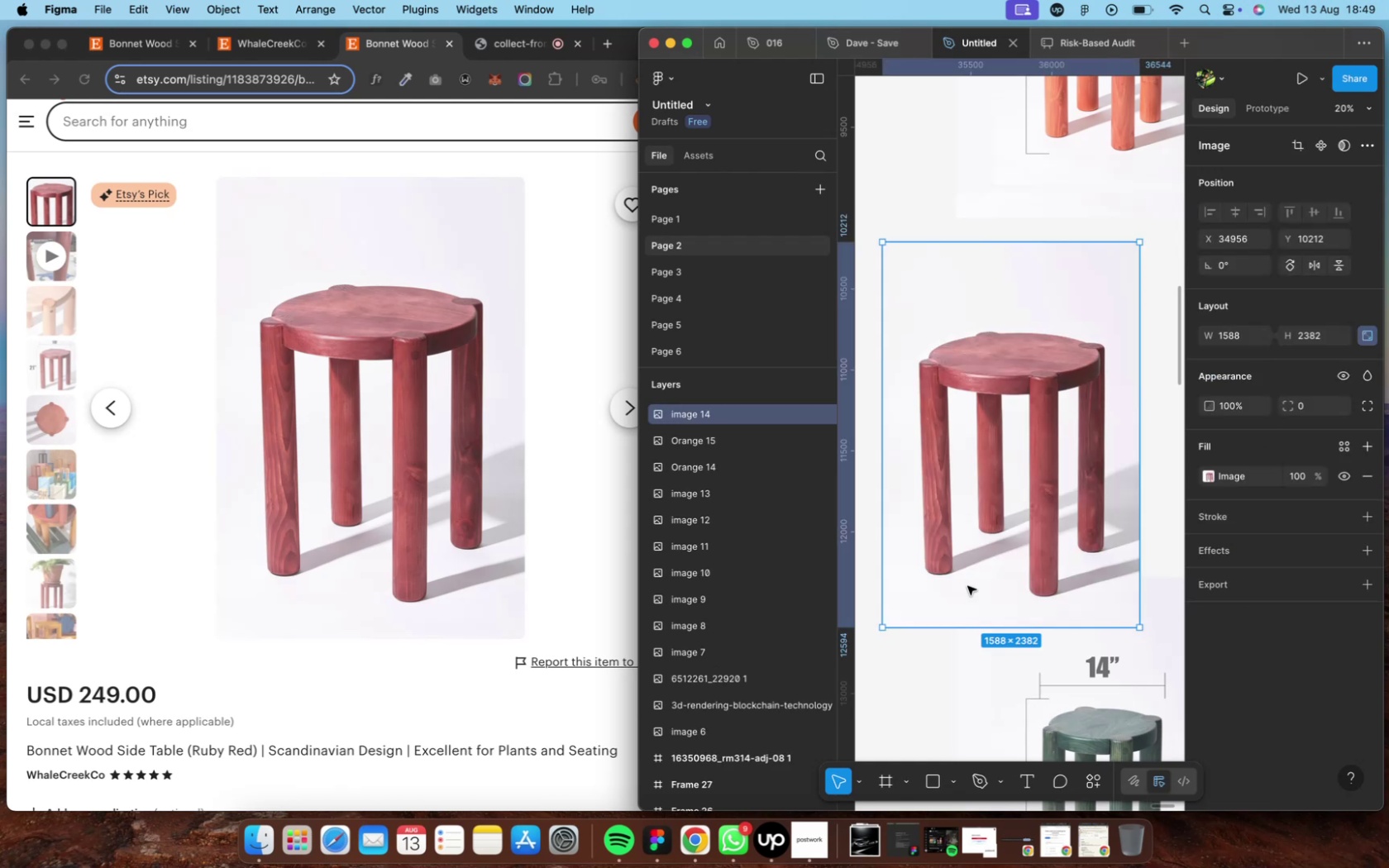 
left_click_drag(start_coordinate=[1062, 498], to_coordinate=[1025, 447])
 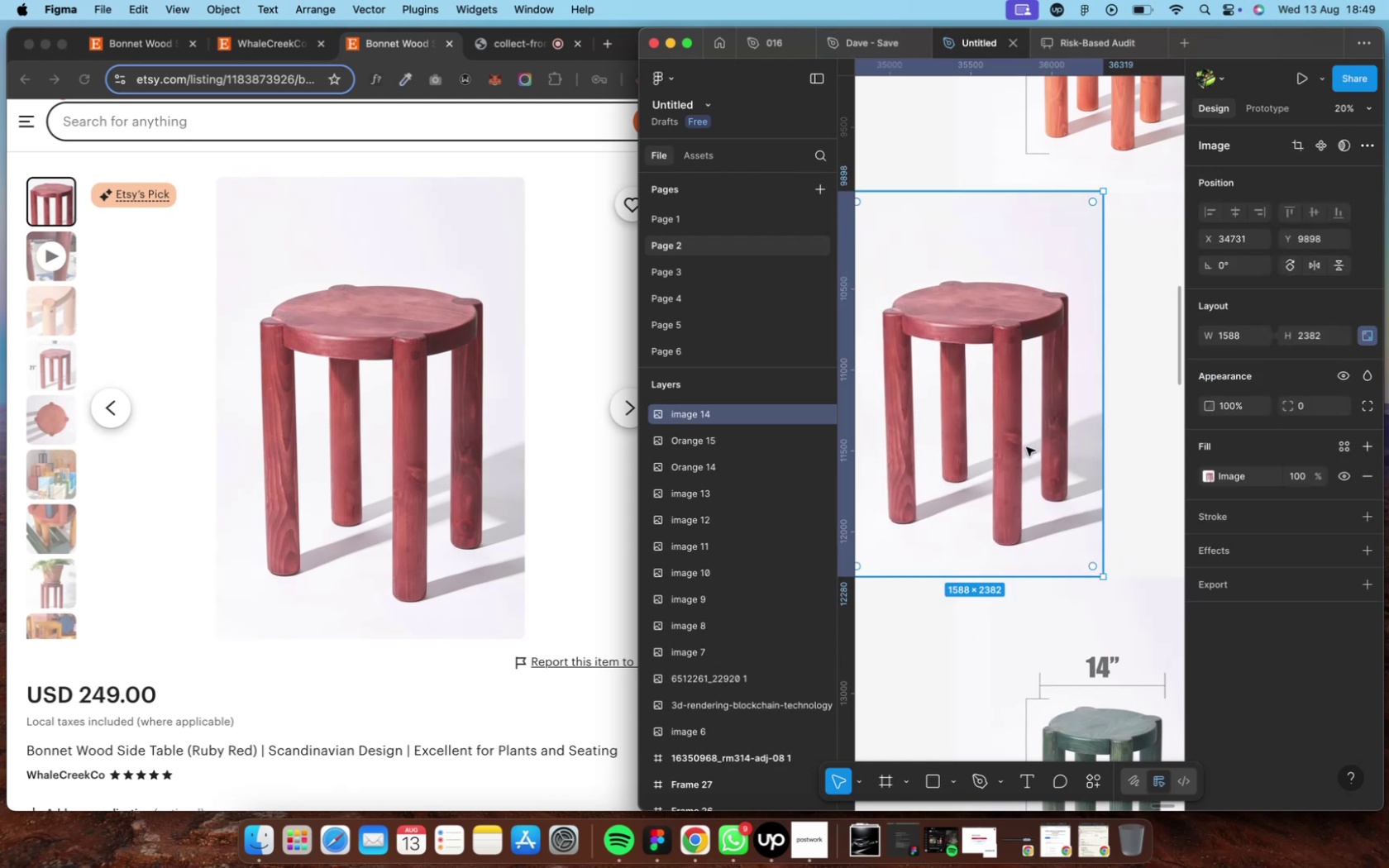 
left_click_drag(start_coordinate=[1025, 447], to_coordinate=[1072, 407])
 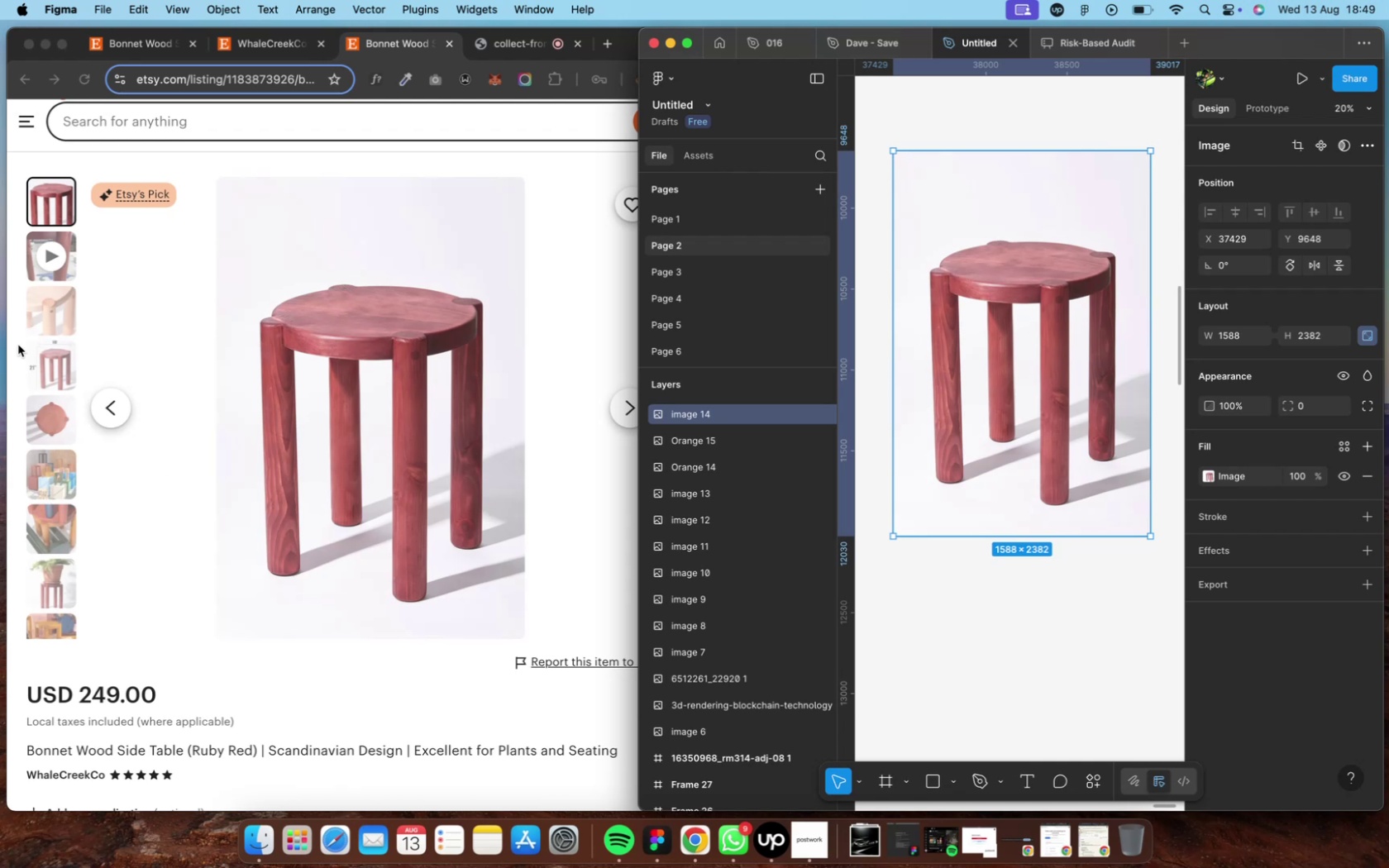 
left_click([43, 369])
 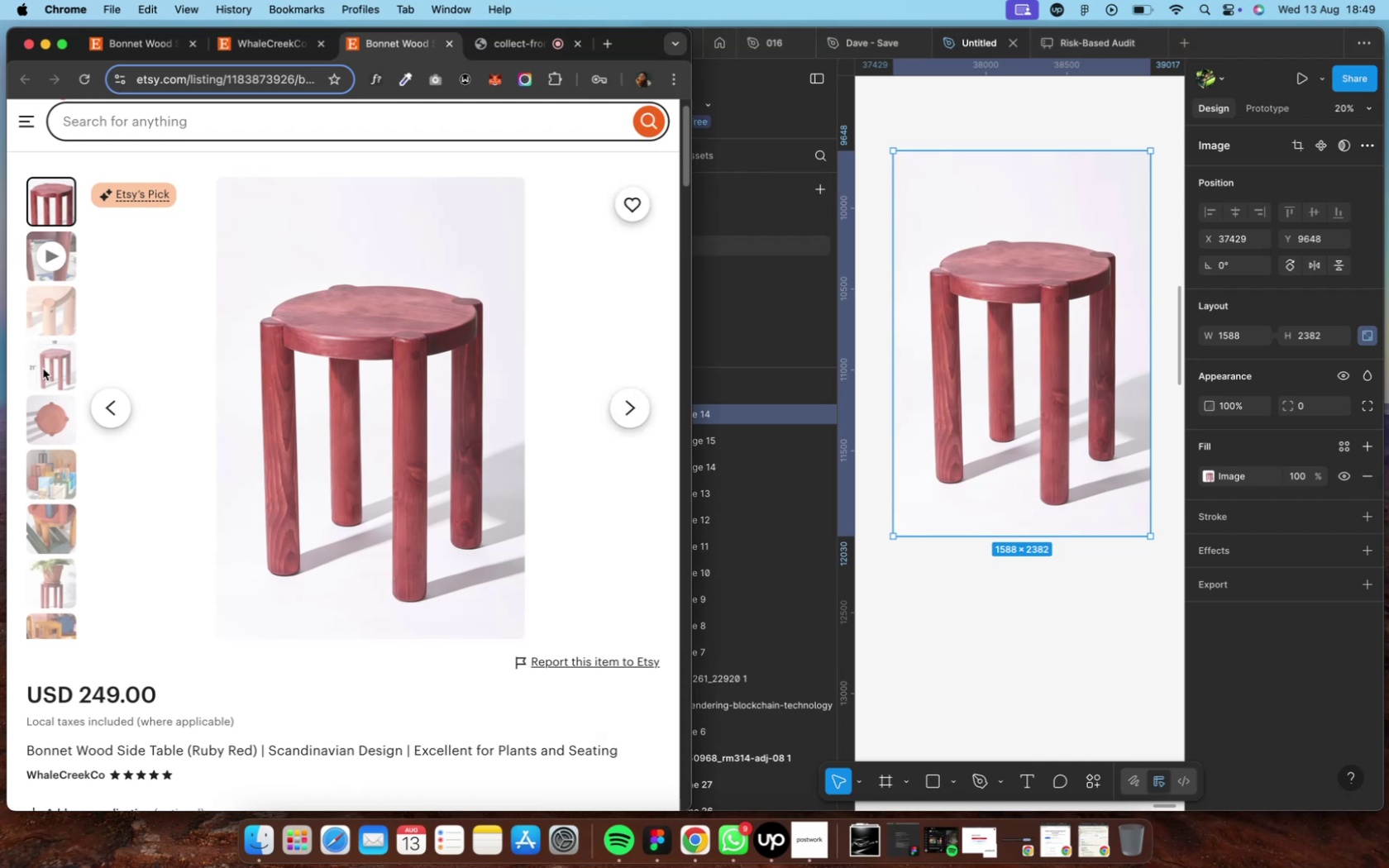 
left_click([43, 369])
 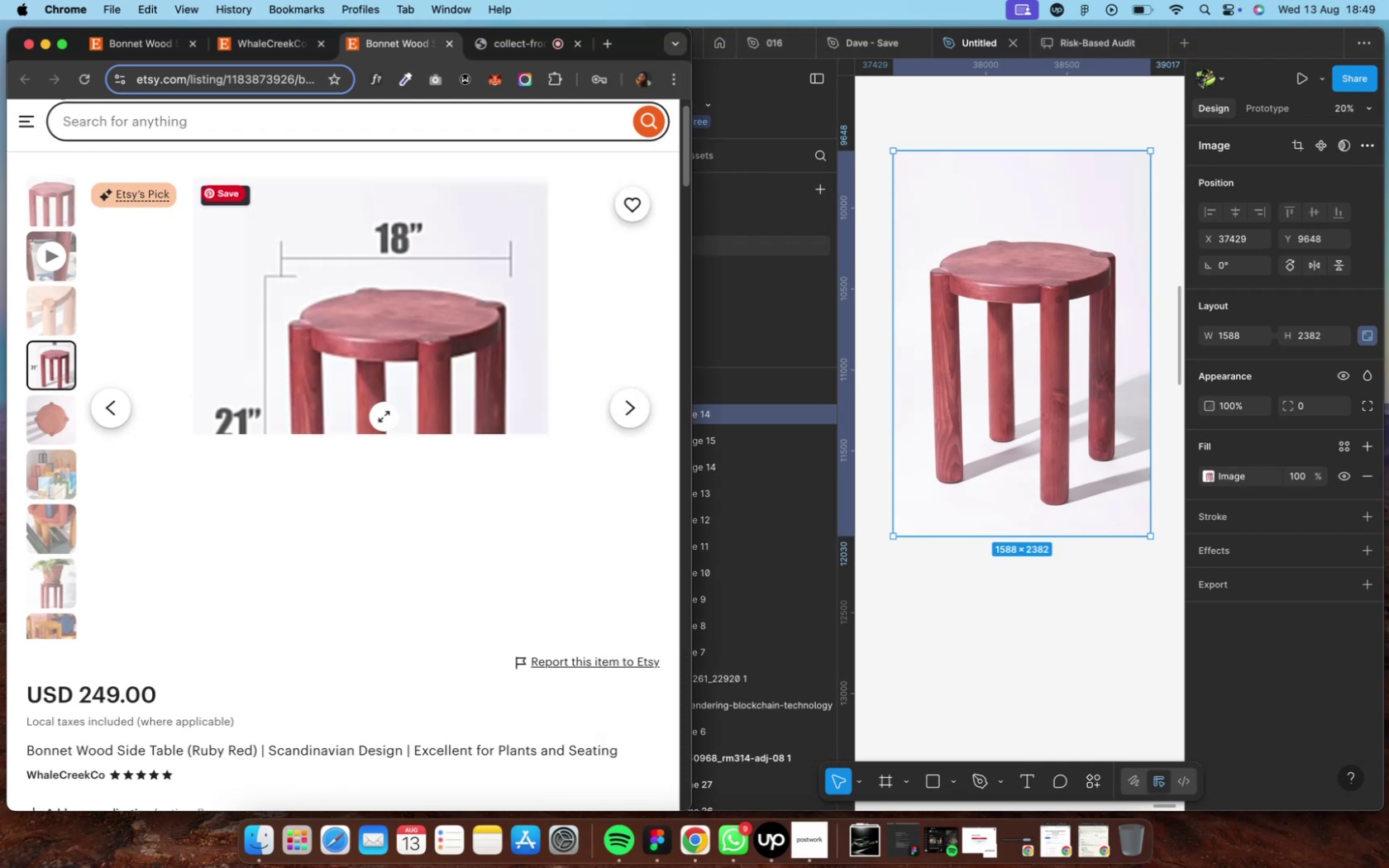 
right_click([384, 417])
 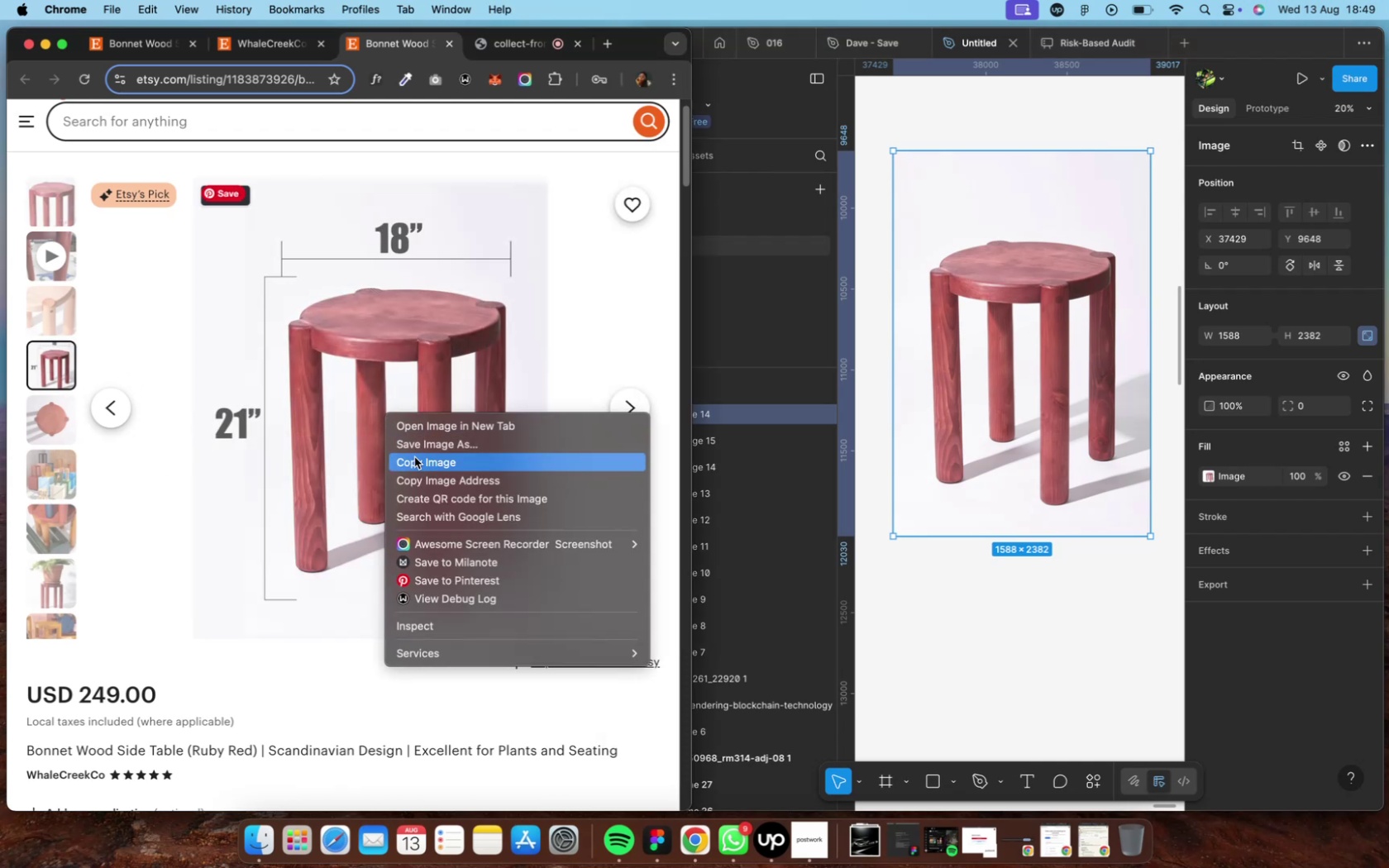 
left_click([414, 458])
 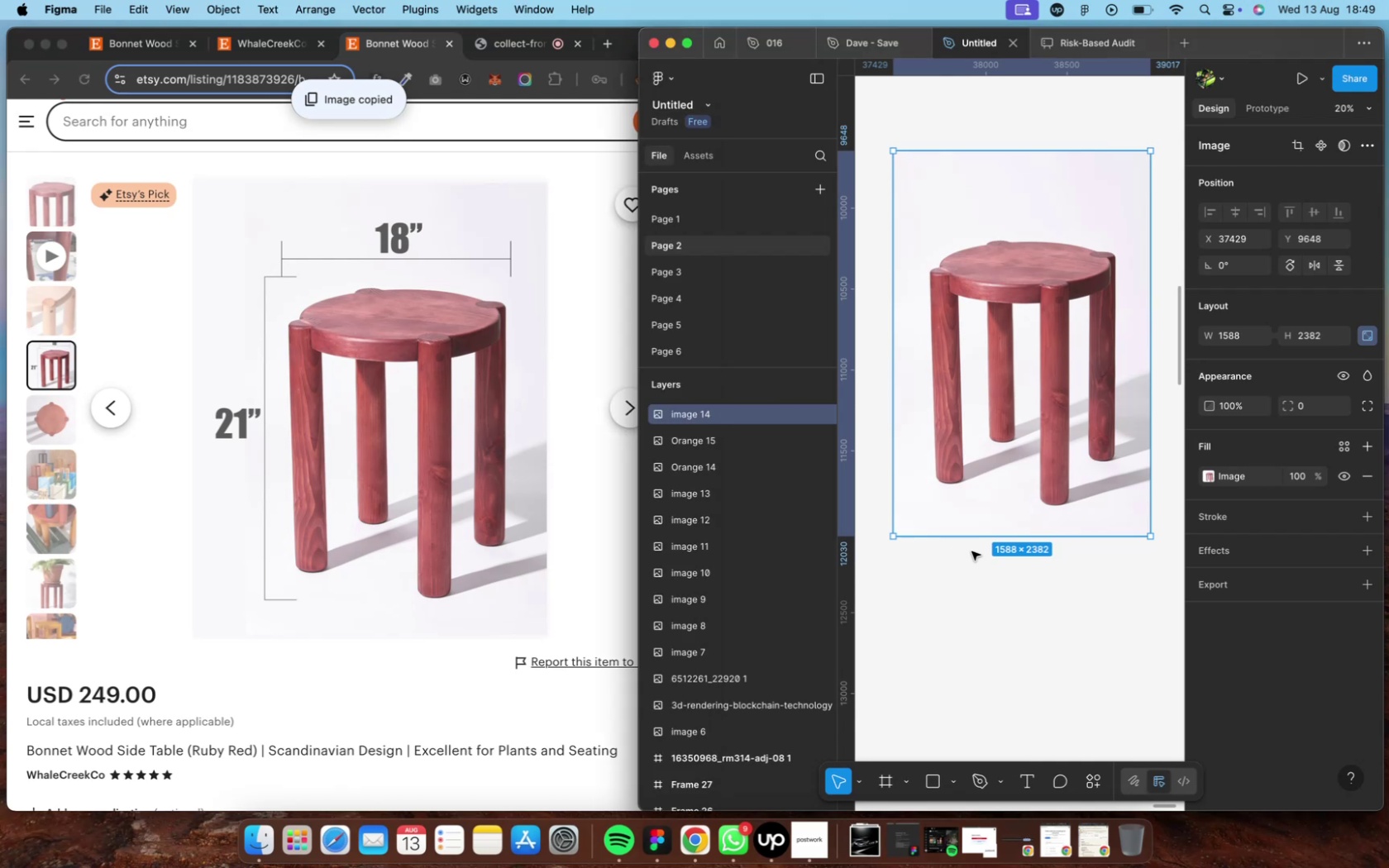 
key(Meta+V)
 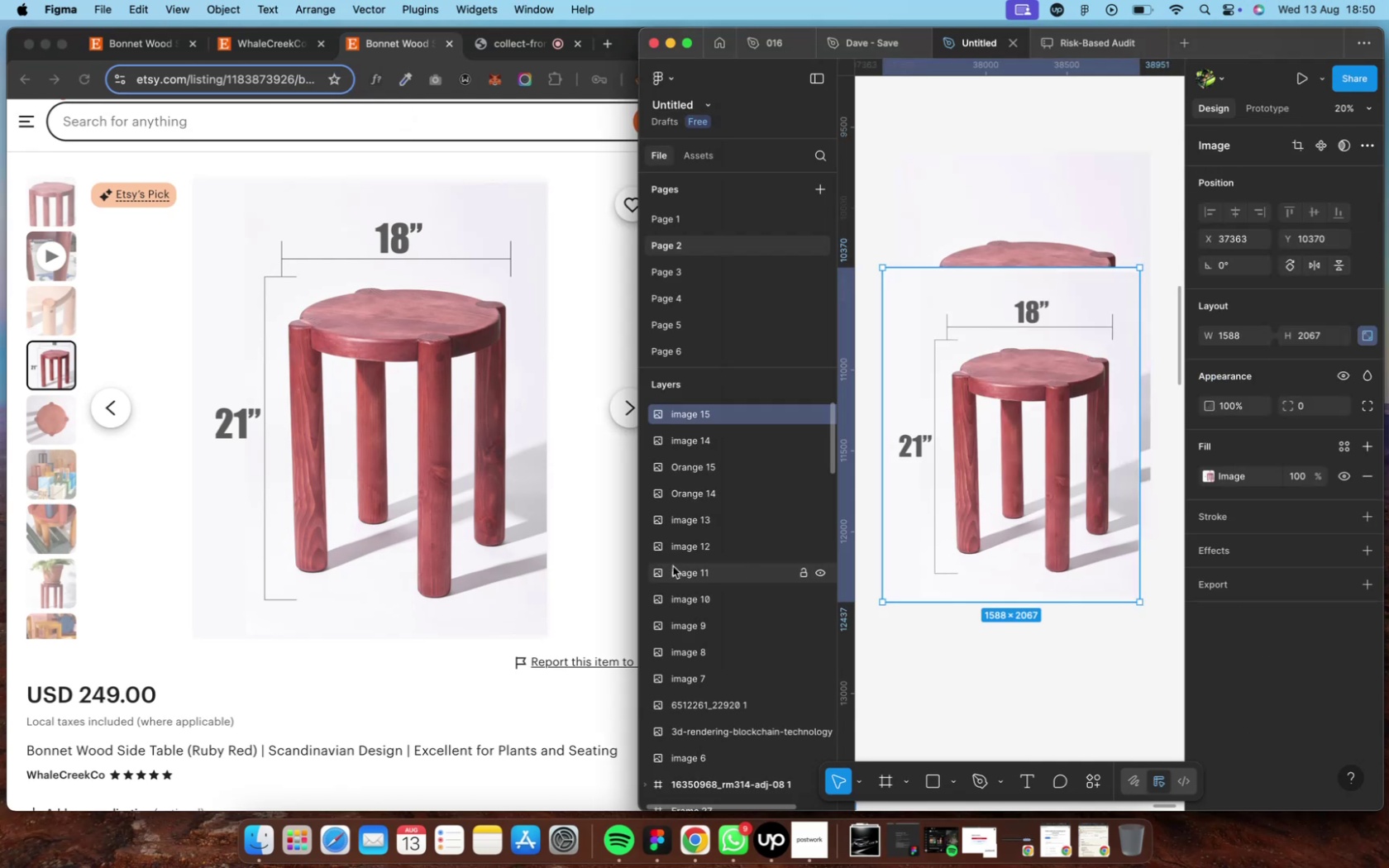 
left_click([62, 432])
 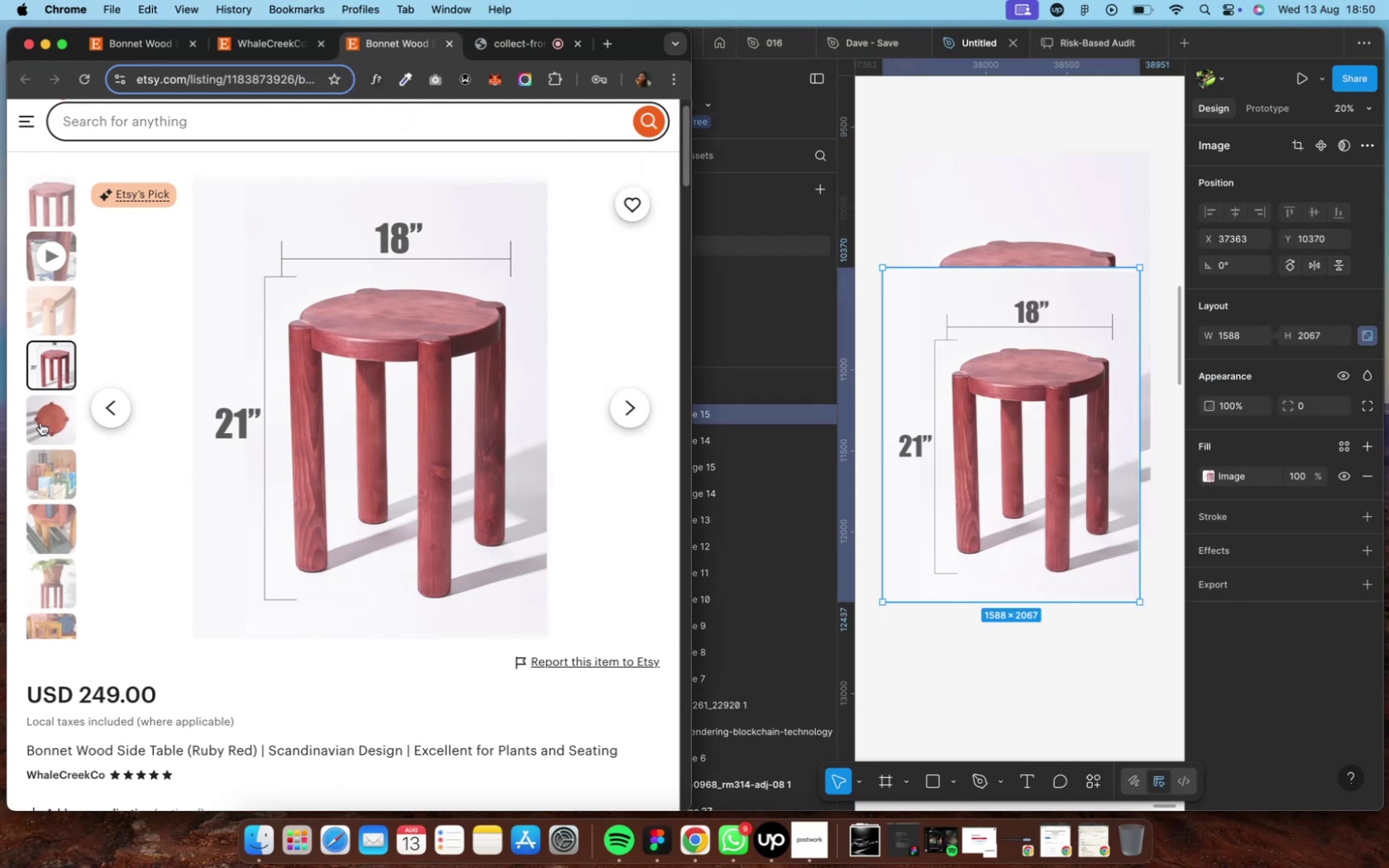 
left_click([41, 422])
 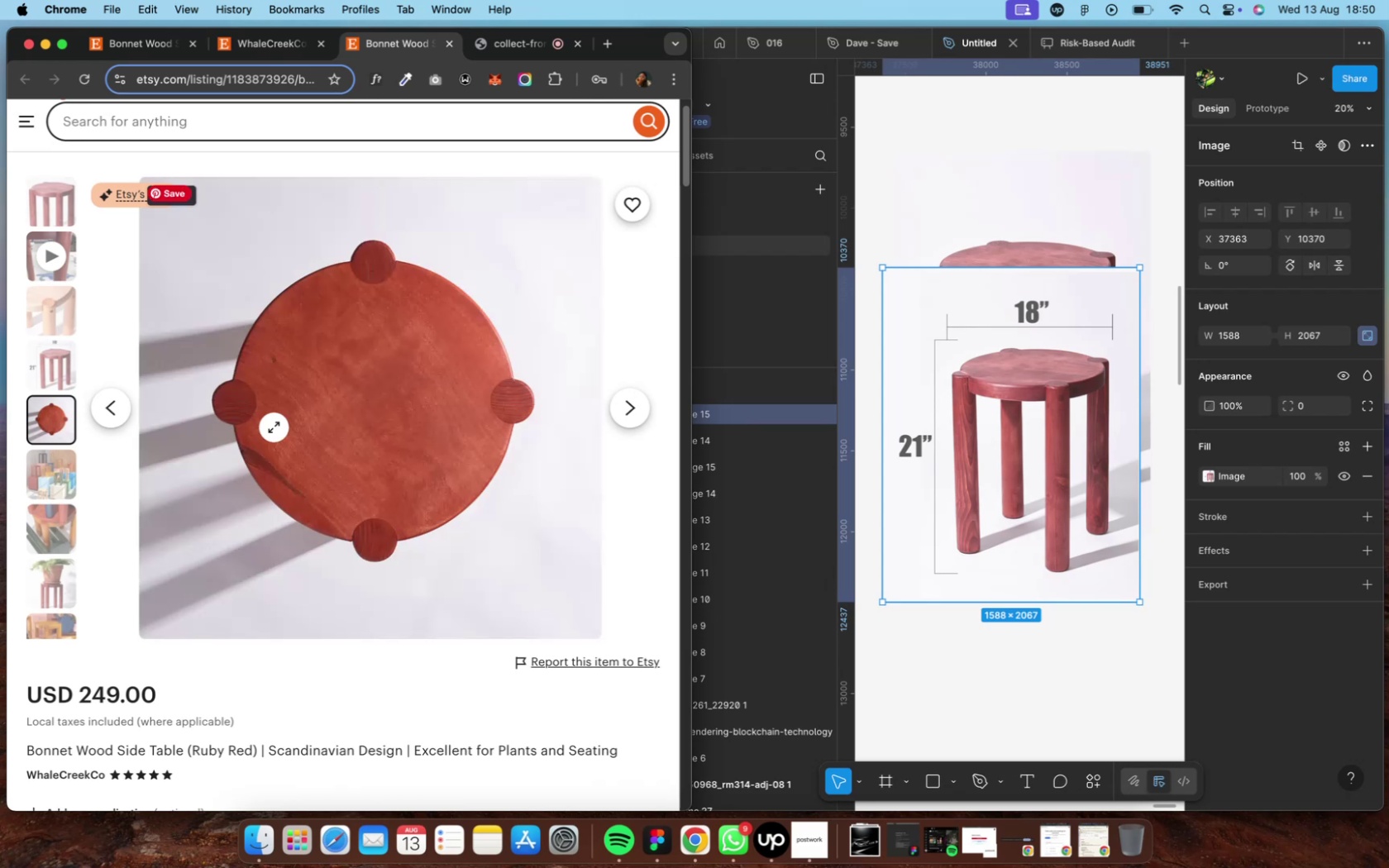 
right_click([331, 427])
 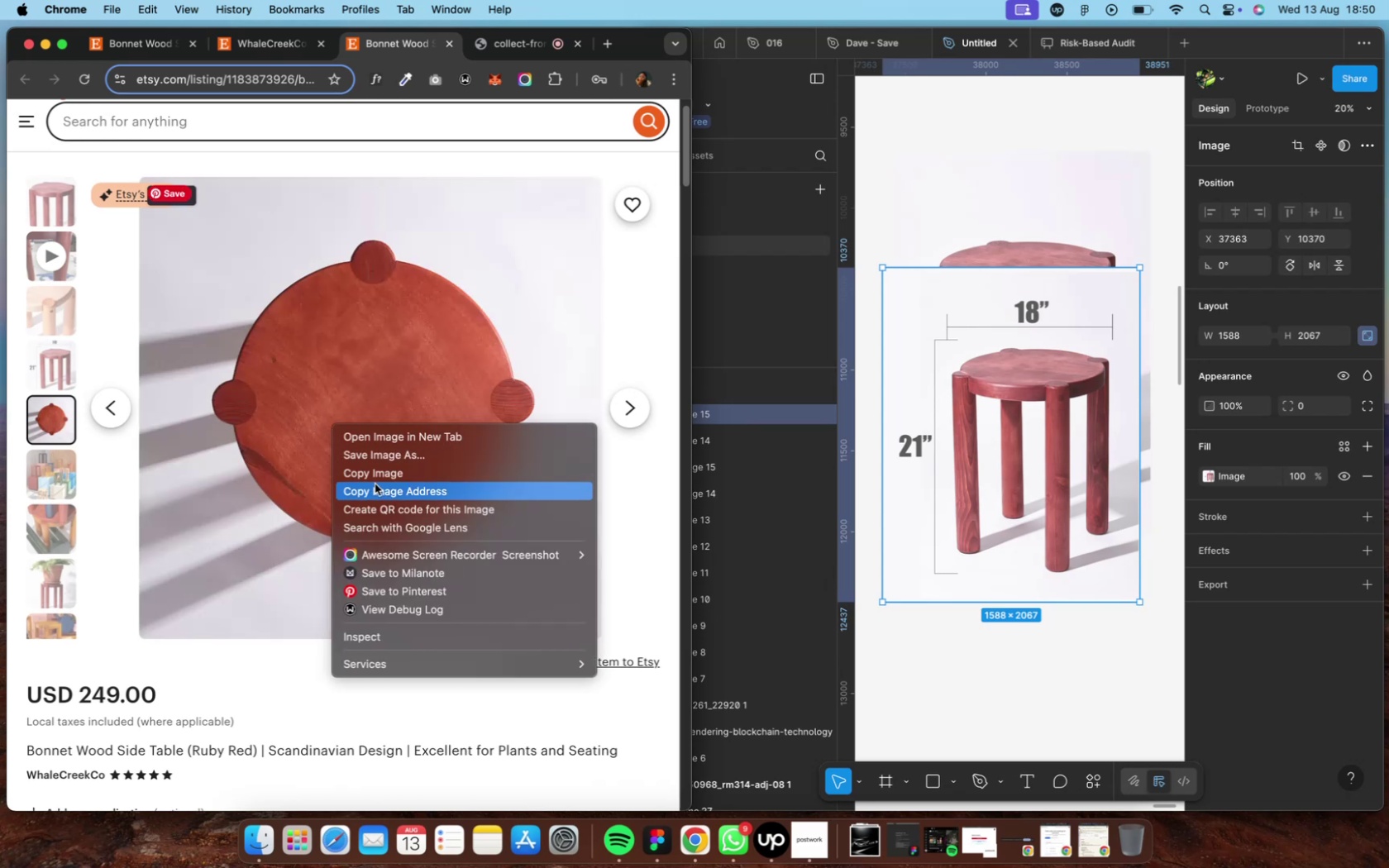 
left_click([375, 472])
 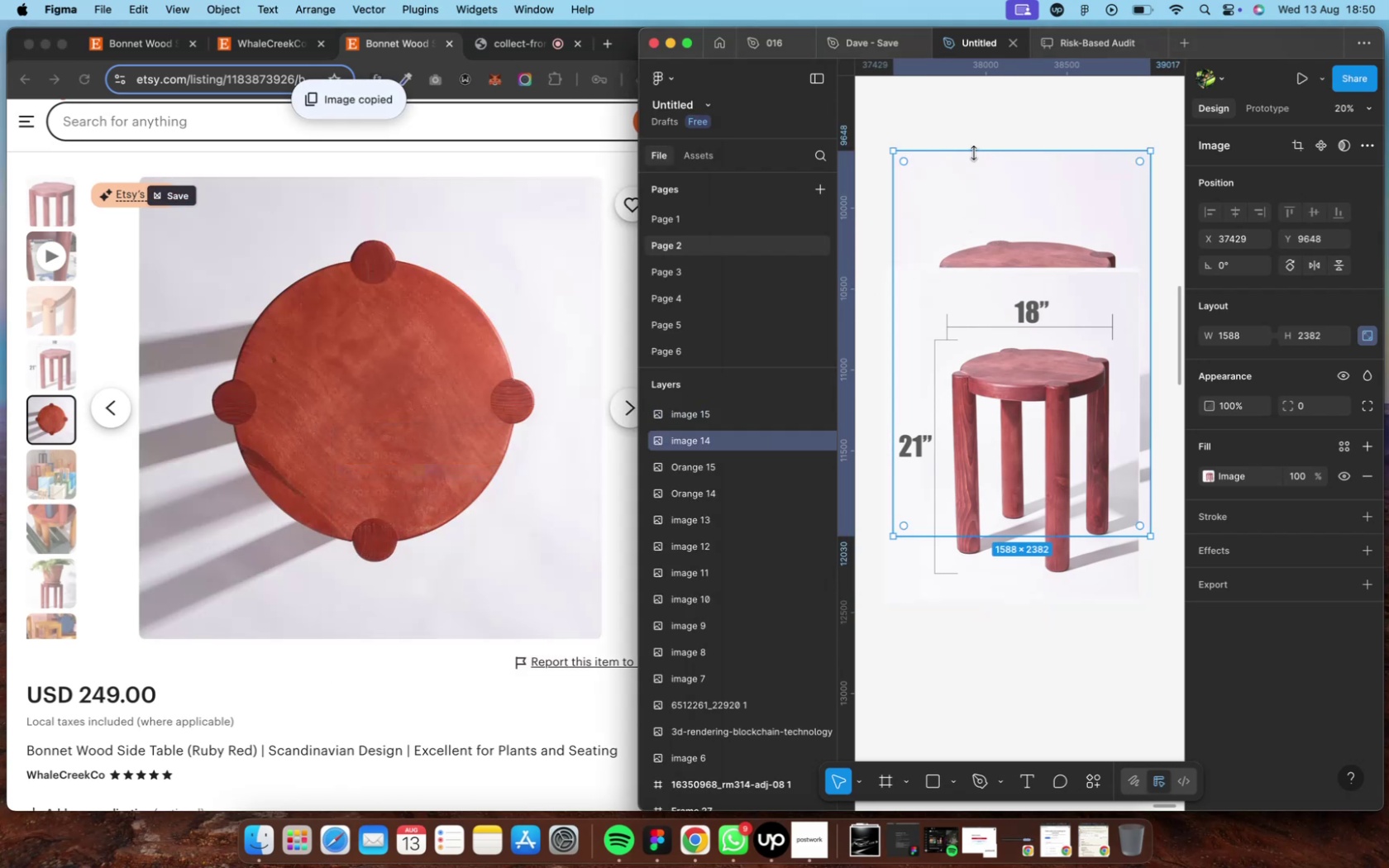 
wait(5.44)
 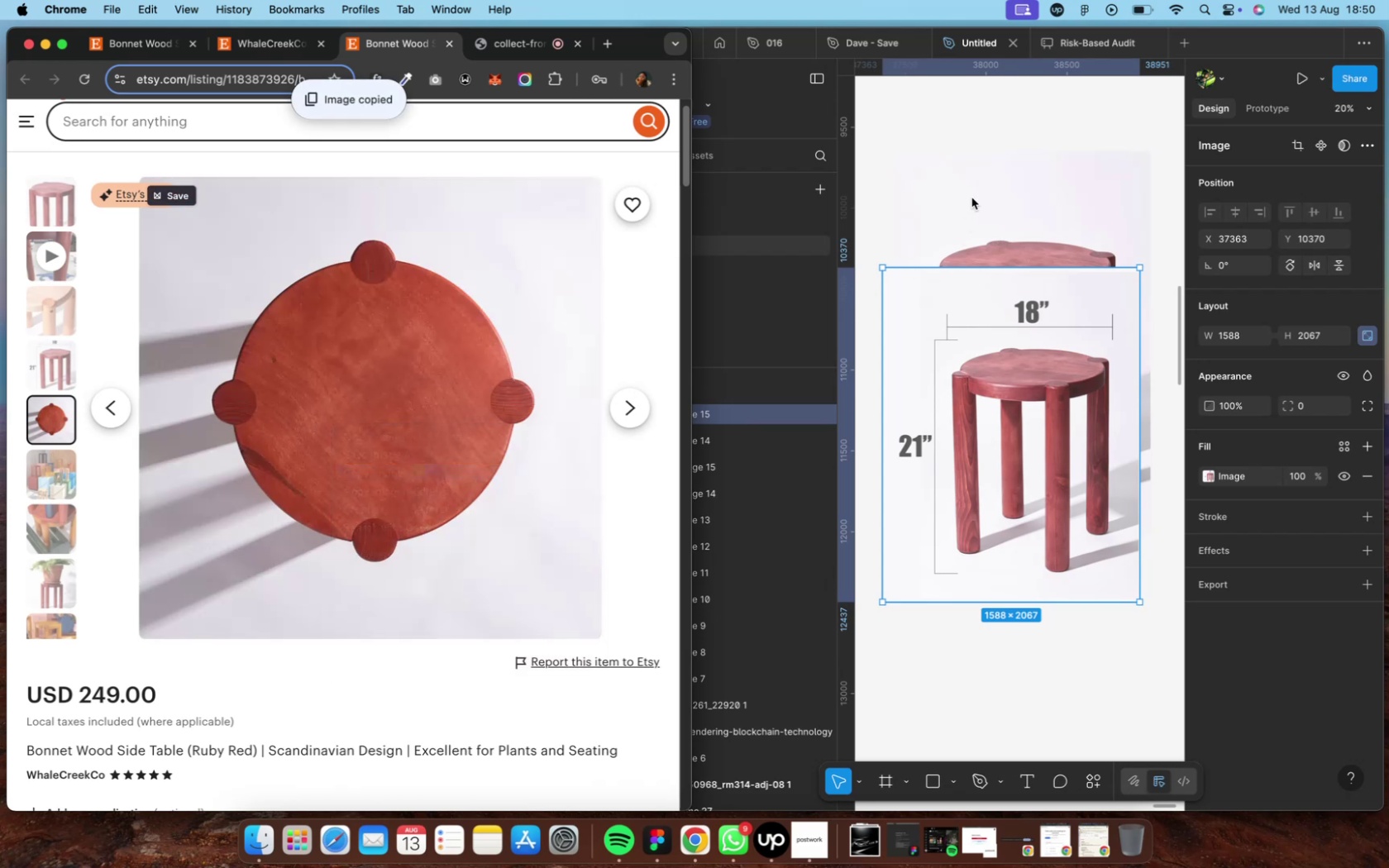 
left_click([971, 122])
 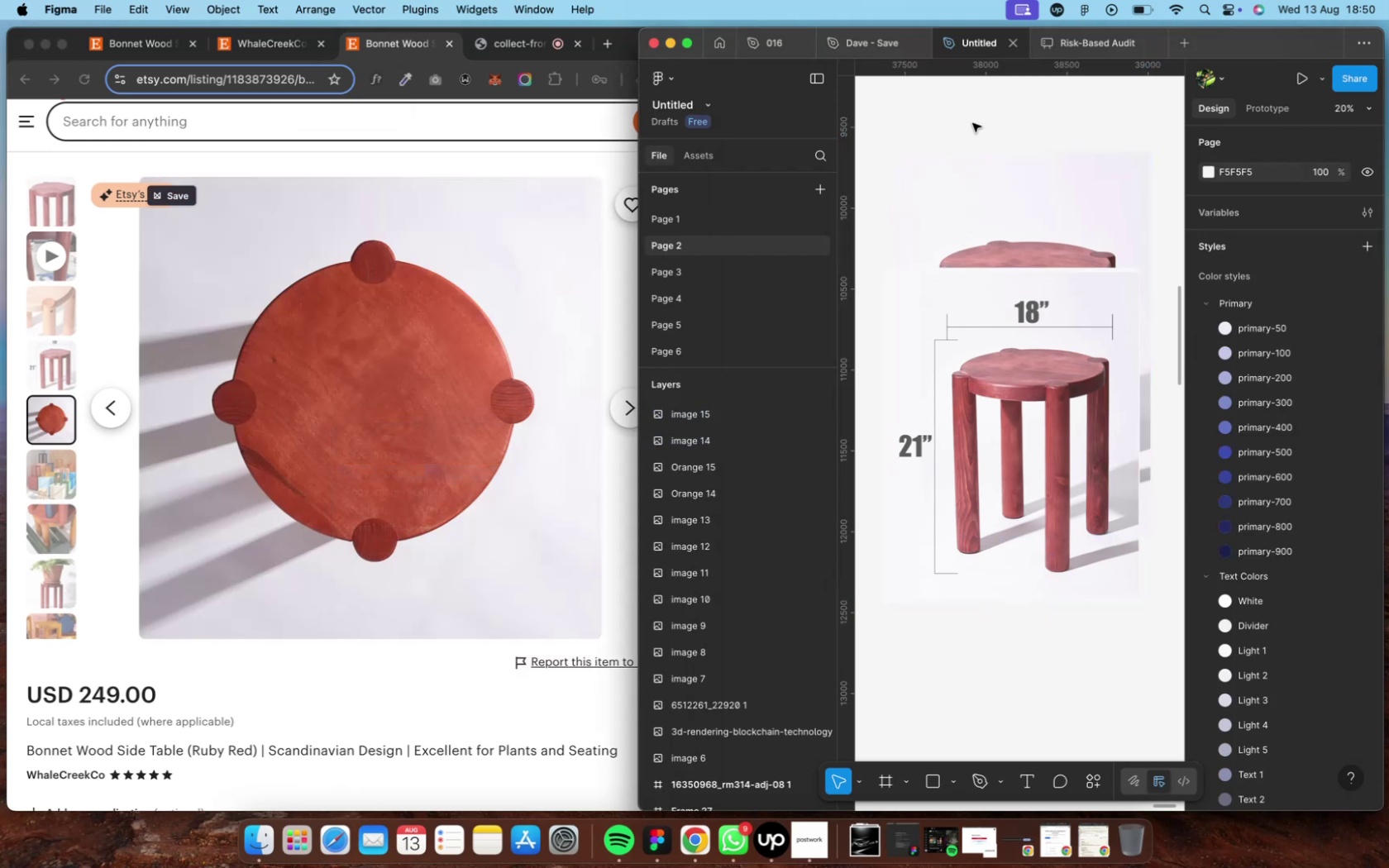 
key(Meta+CommandLeft)
 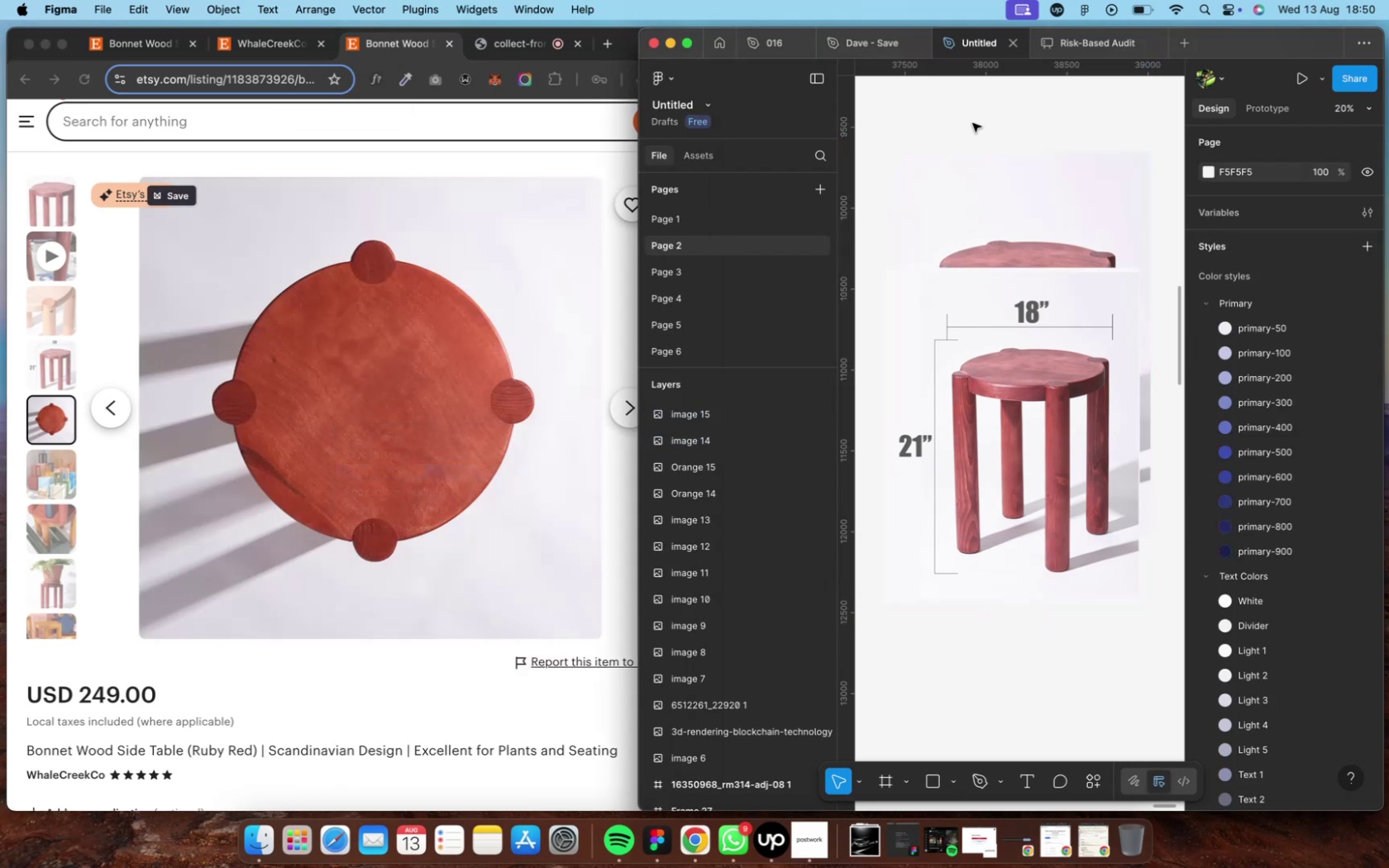 
key(Meta+V)
 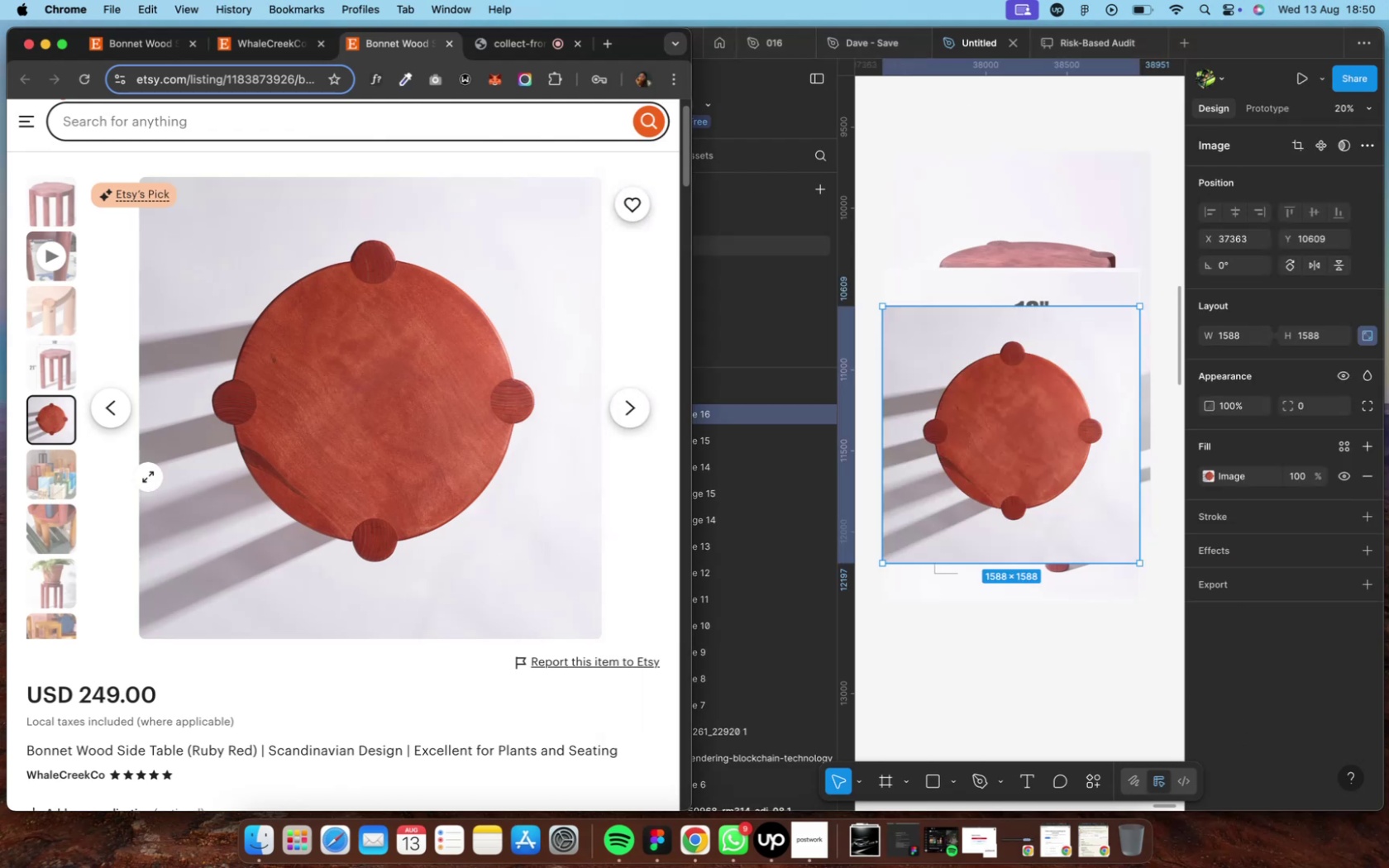 
wait(5.32)
 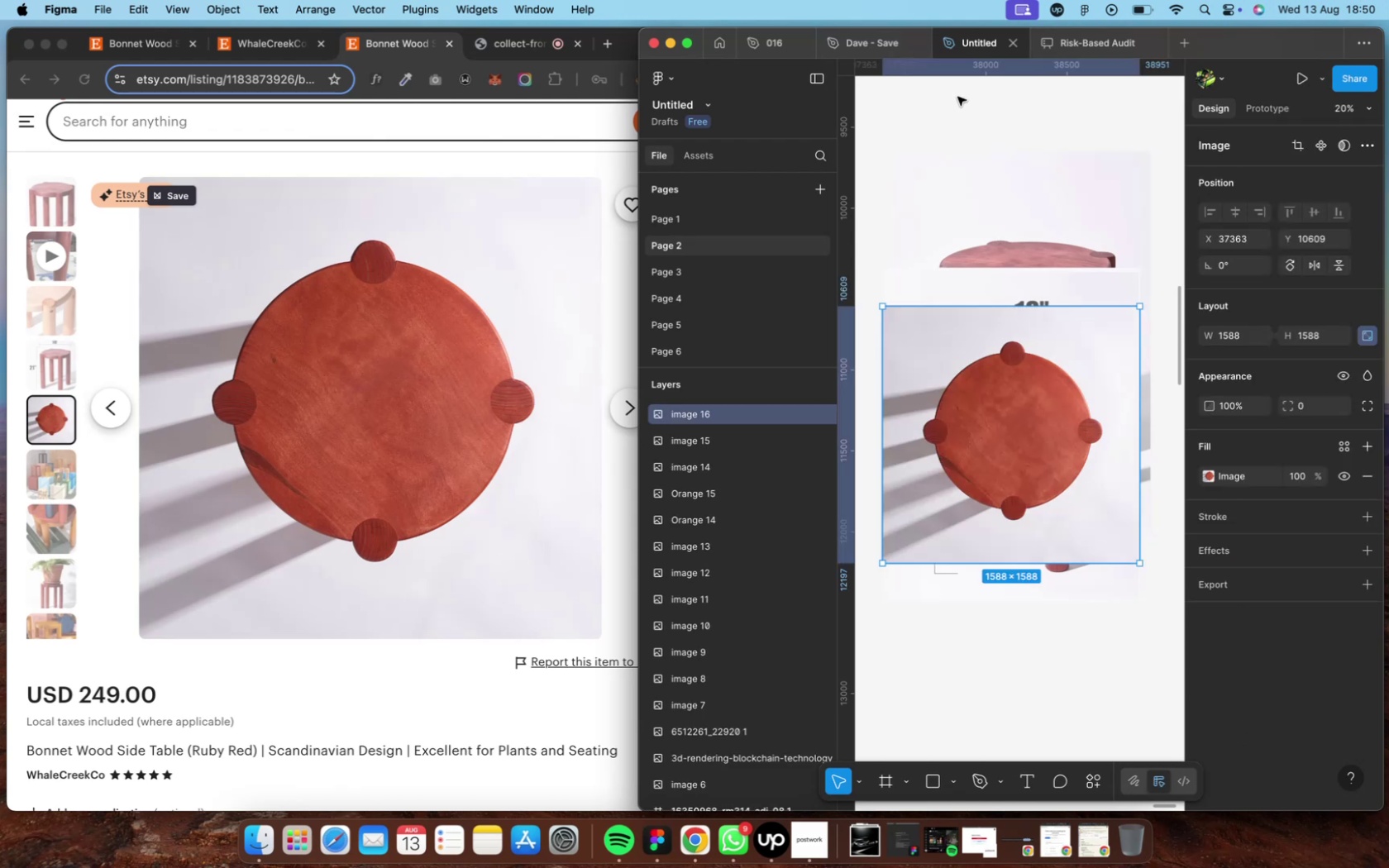 
left_click([624, 417])
 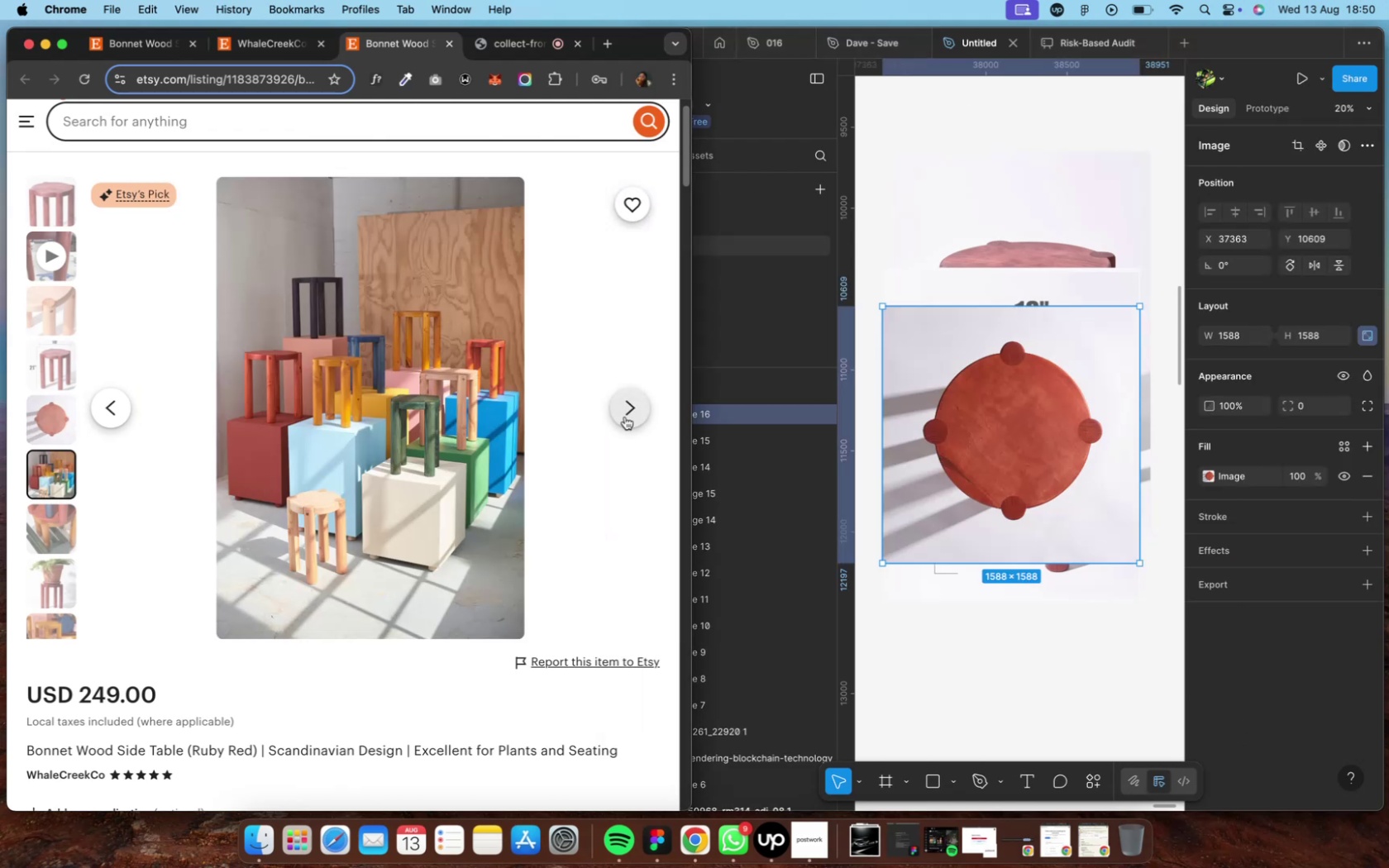 
left_click([623, 417])
 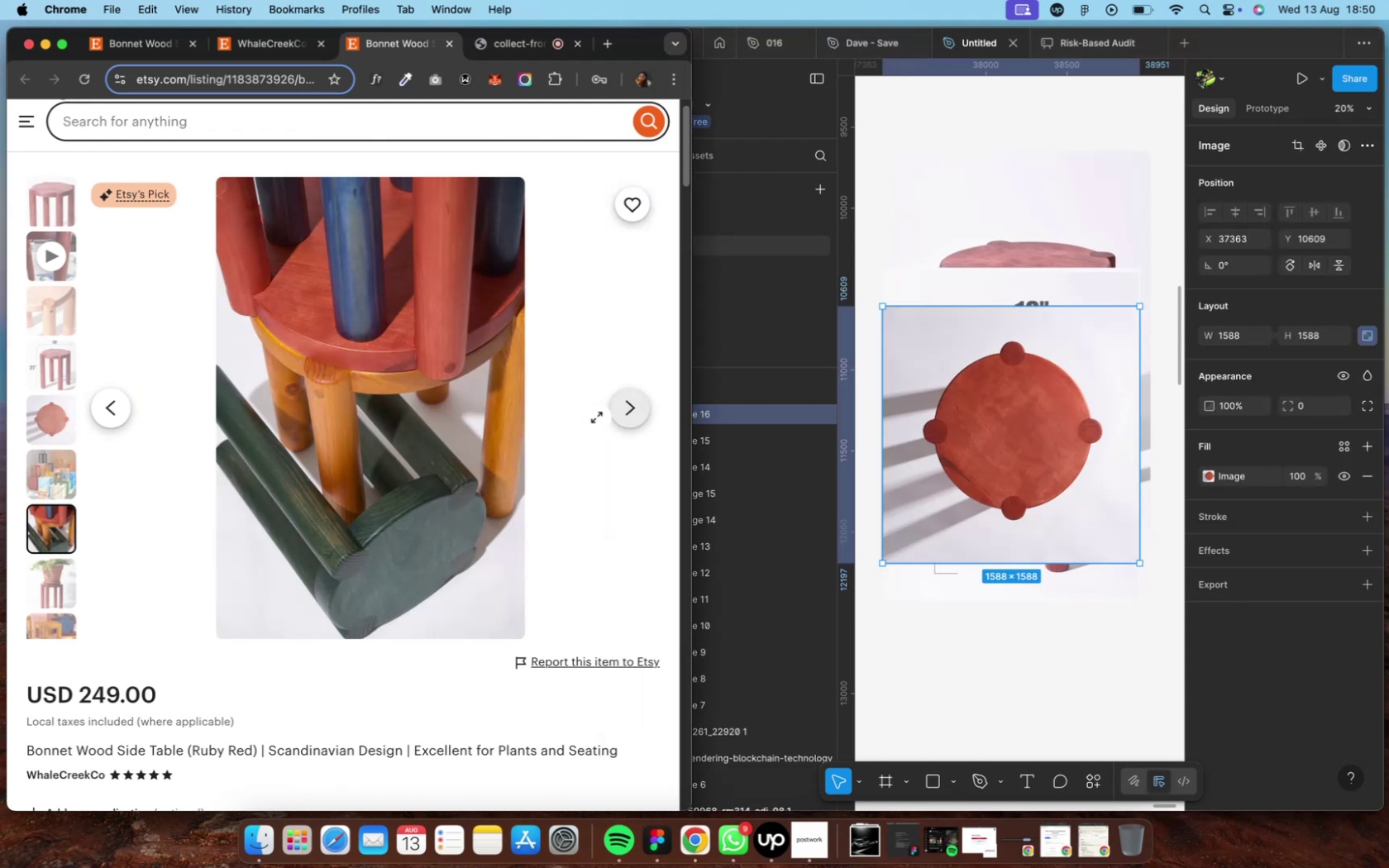 
right_click([436, 421])
 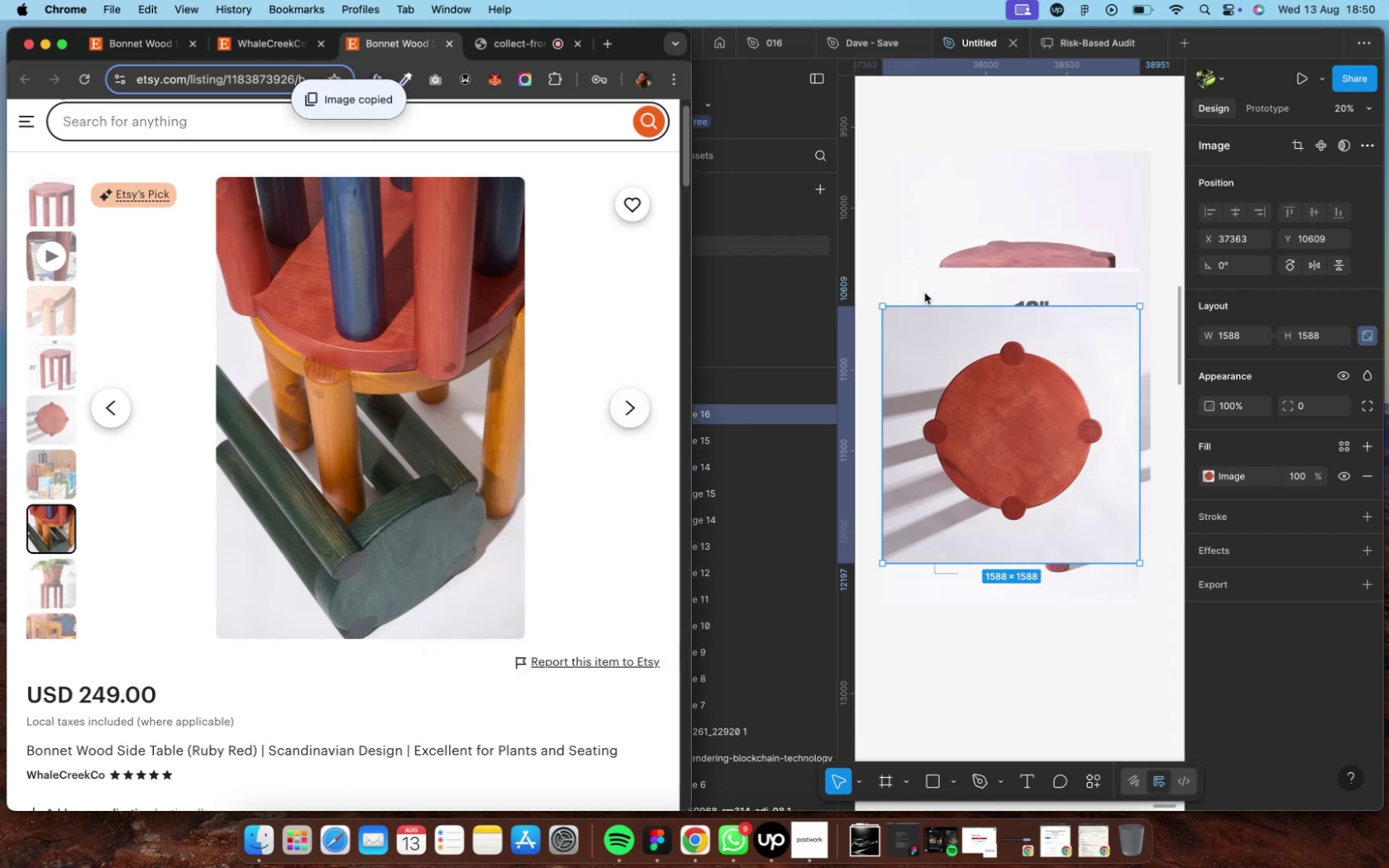 
left_click([933, 141])
 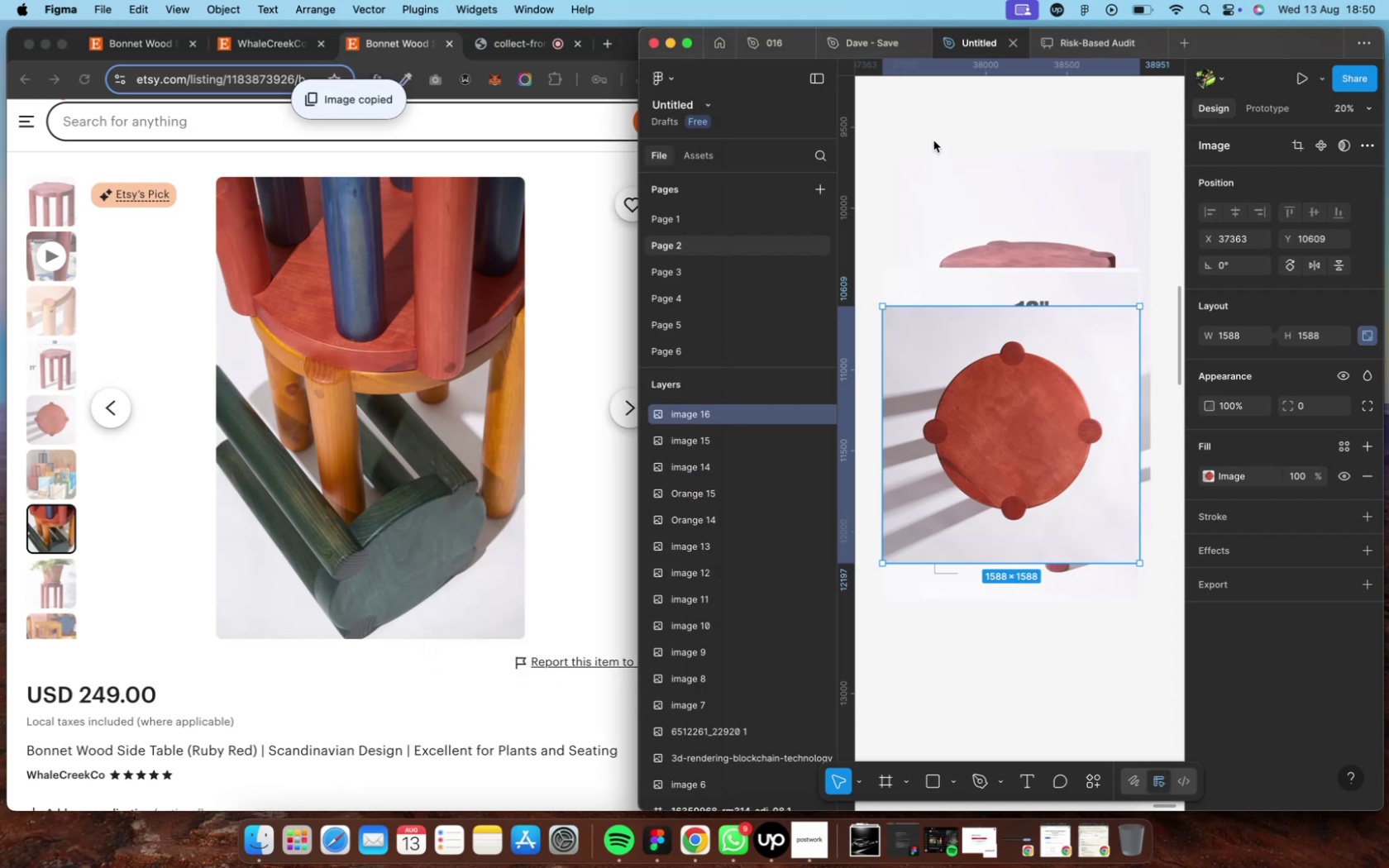 
left_click([933, 141])
 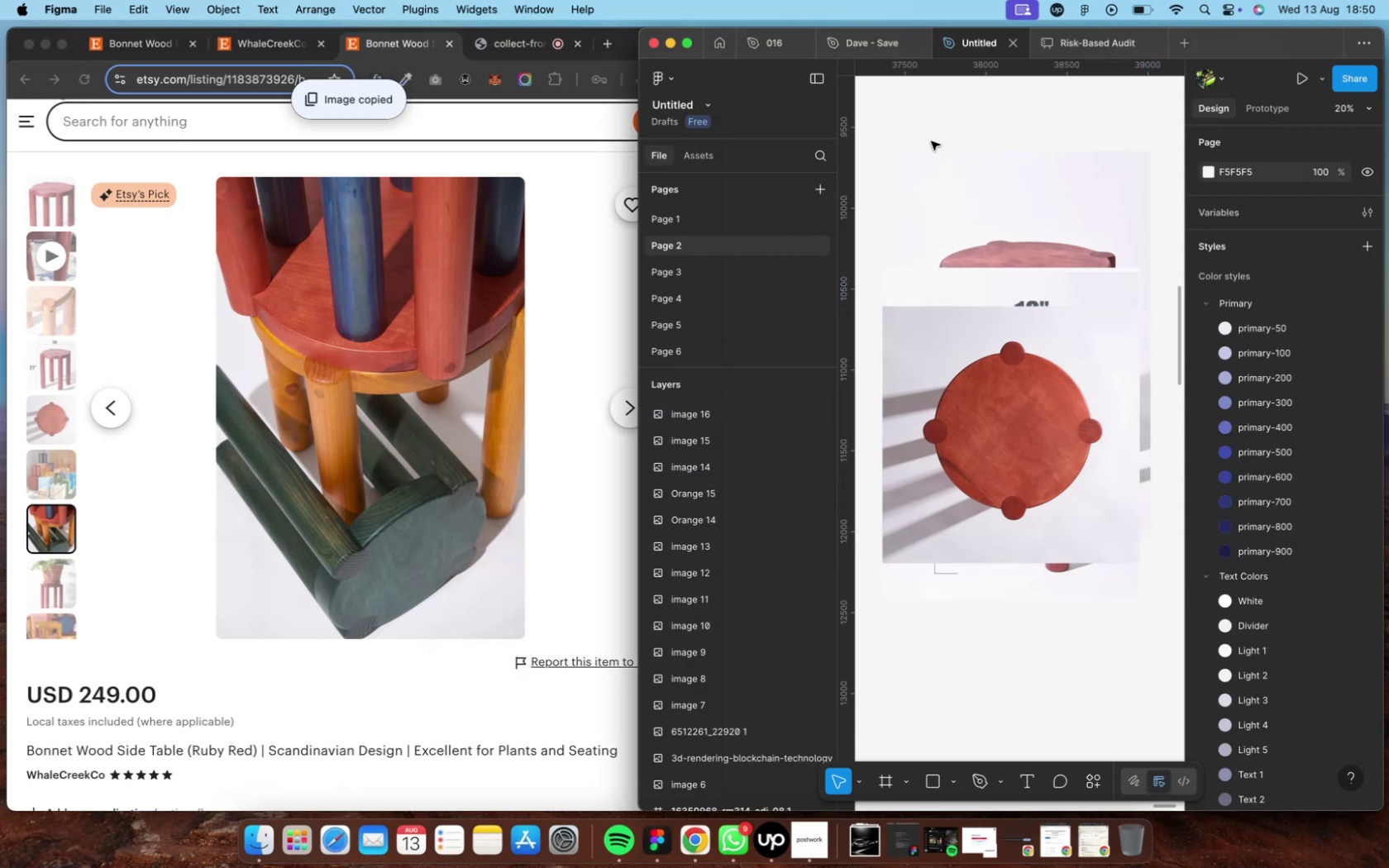 
key(Meta+CommandLeft)
 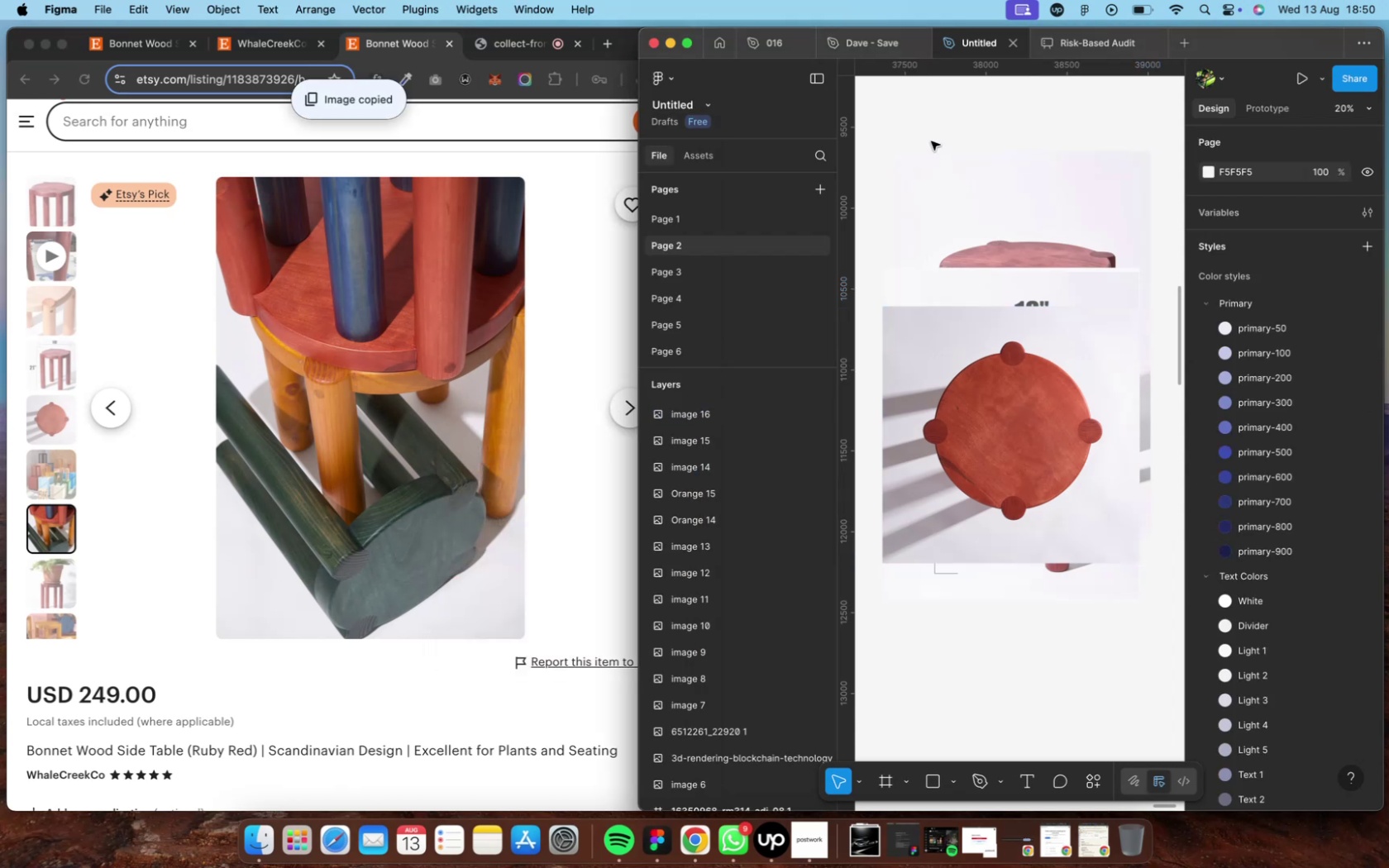 
key(Meta+V)
 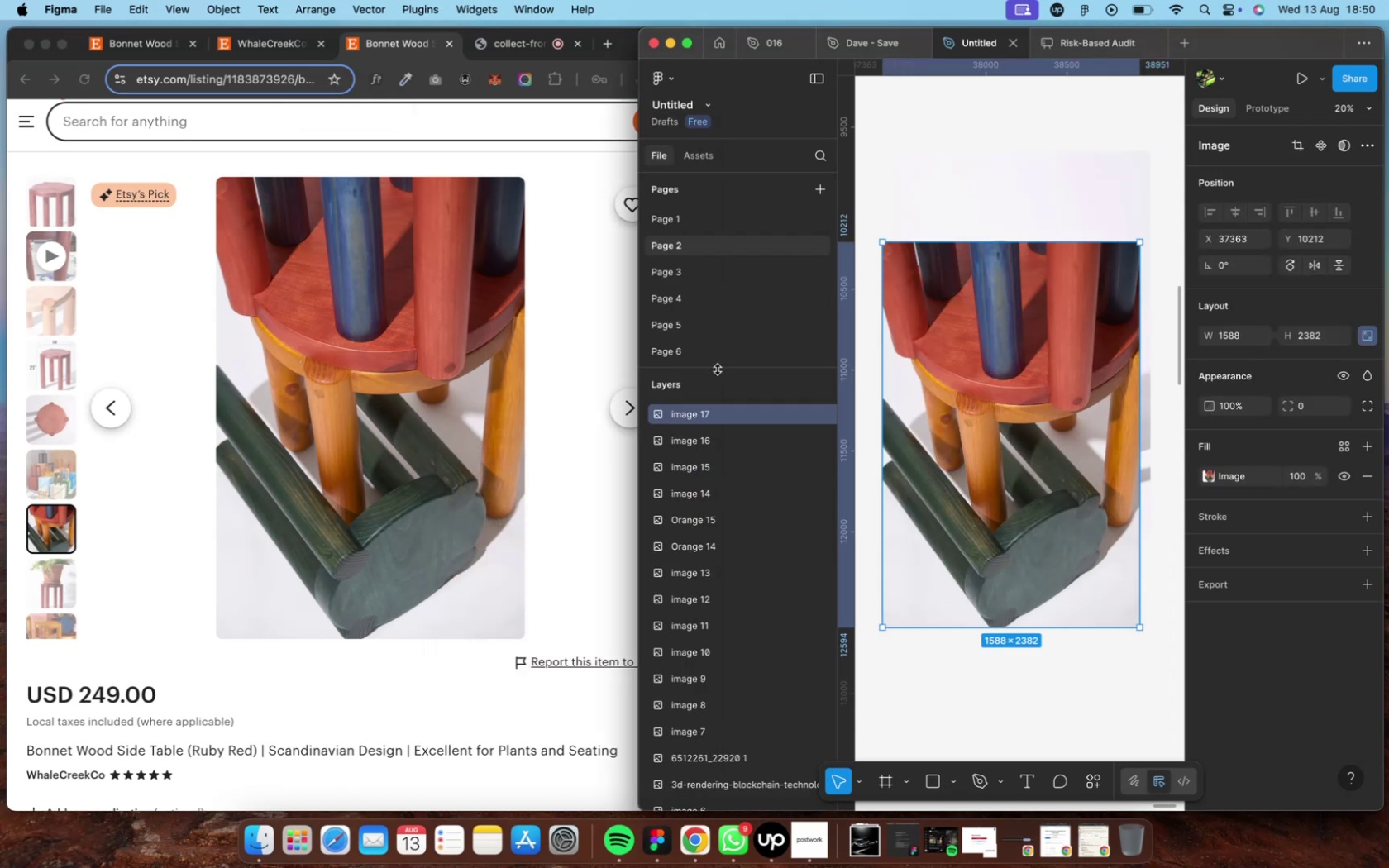 
left_click([635, 399])
 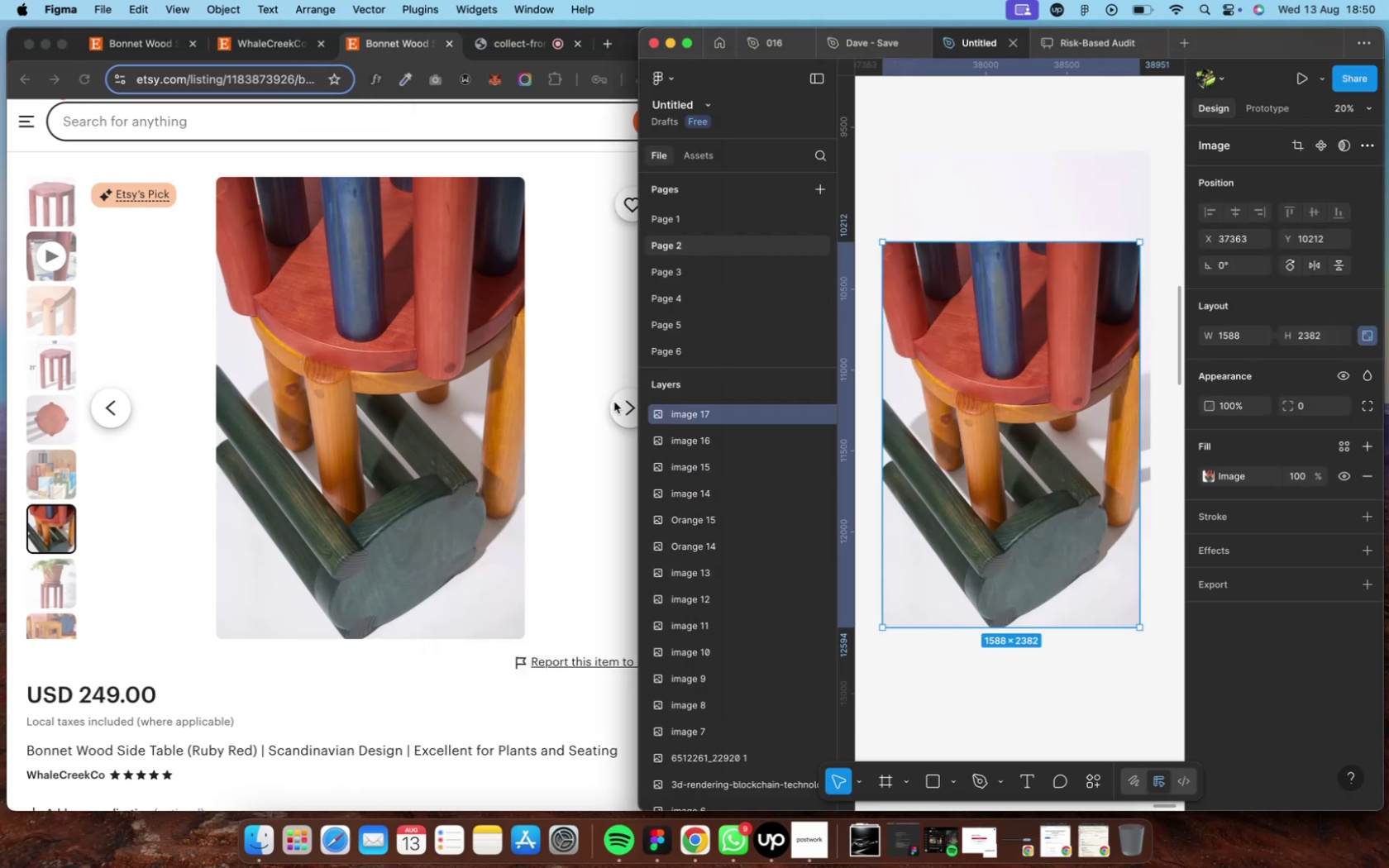 
left_click([604, 403])
 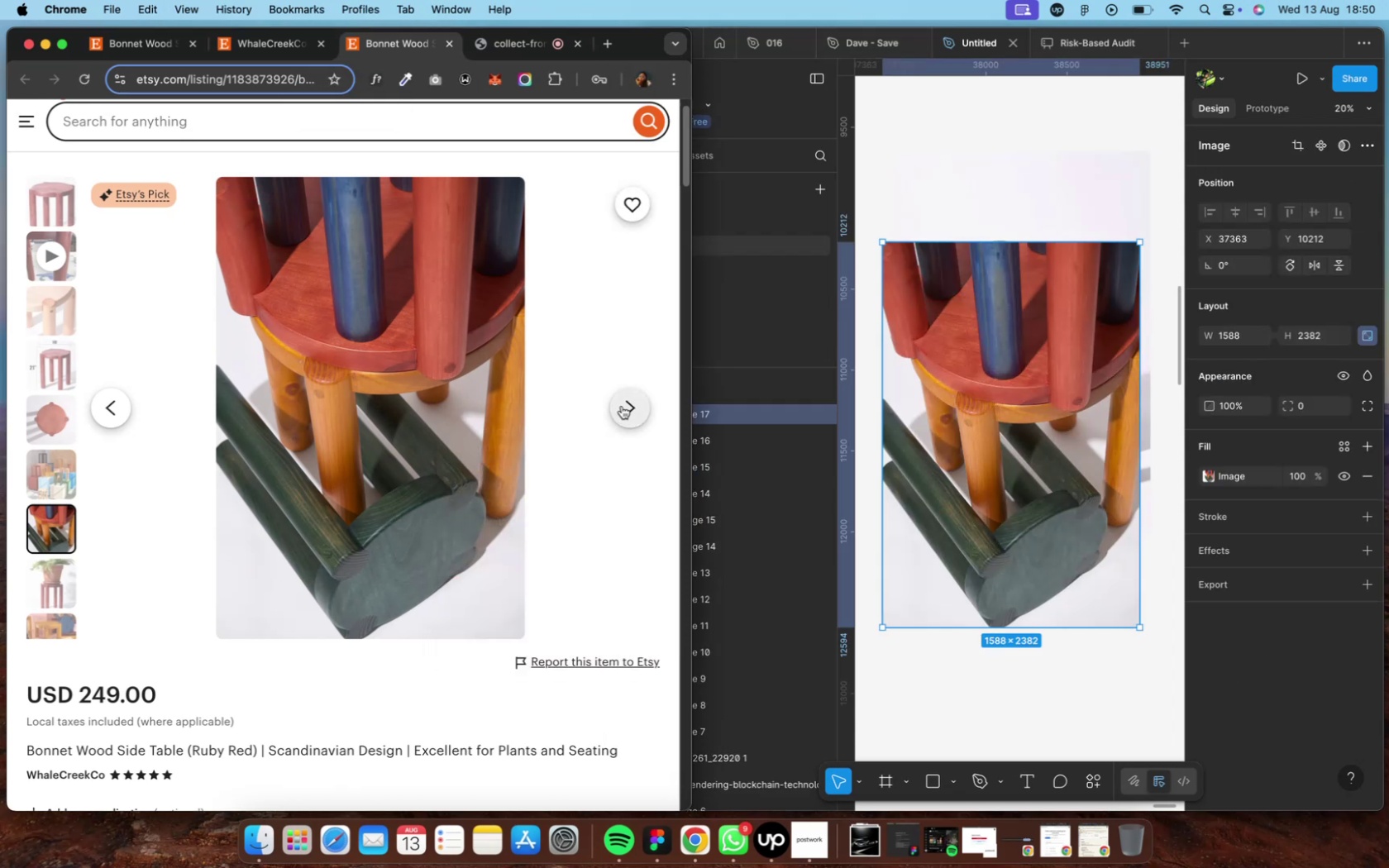 
left_click([631, 407])
 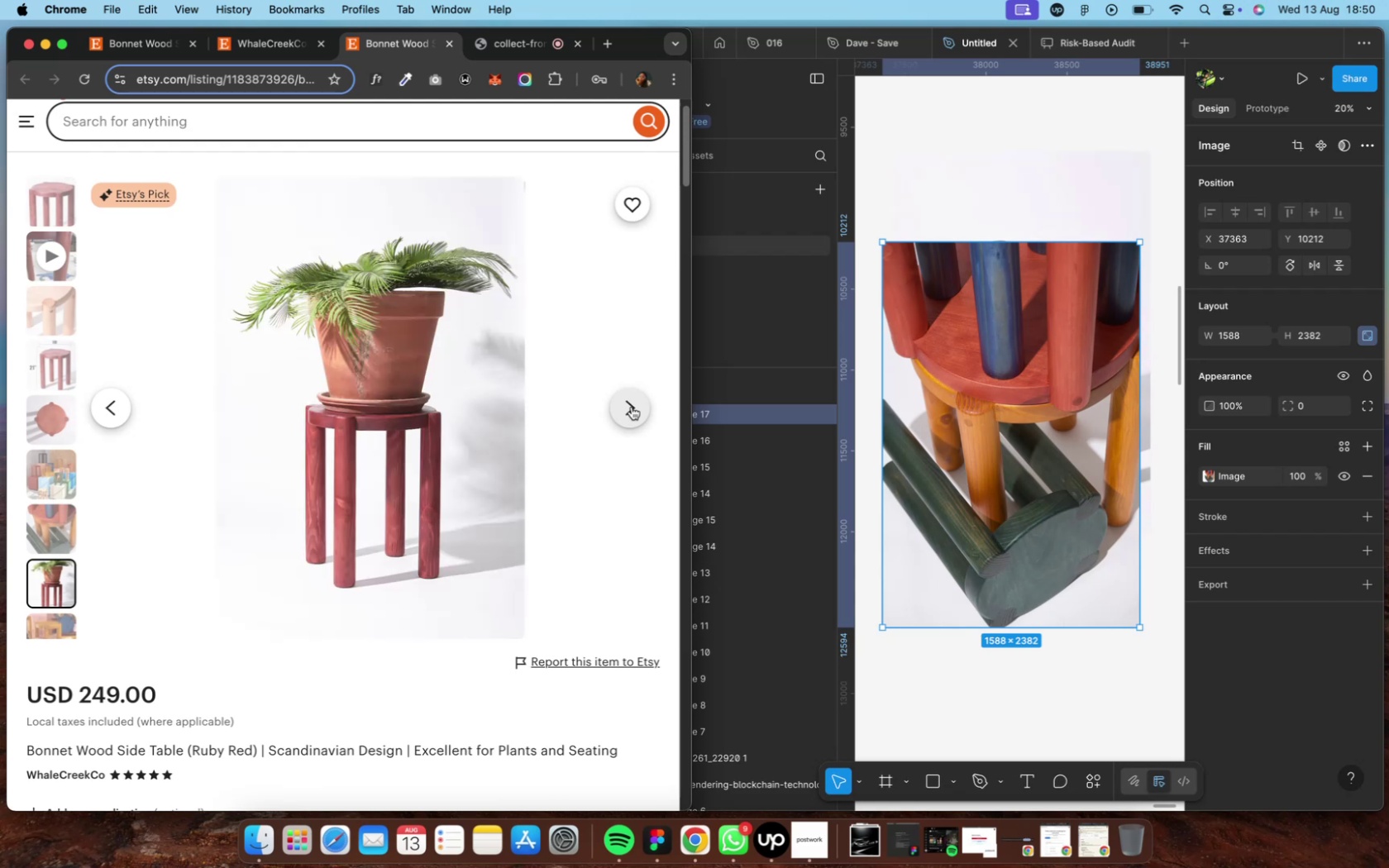 
right_click([424, 427])
 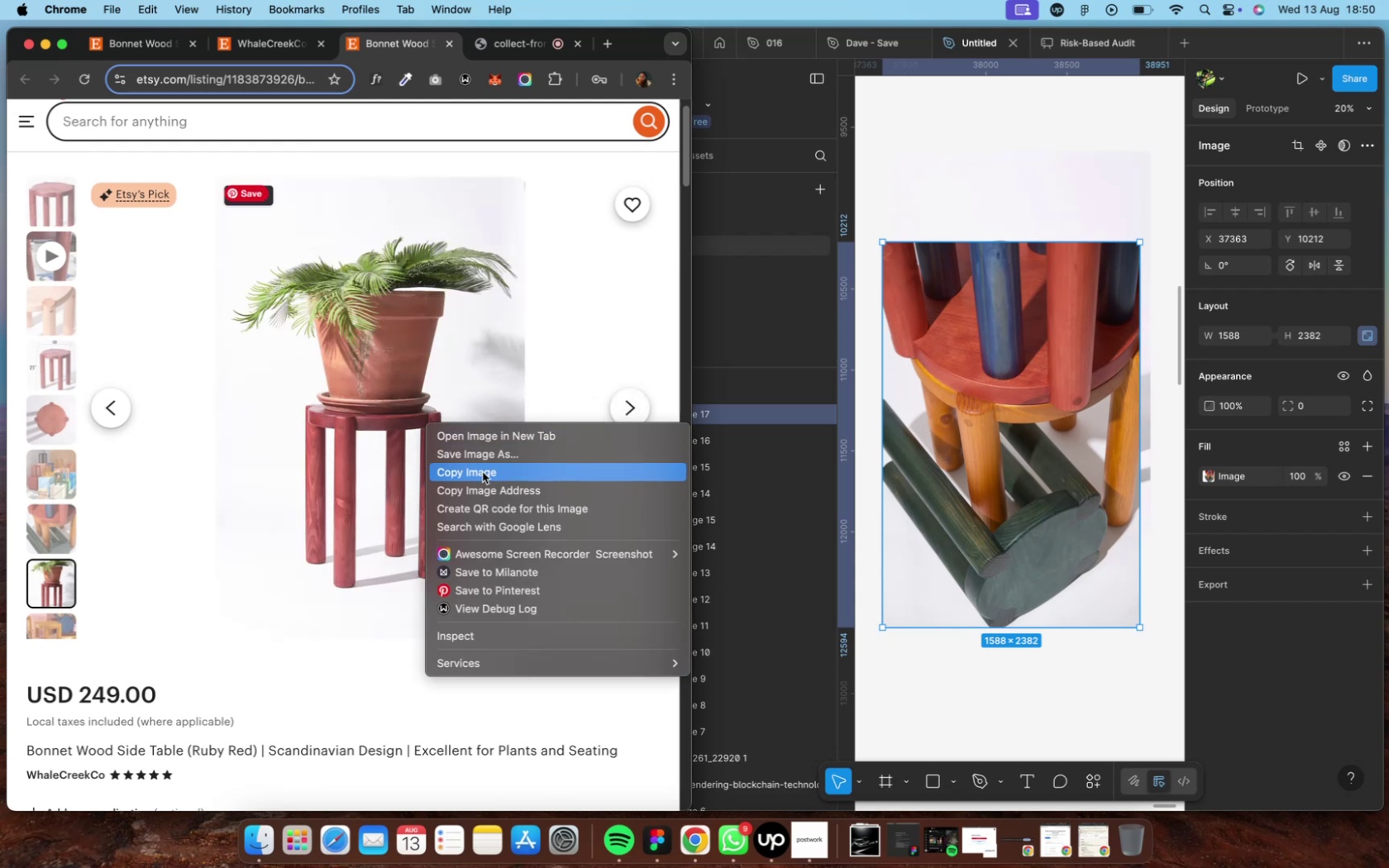 
left_click([482, 472])
 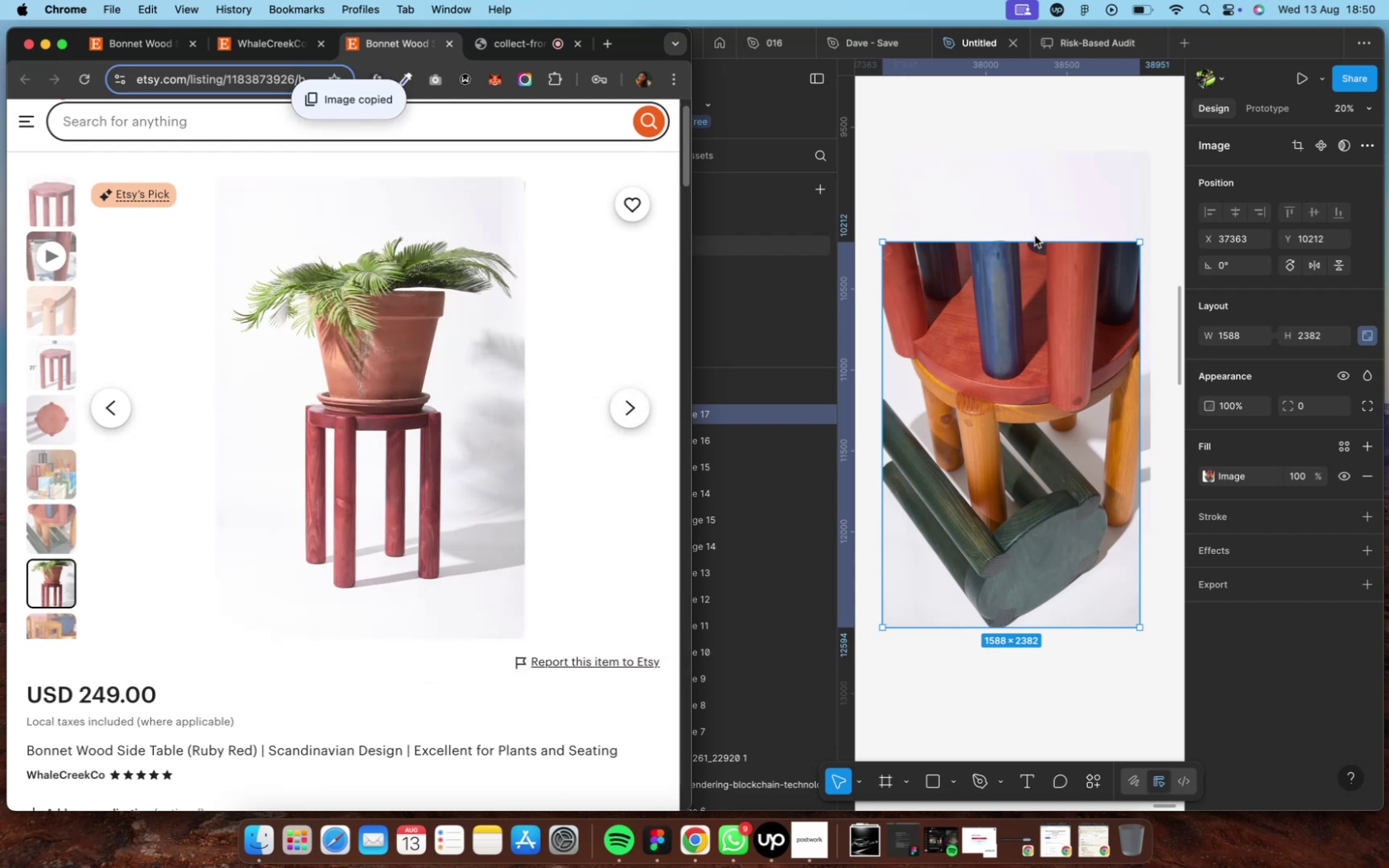 
left_click([1031, 196])
 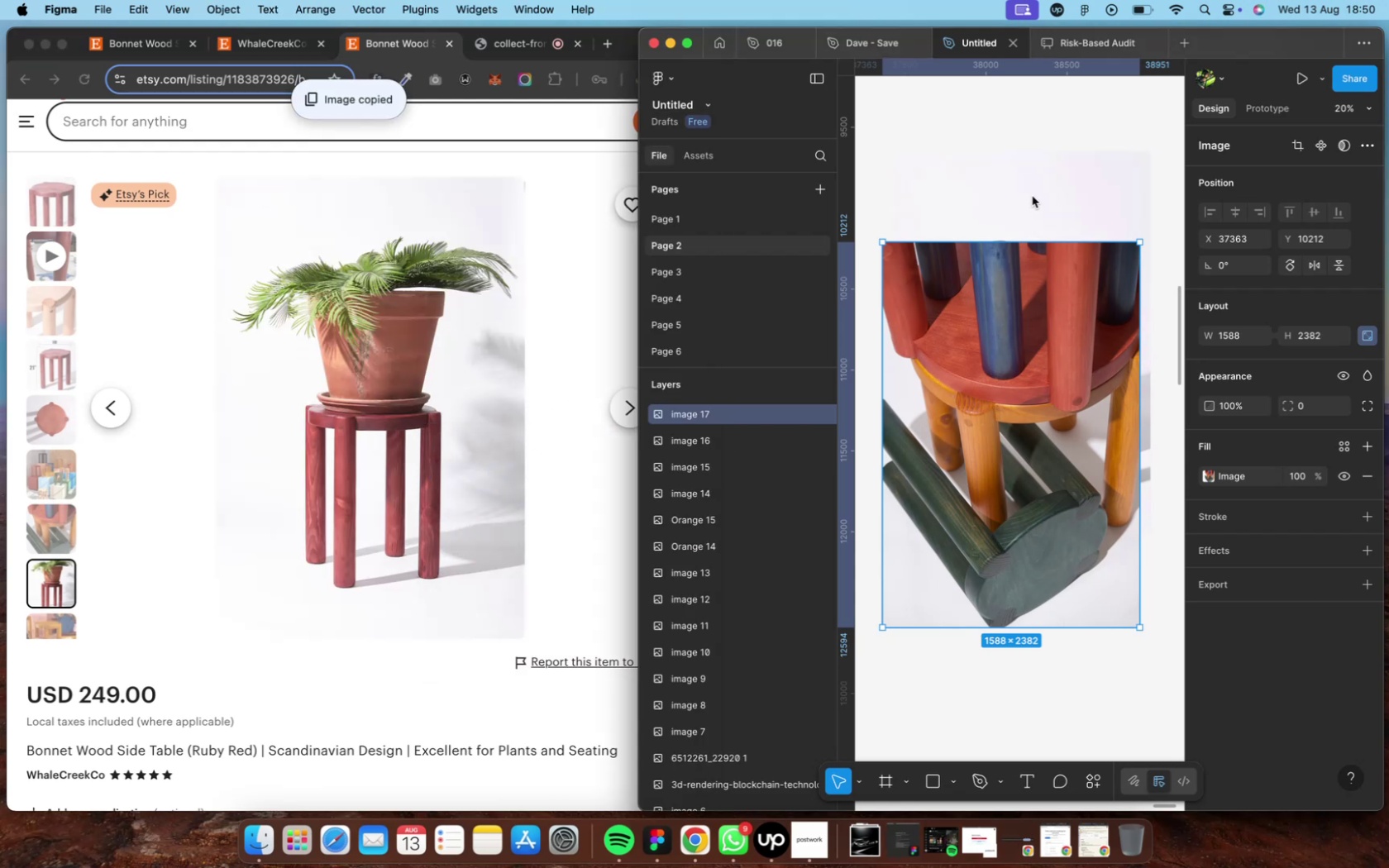 
left_click([1031, 196])
 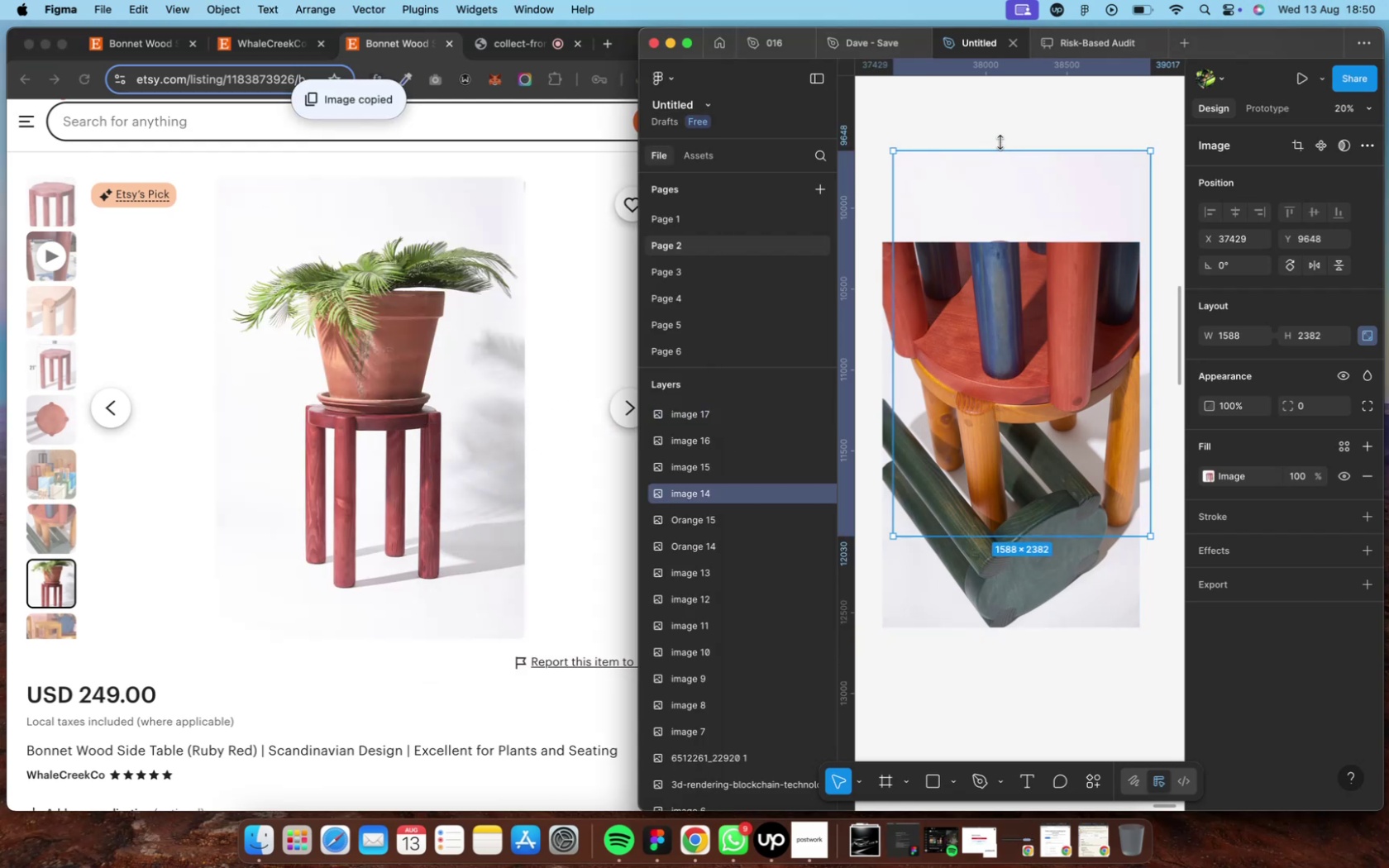 
left_click([960, 102])
 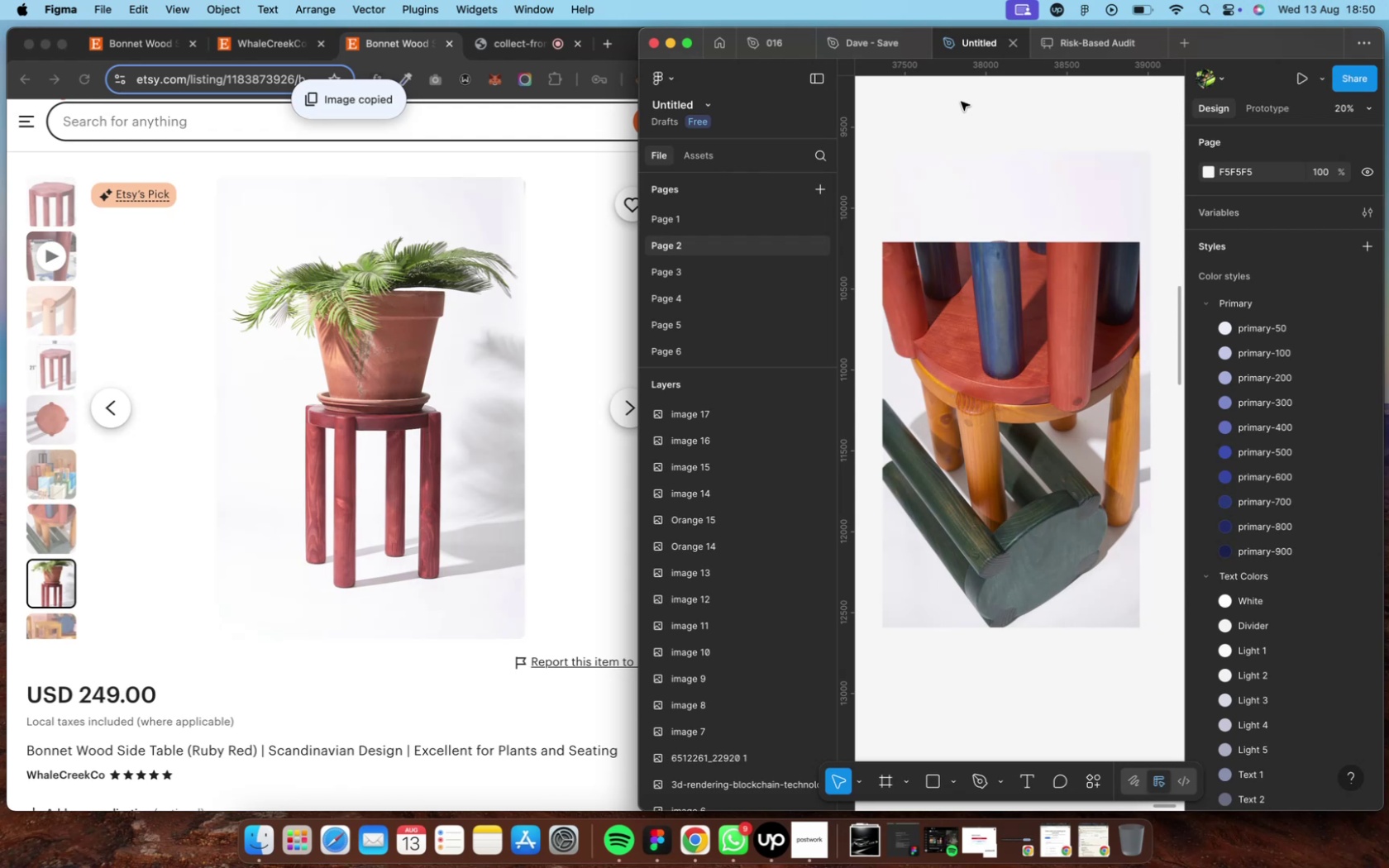 
key(Meta+V)
 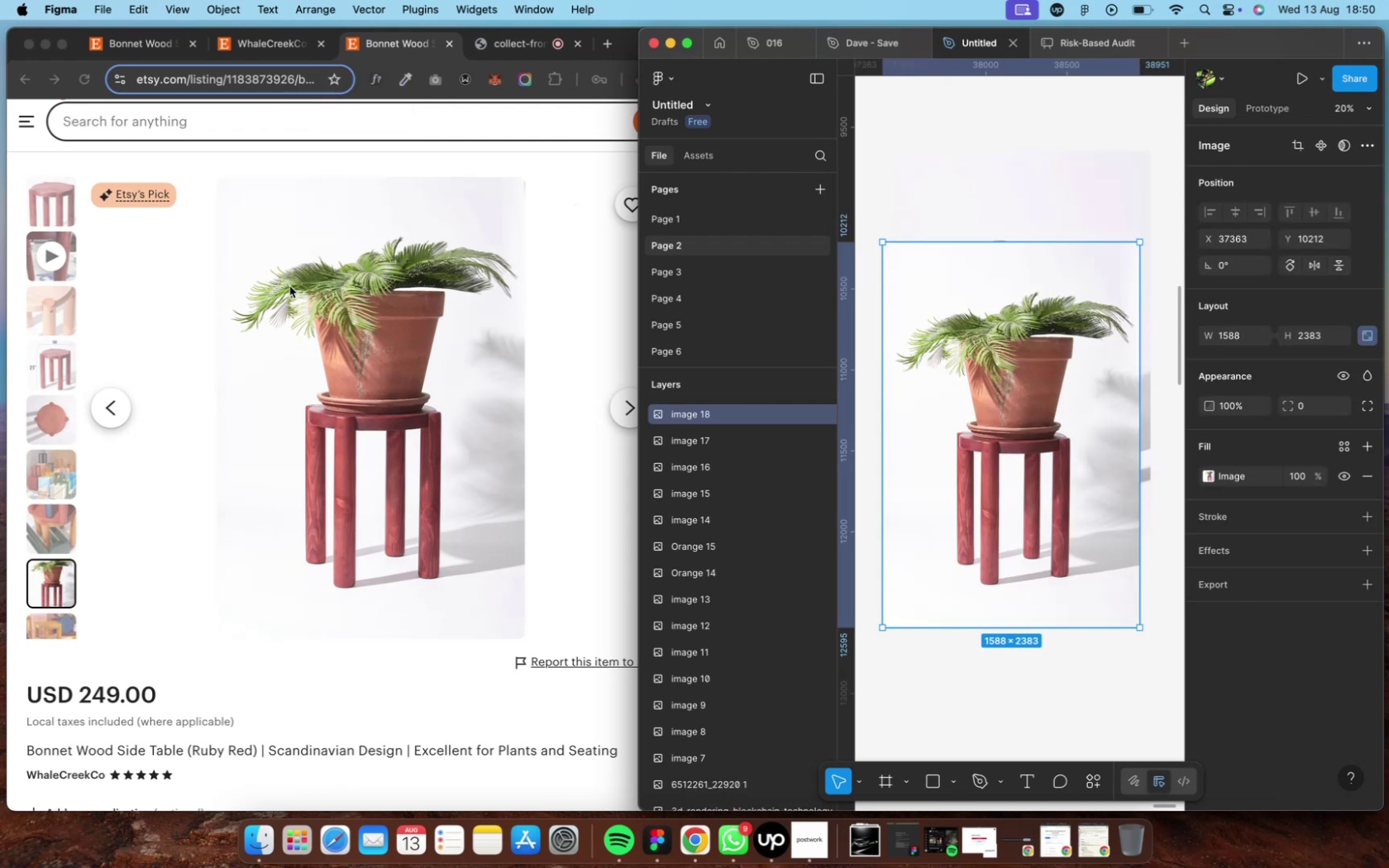 
scroll: coordinate [45, 526], scroll_direction: down, amount: 8.0
 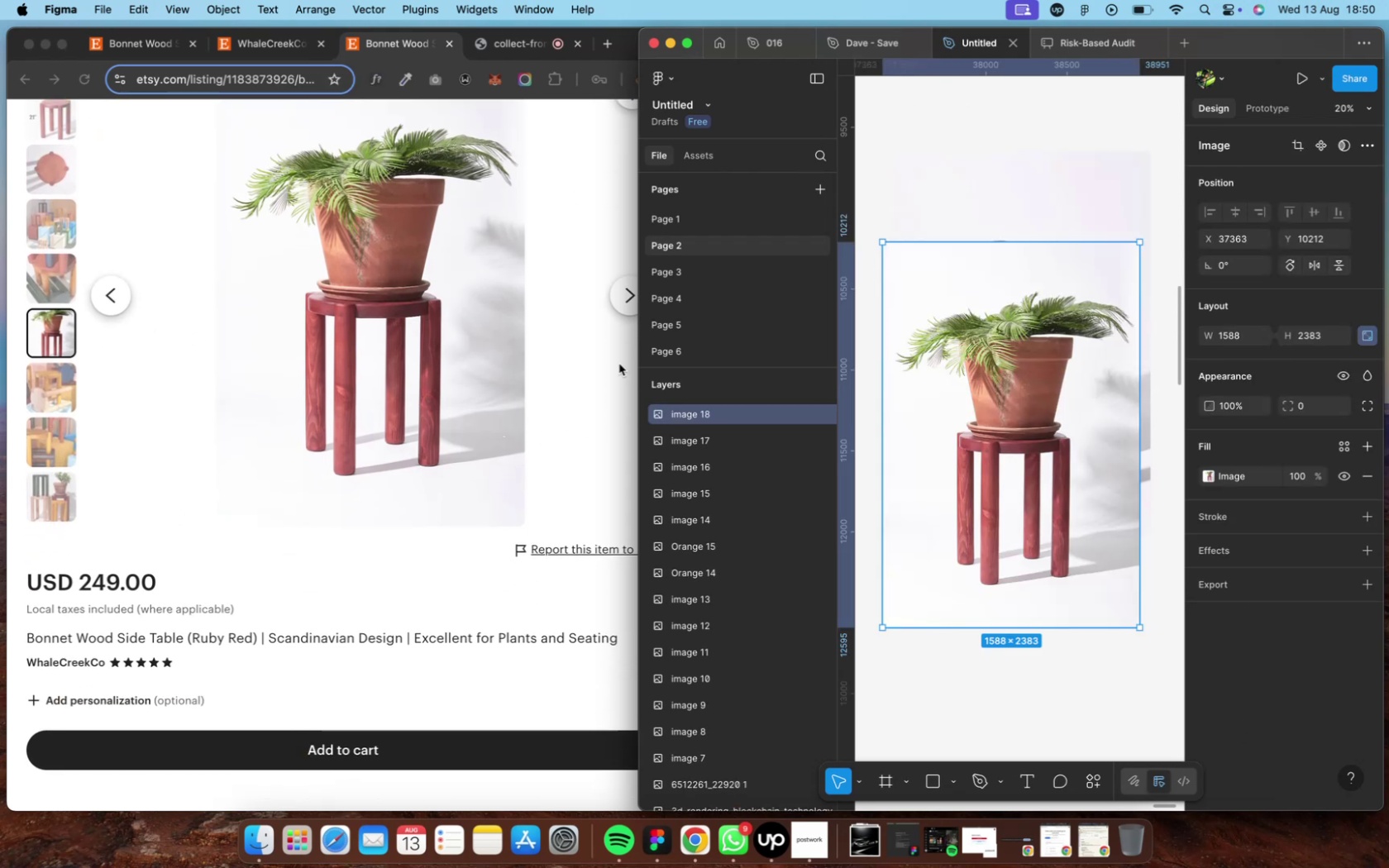 
left_click([618, 296])
 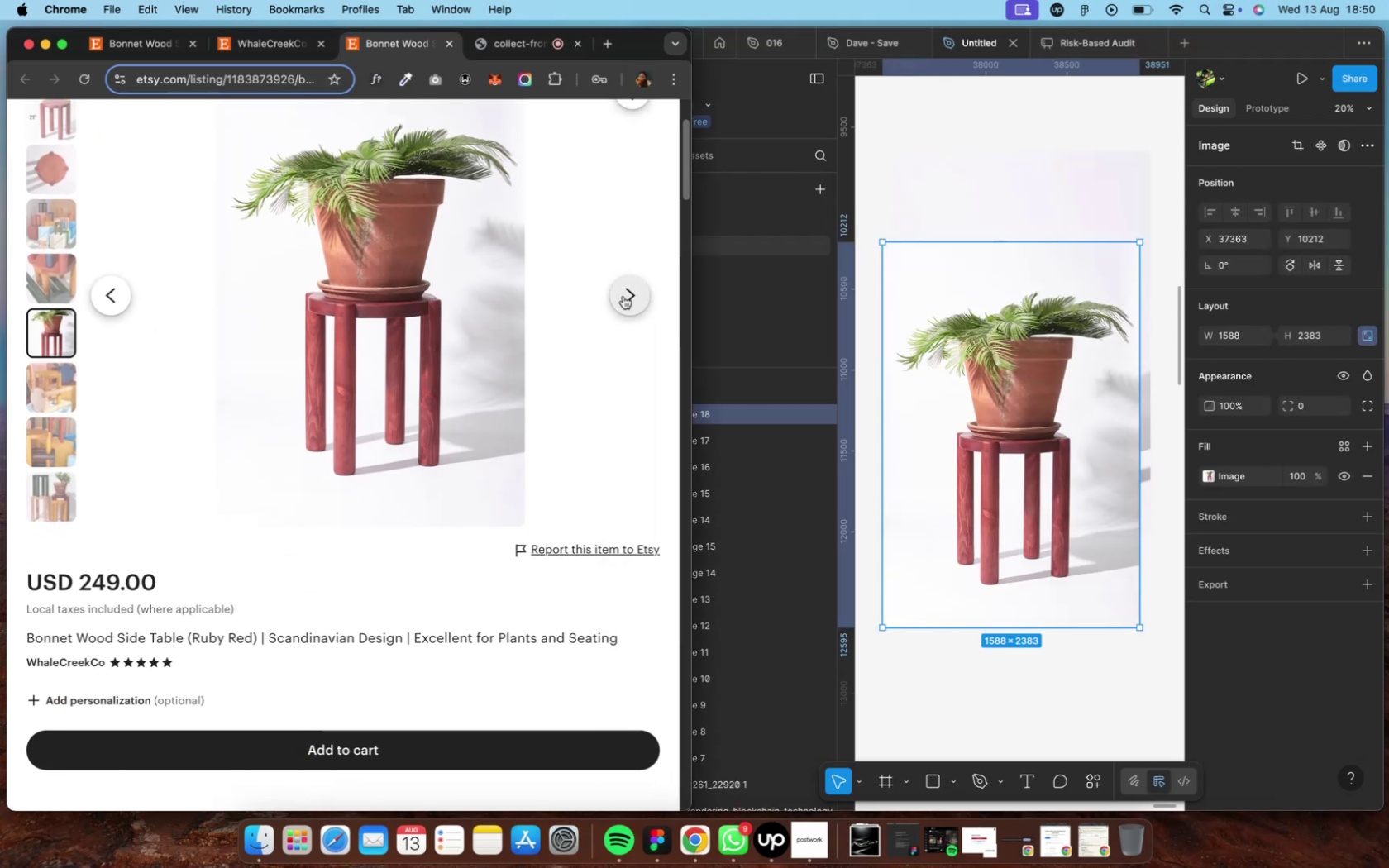 
left_click([623, 296])
 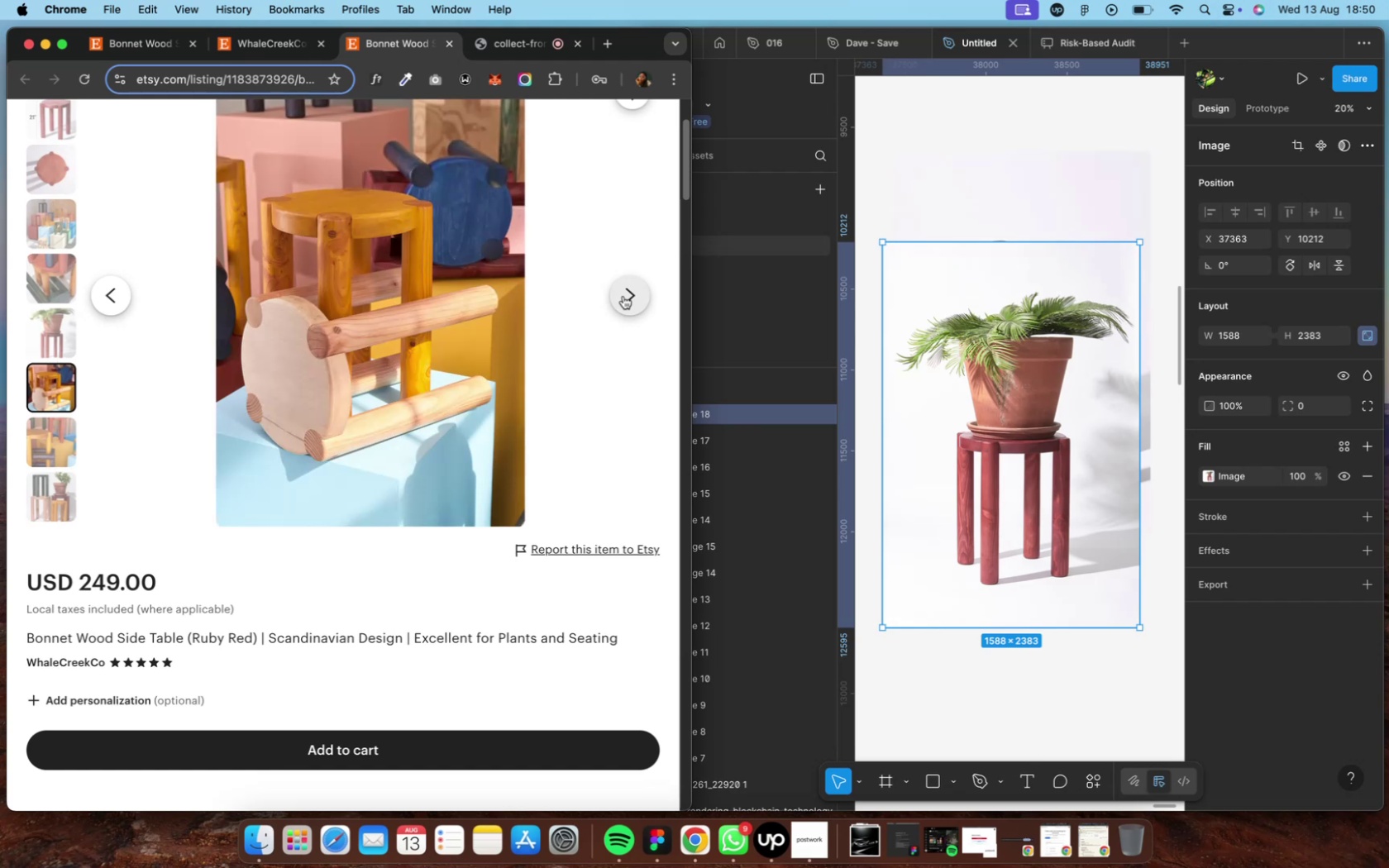 
wait(5.62)
 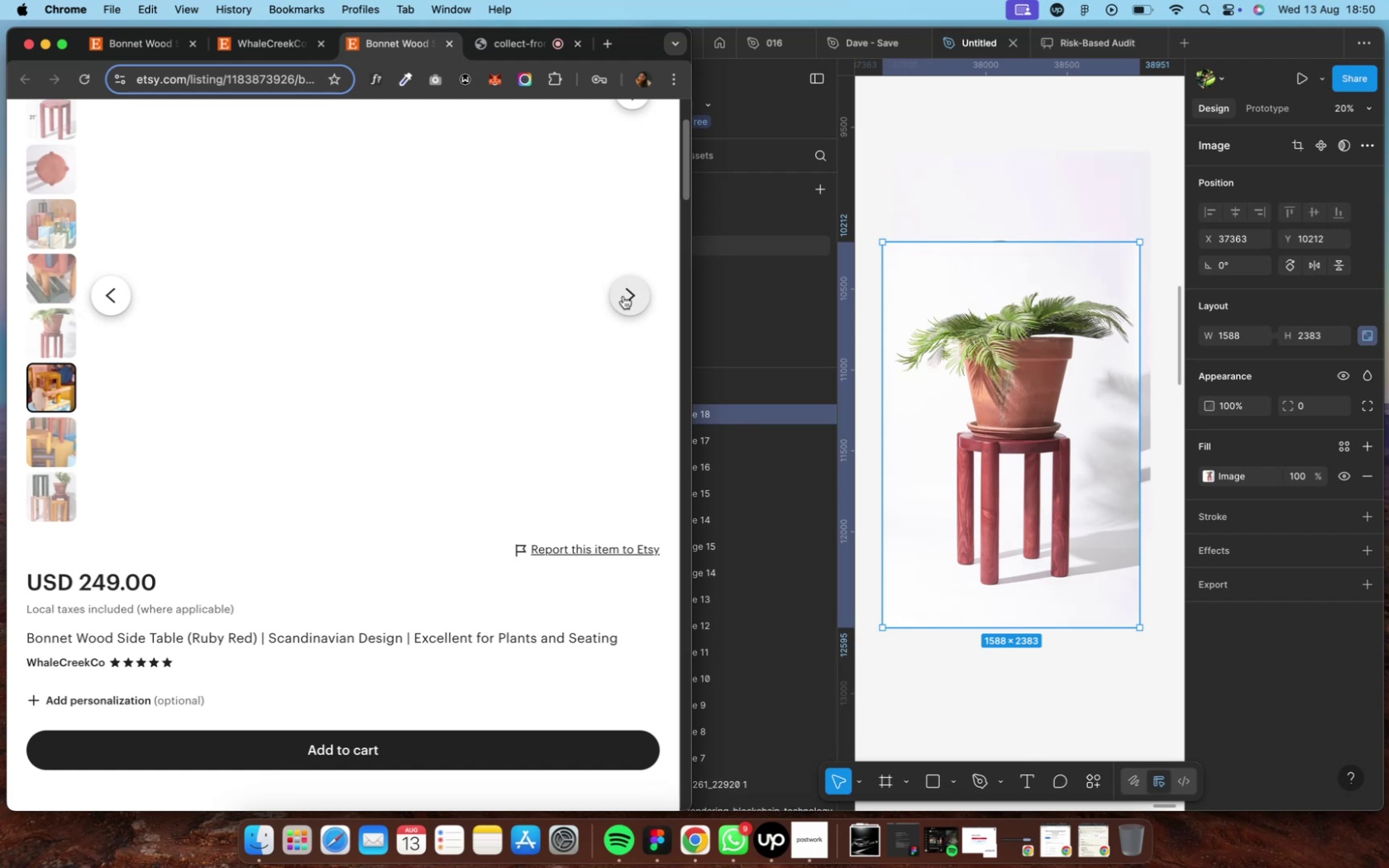 
scroll: coordinate [425, 424], scroll_direction: up, amount: 5.0
 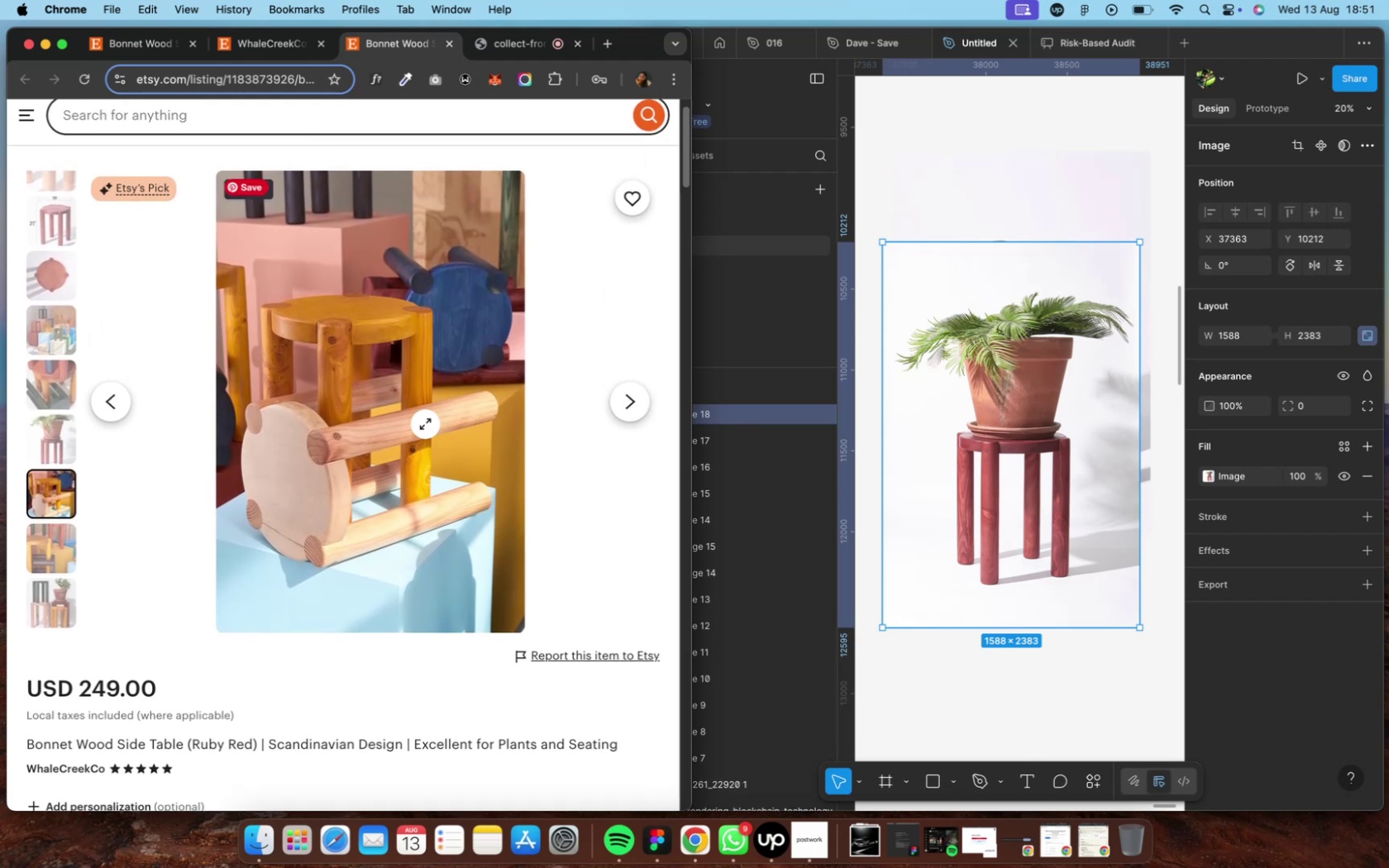 
key(Control+ArrowUp)
 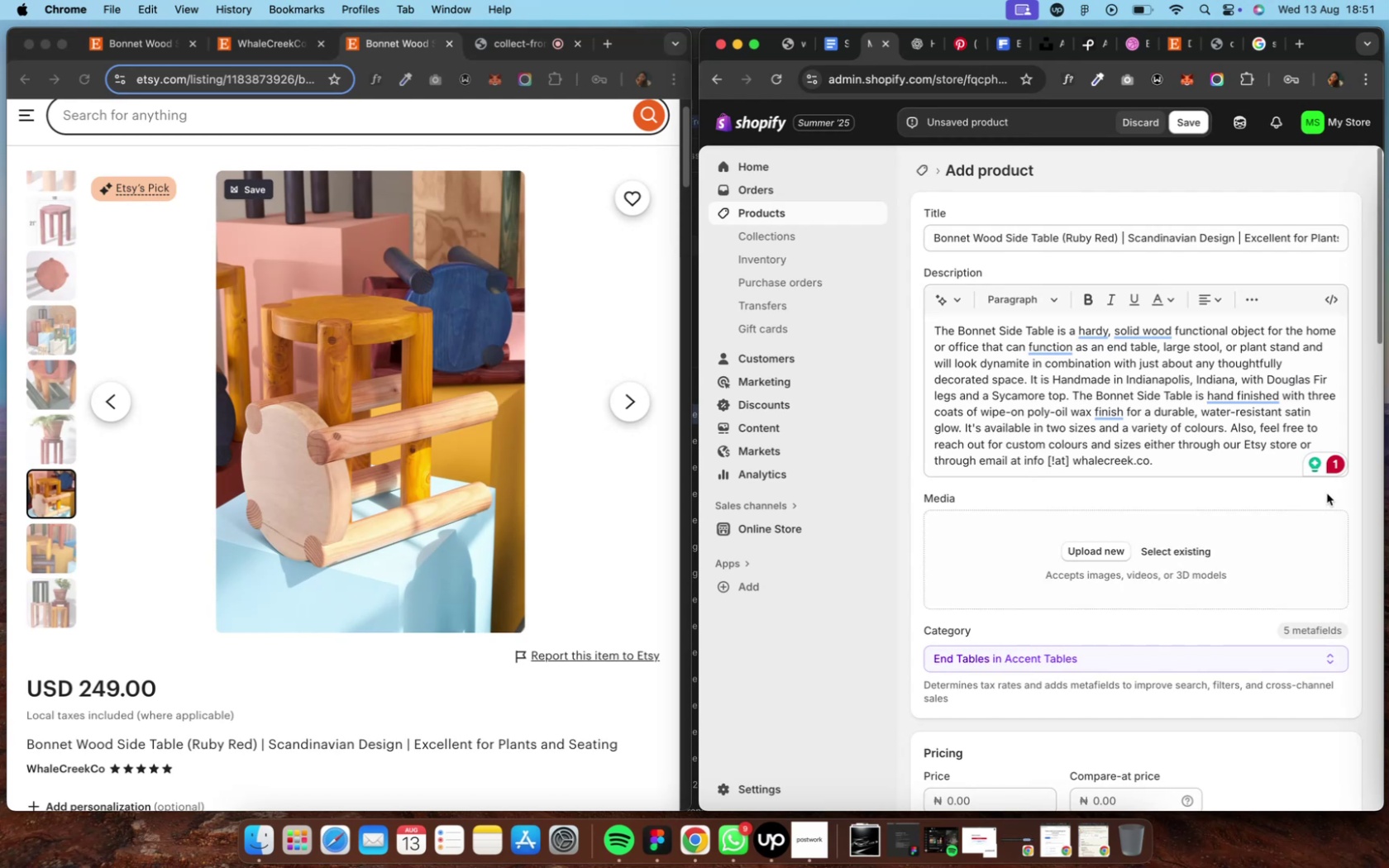 
wait(5.05)
 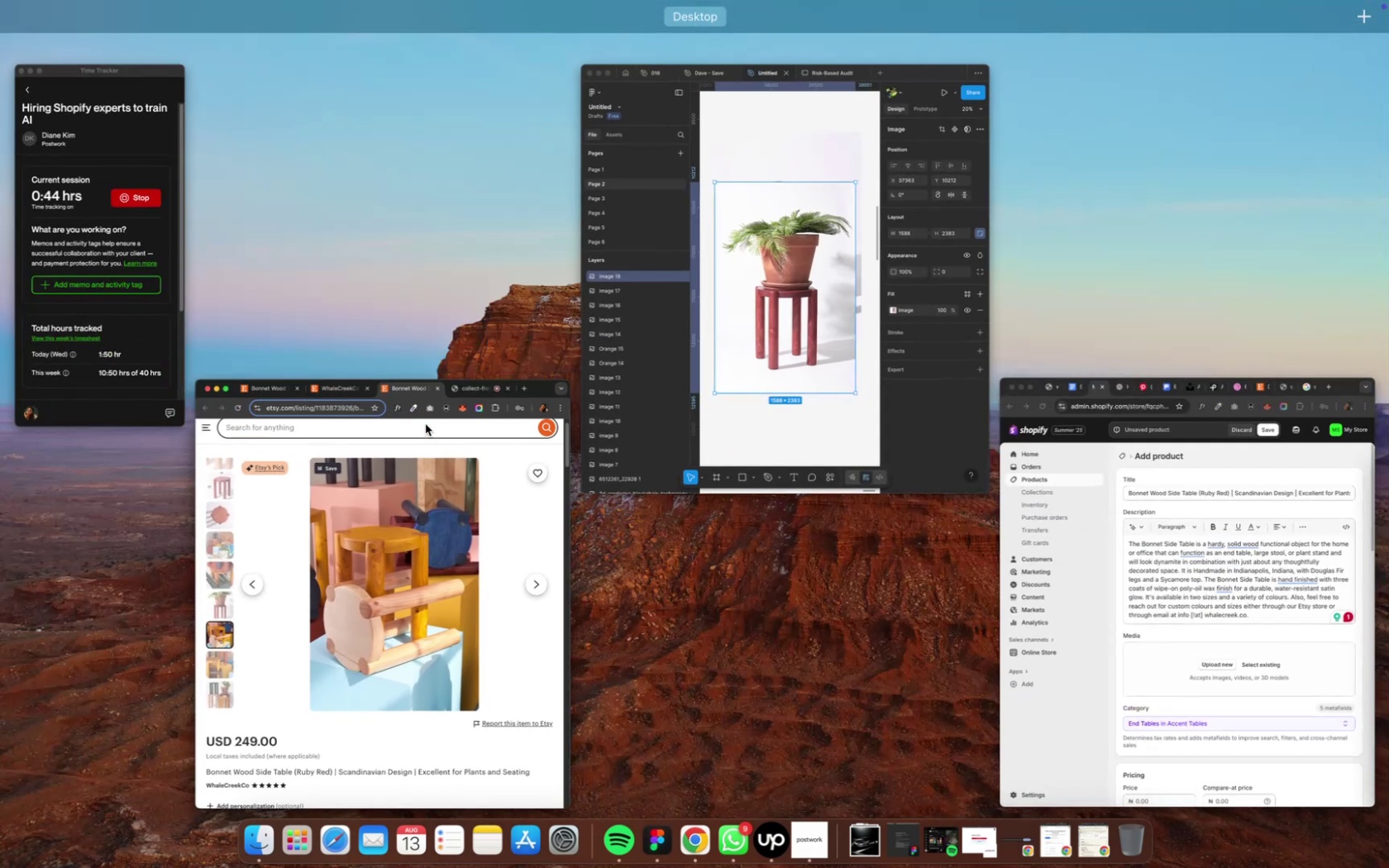 
left_click([1185, 545])
 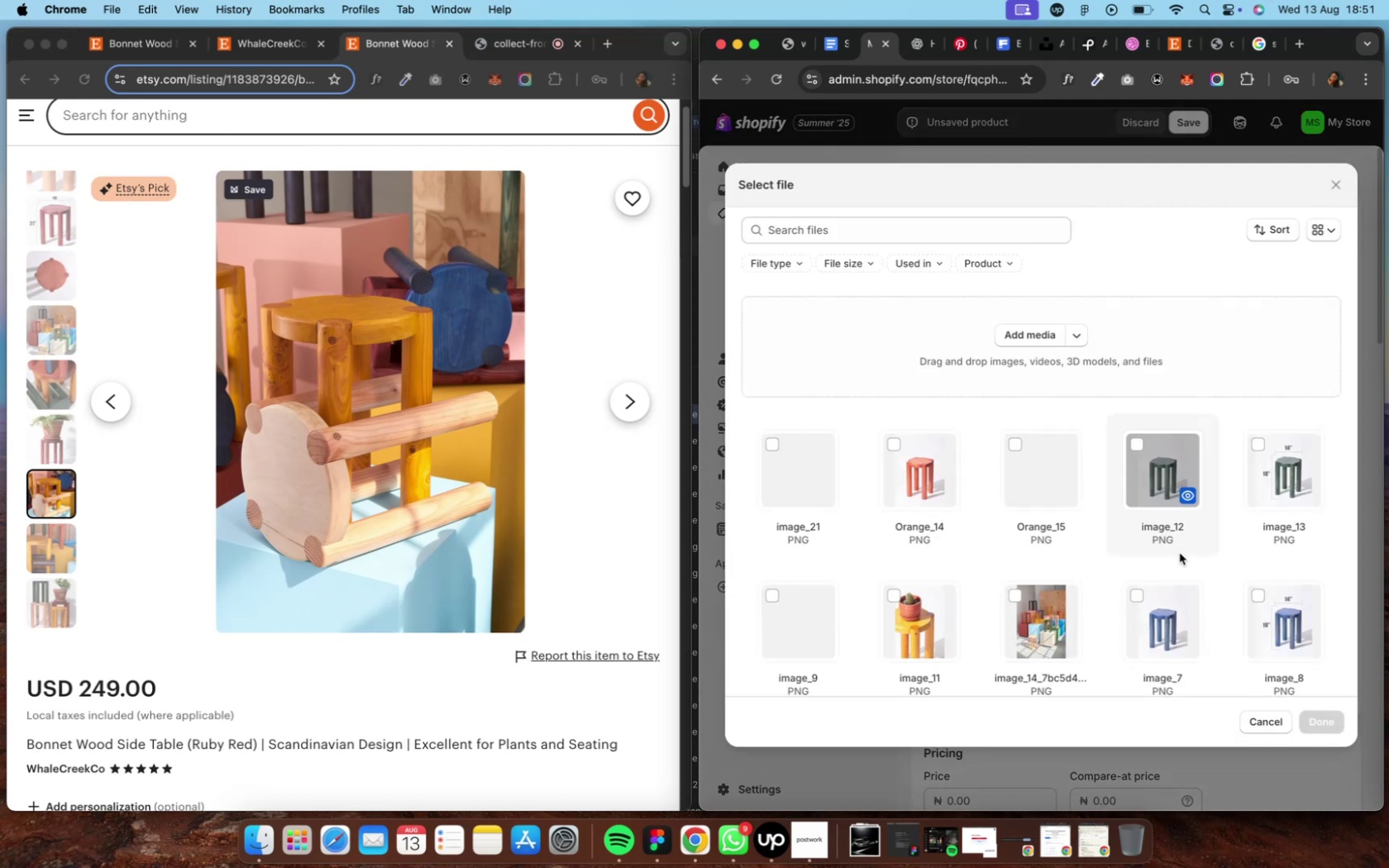 
scroll: coordinate [1177, 552], scroll_direction: down, amount: 12.0
 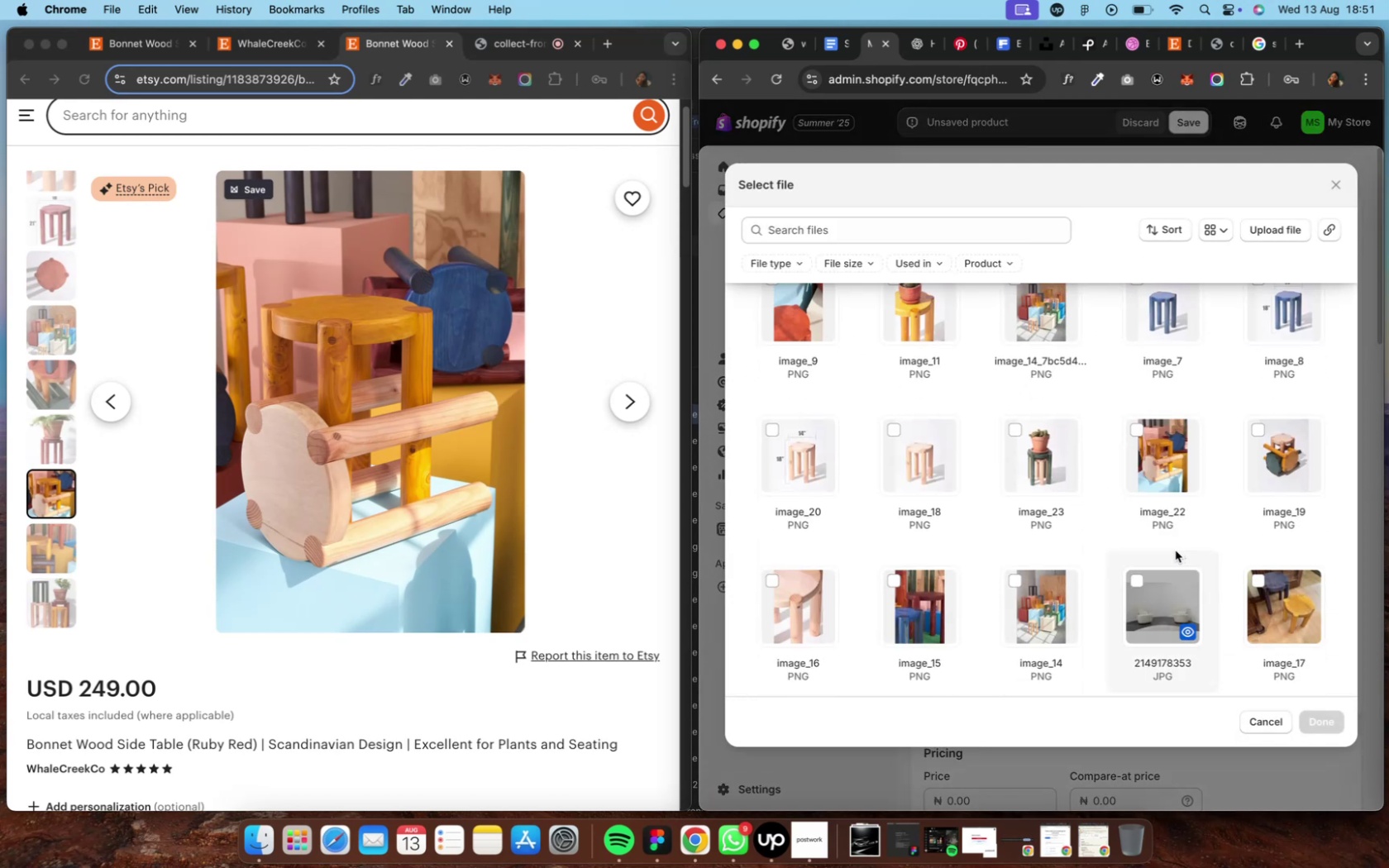 
wait(5.21)
 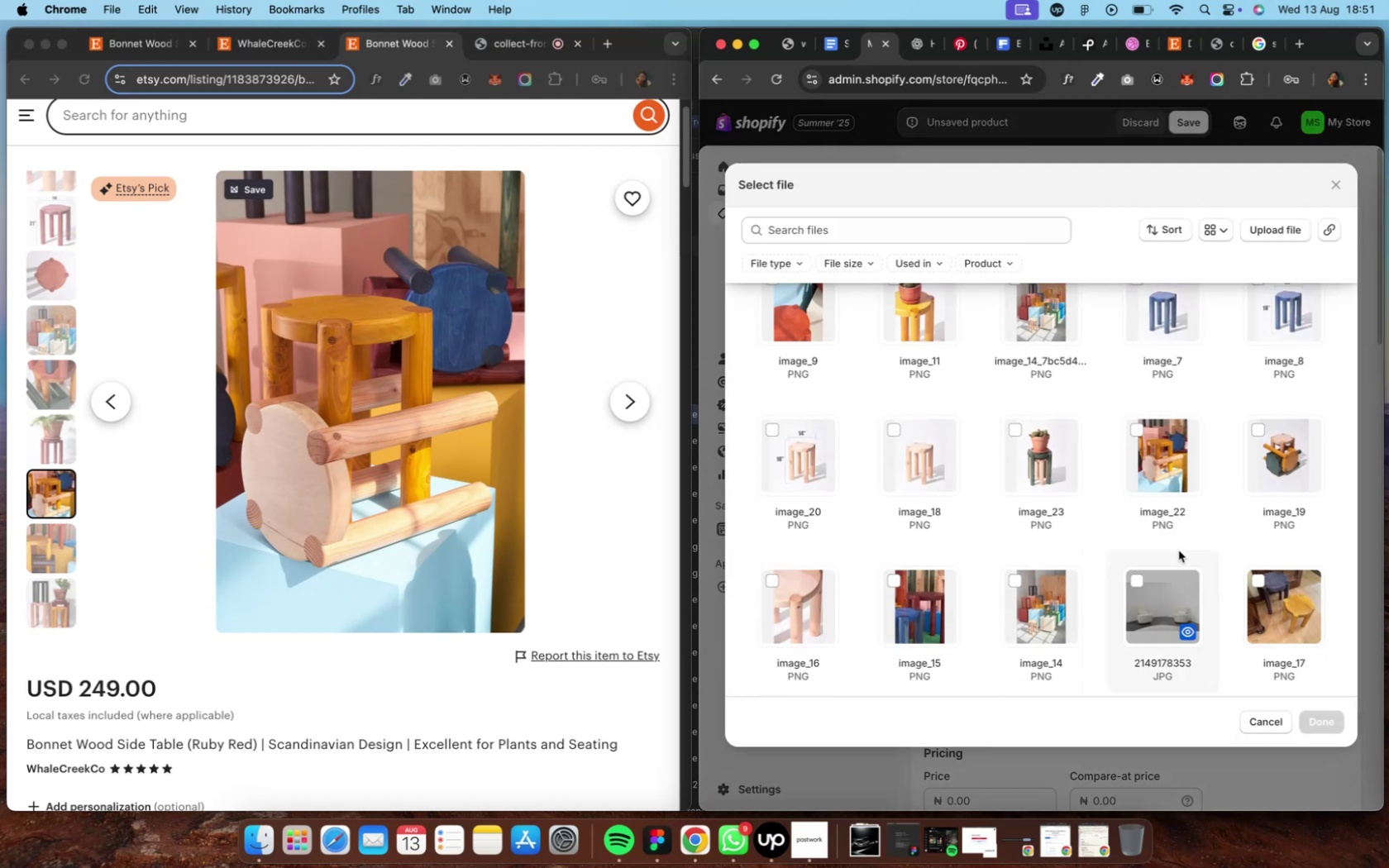 
key(Control+ArrowUp)
 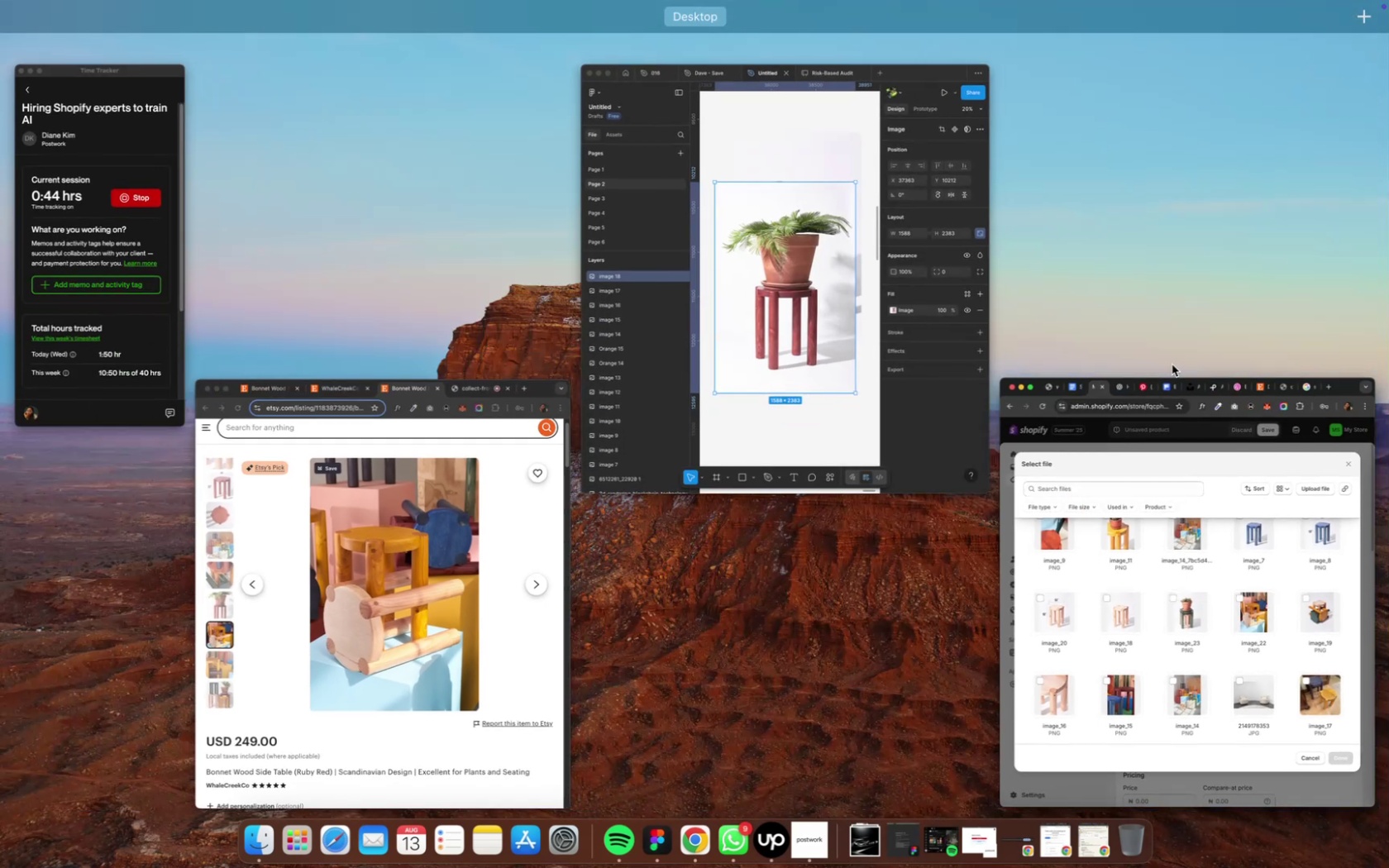 
left_click([793, 373])
 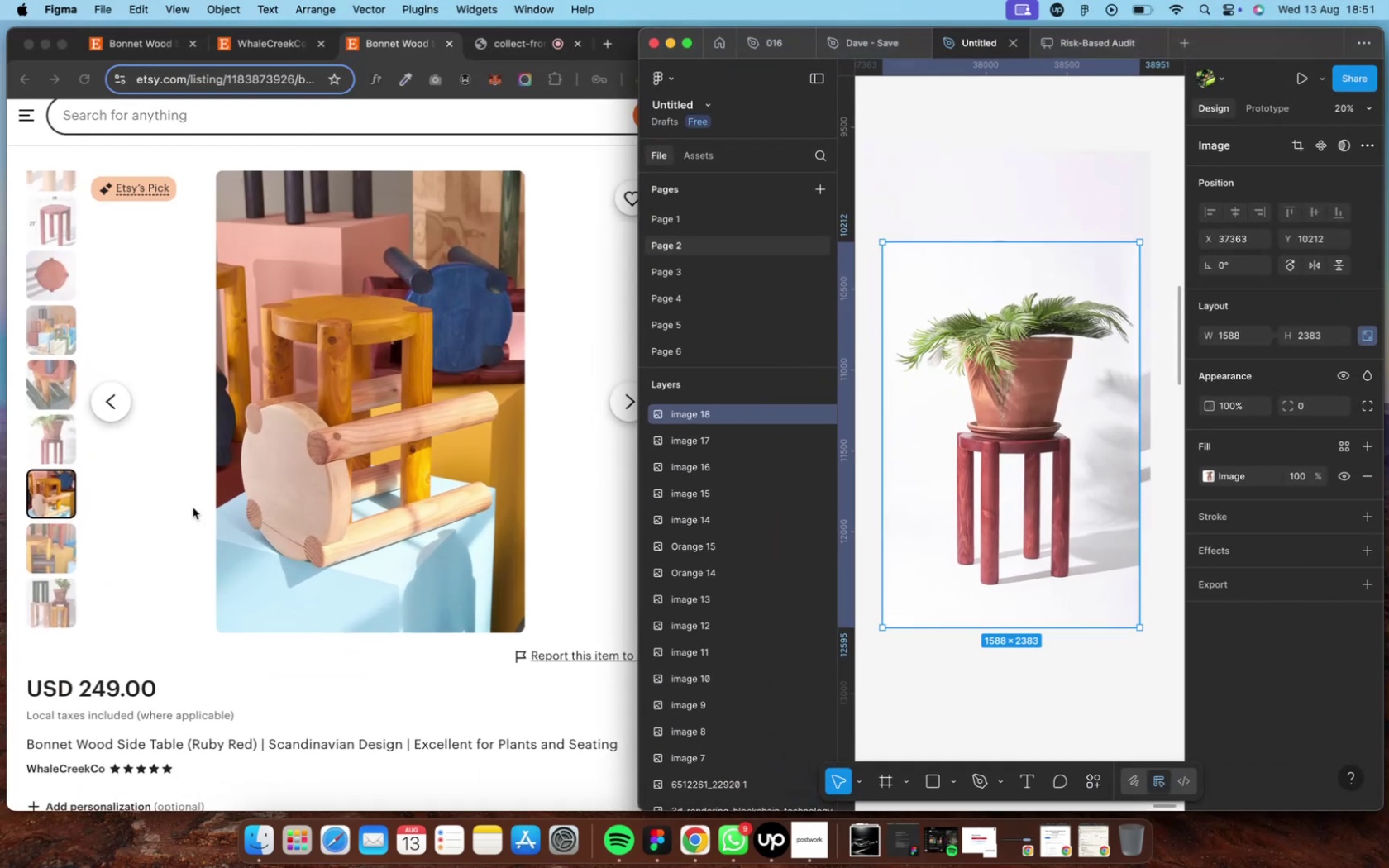 
left_click([39, 551])
 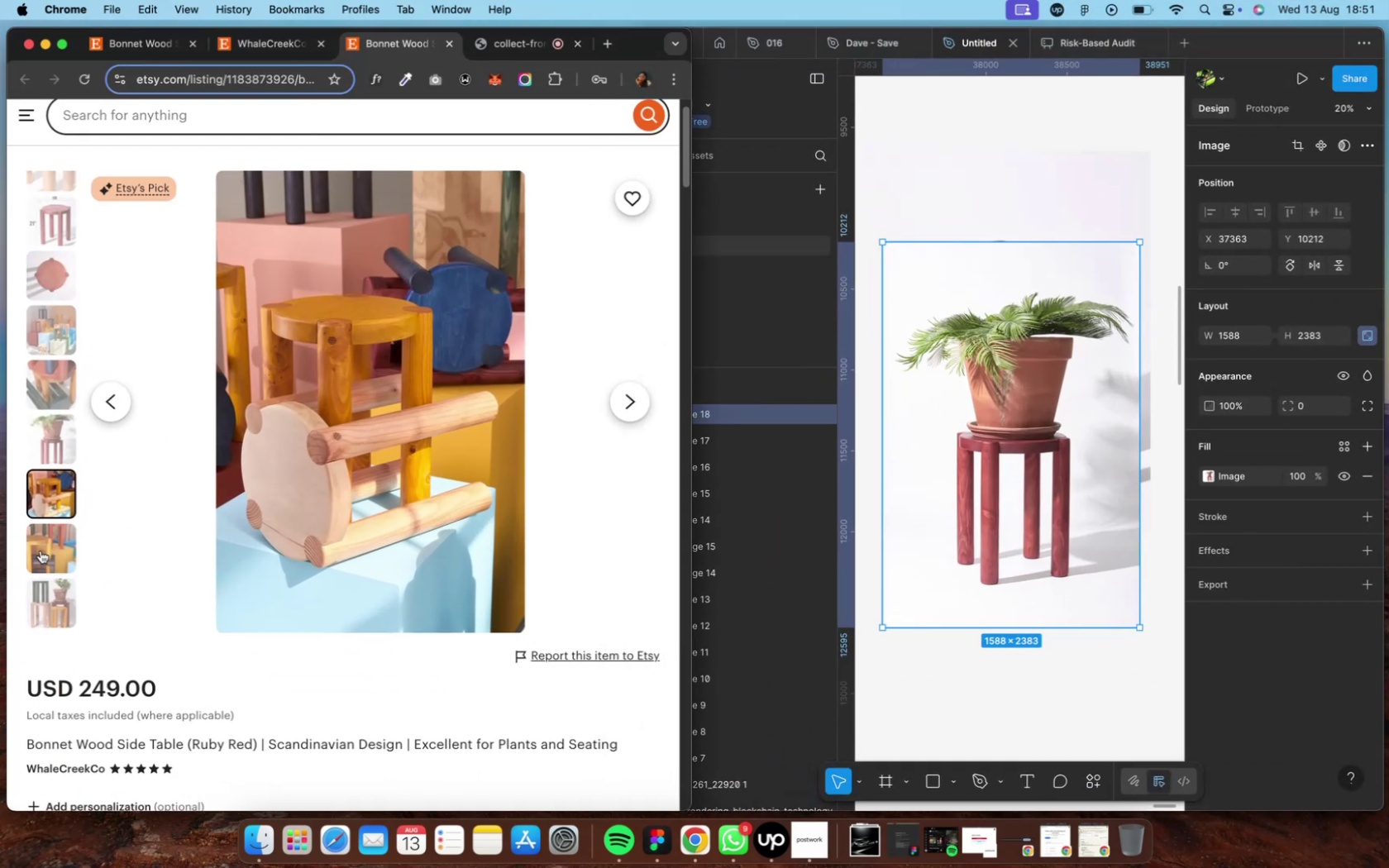 
left_click([48, 551])
 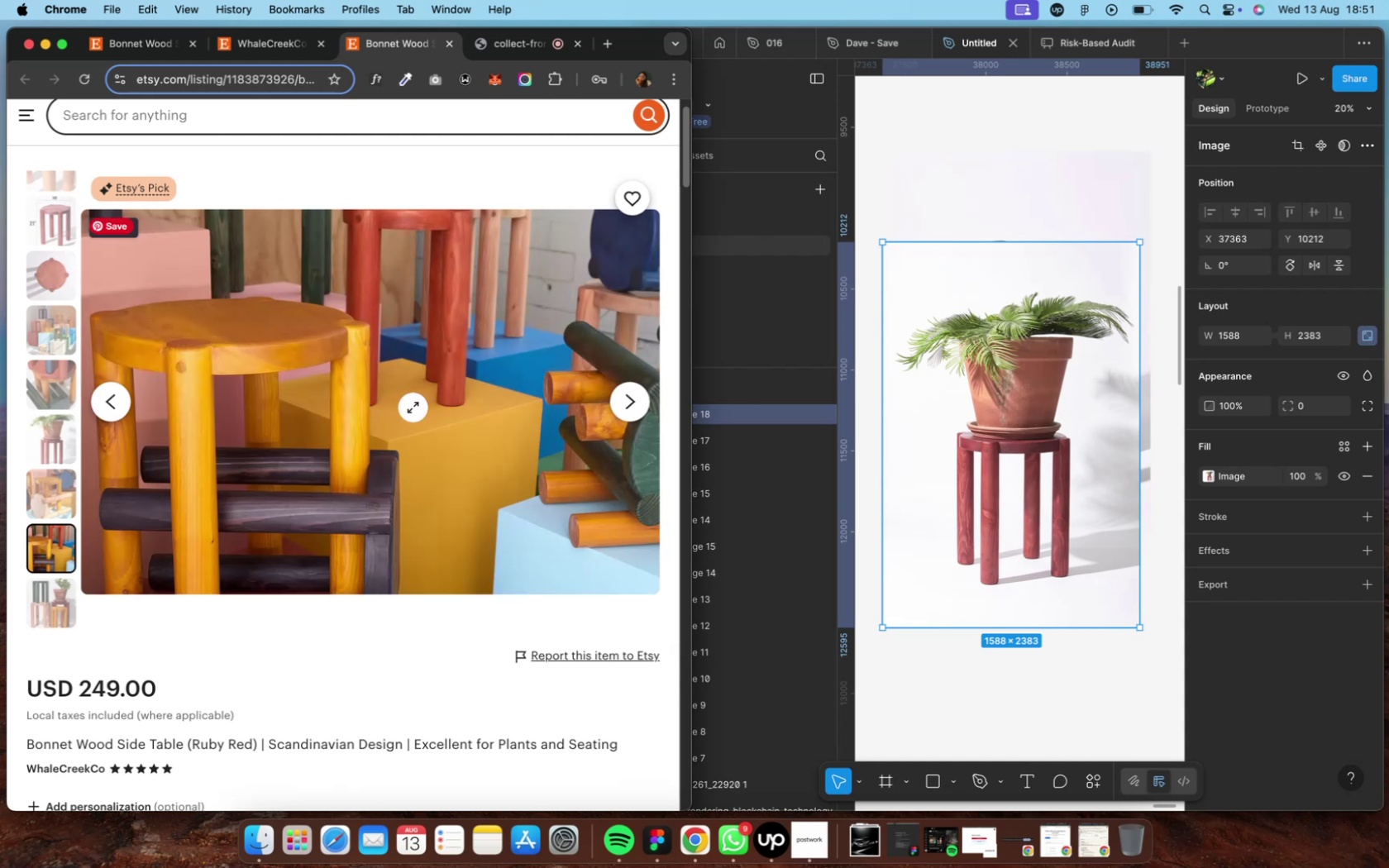 
wait(7.75)
 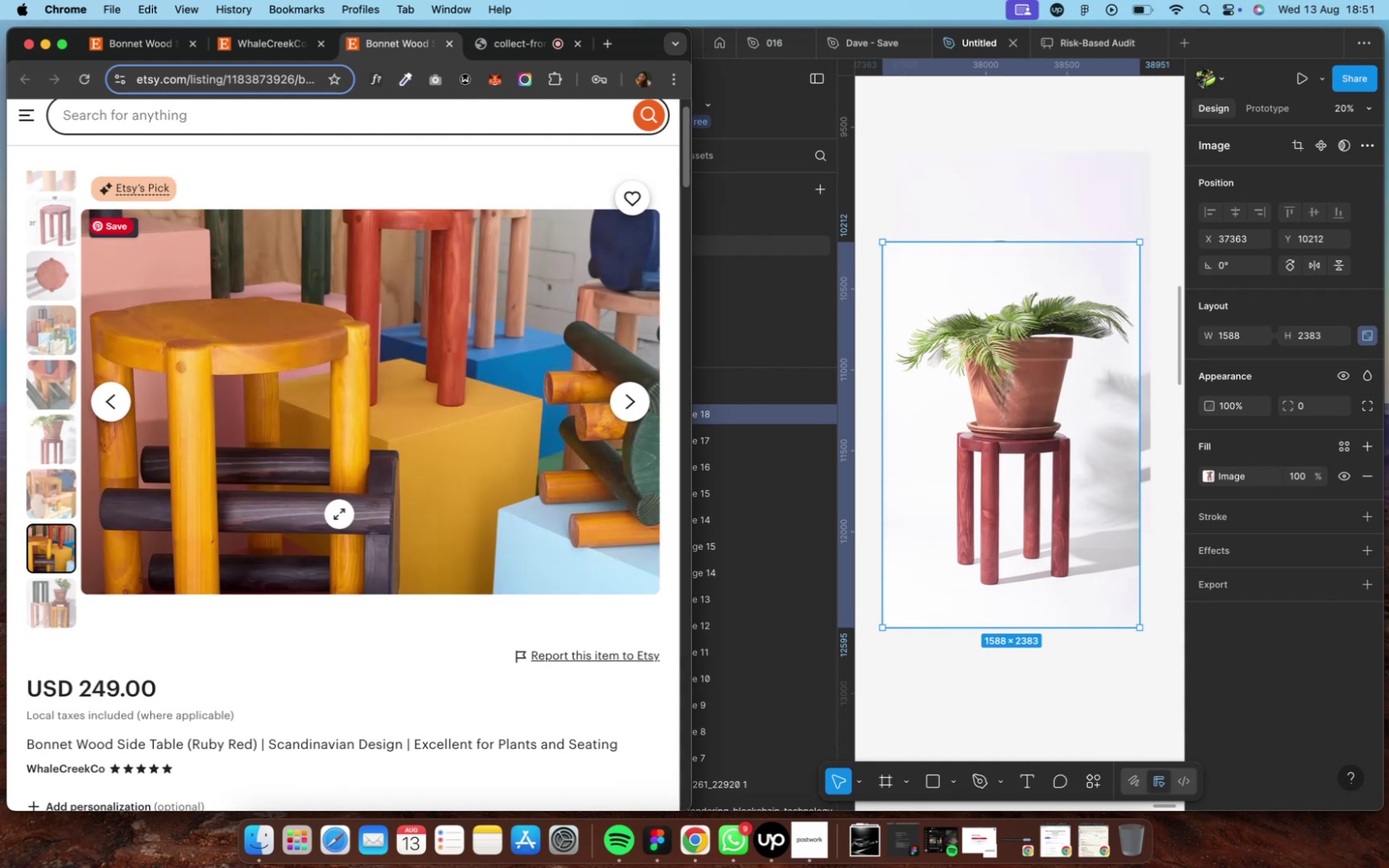 
left_click([439, 459])
 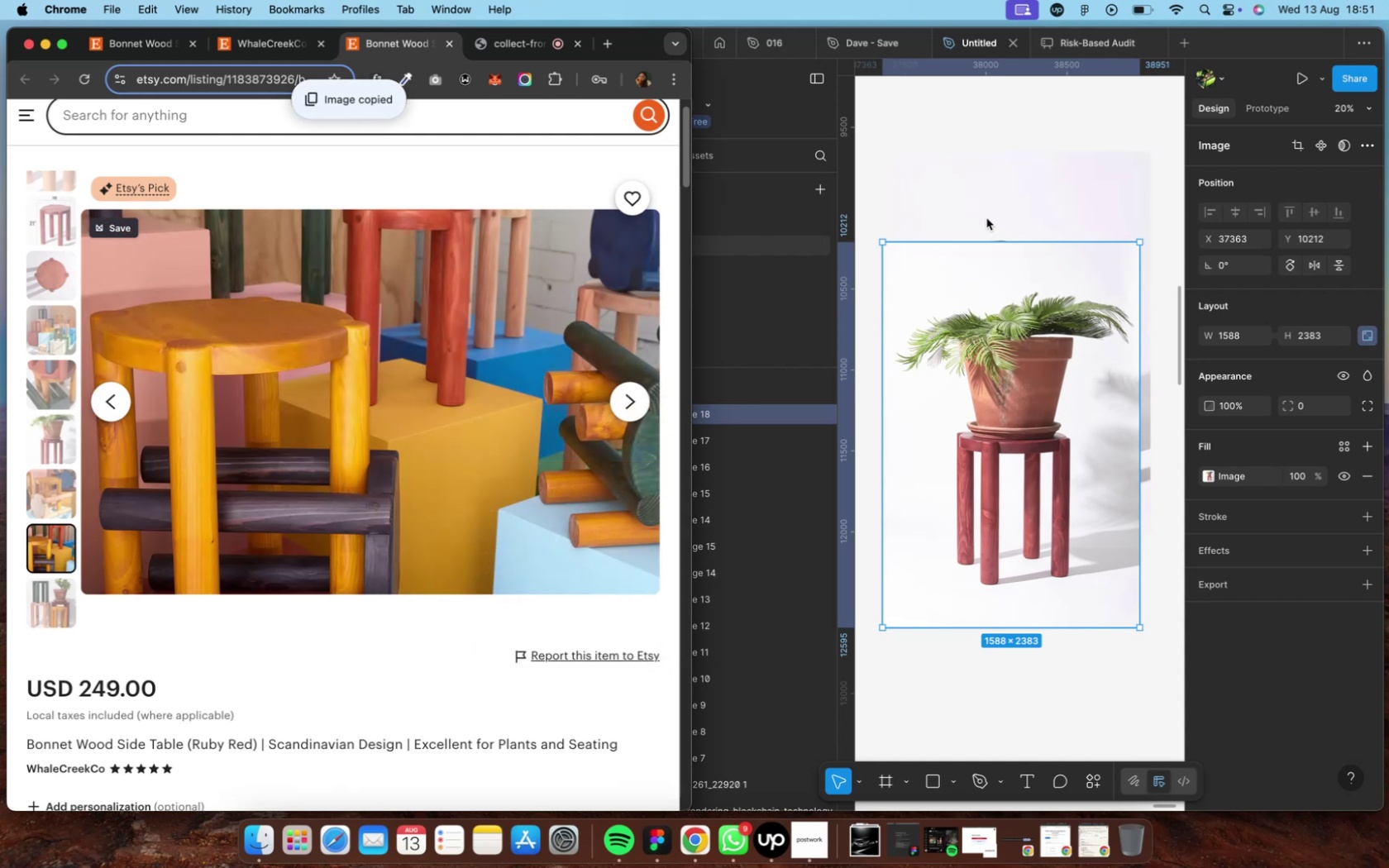 
left_click([986, 215])
 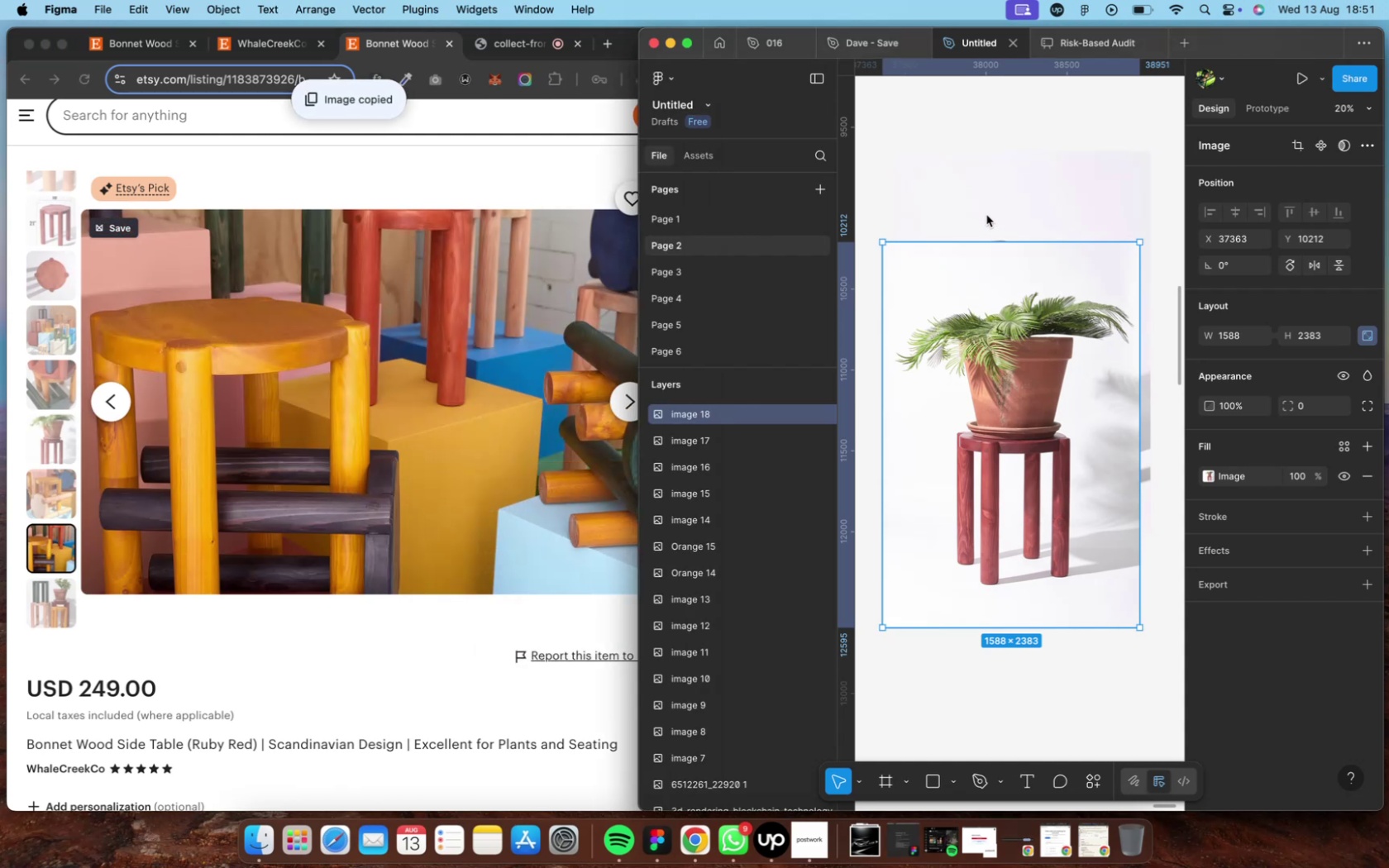 
left_click([986, 215])
 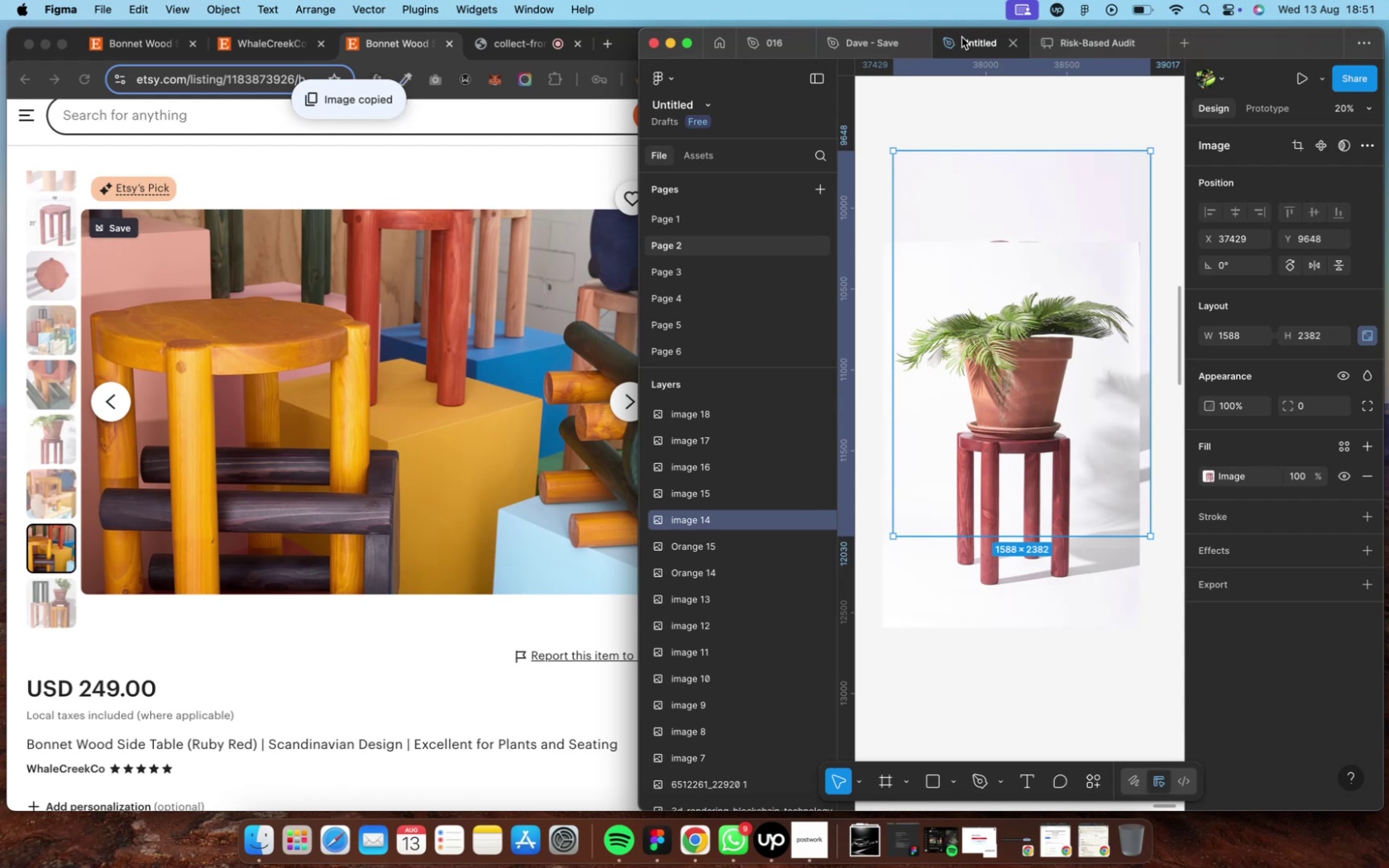 
left_click([963, 117])
 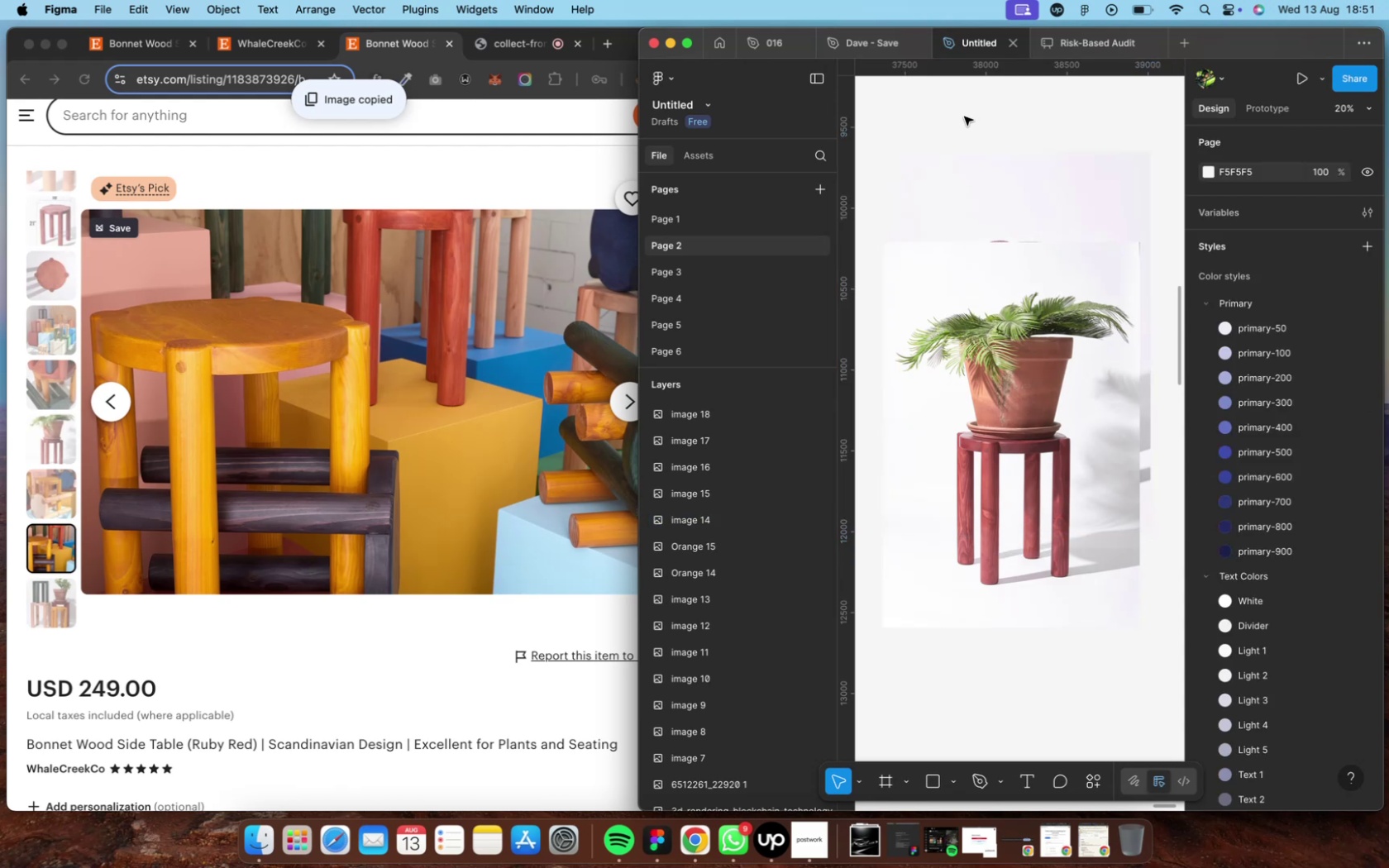 
key(Meta+V)
 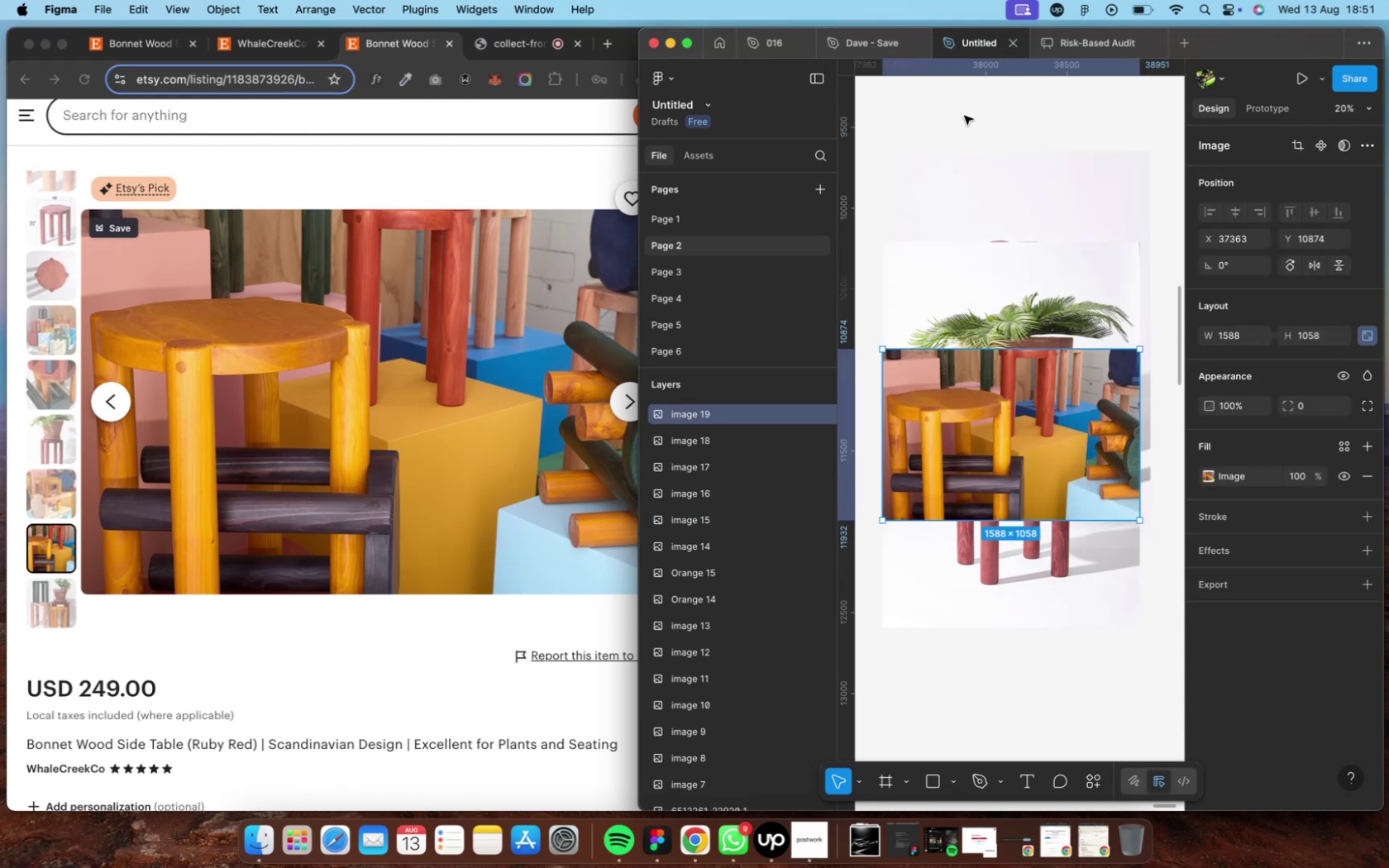 
left_click([963, 116])
 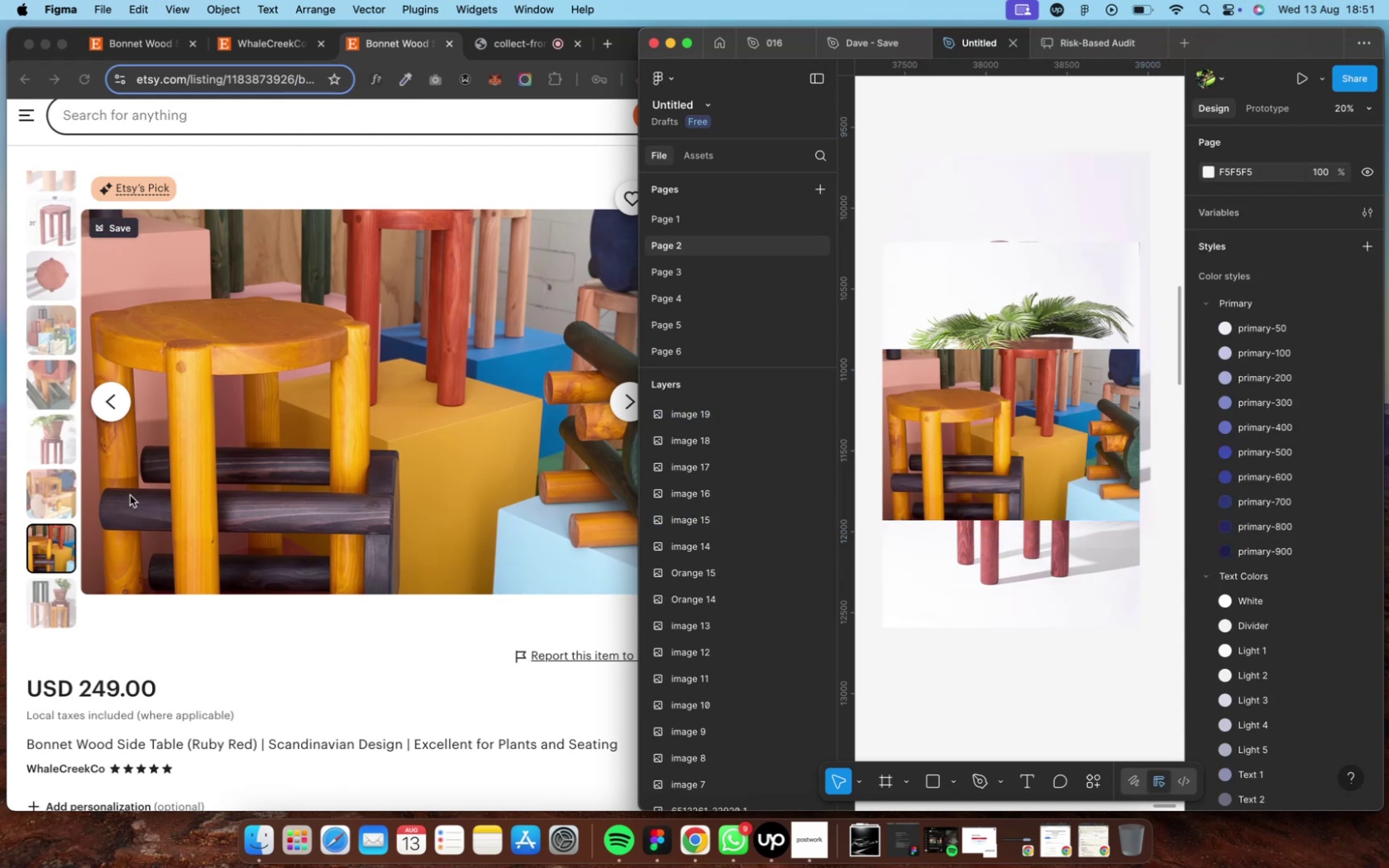 
left_click([456, 447])
 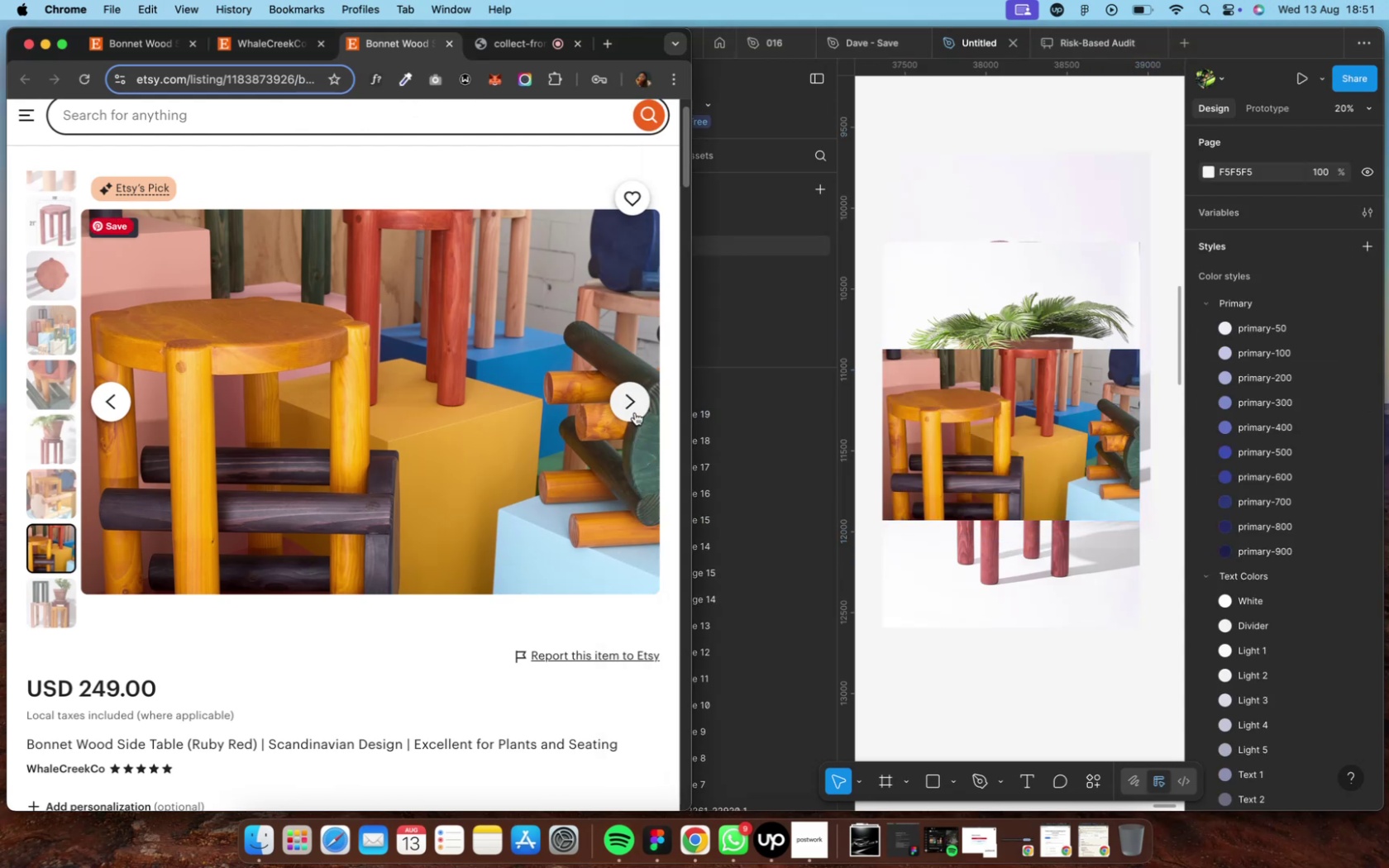 
left_click([631, 408])
 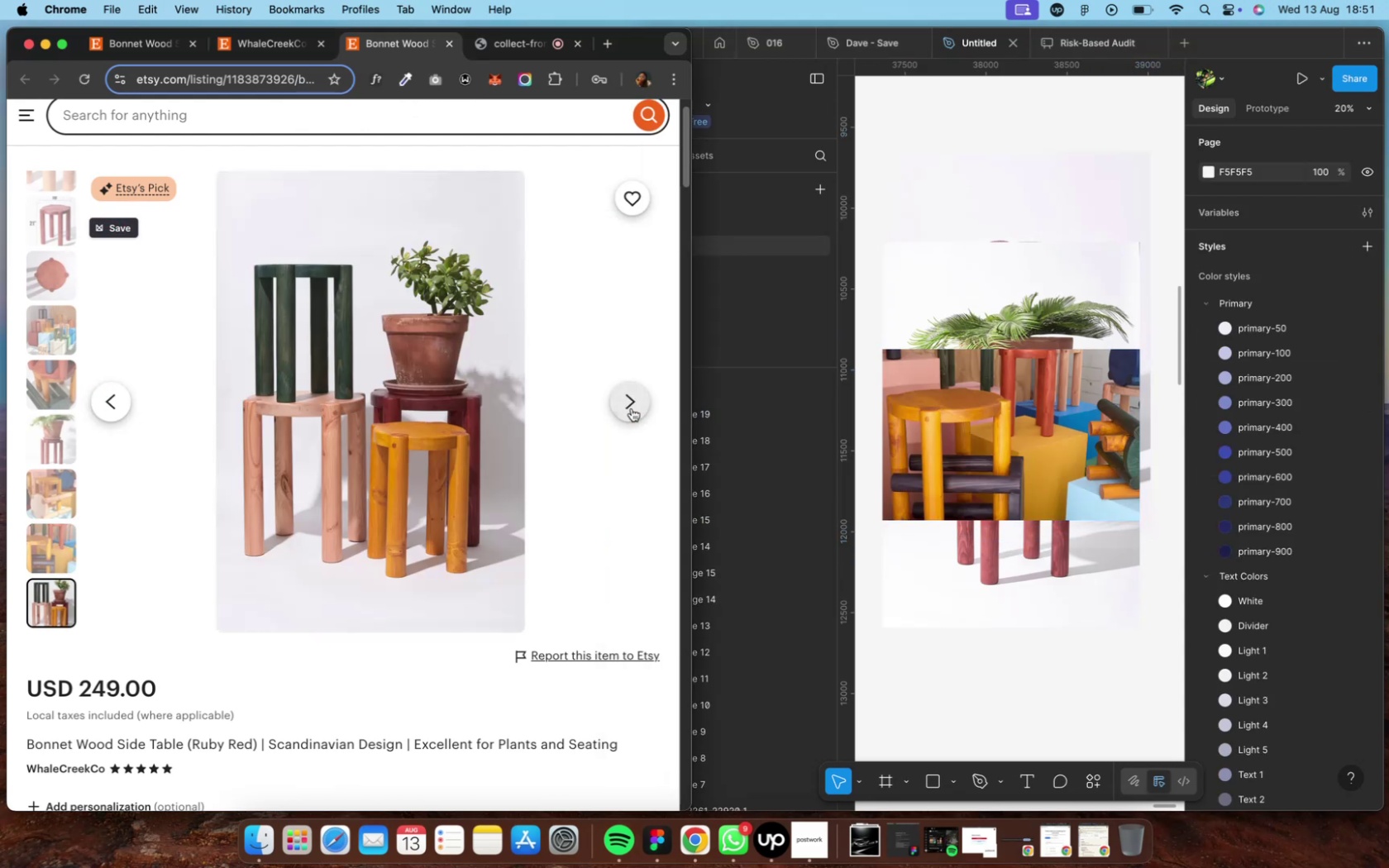 
right_click([428, 416])
 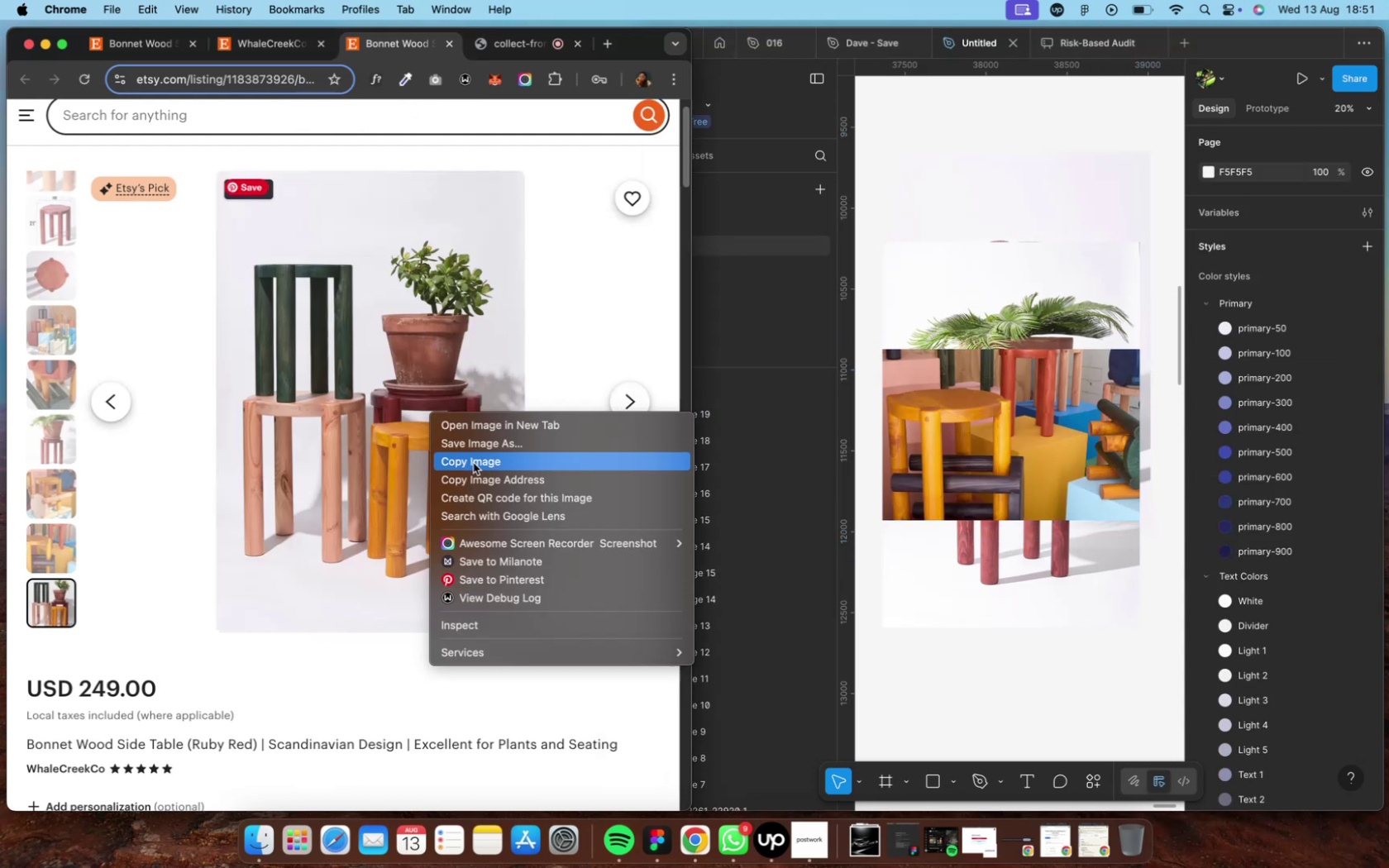 
left_click([473, 463])
 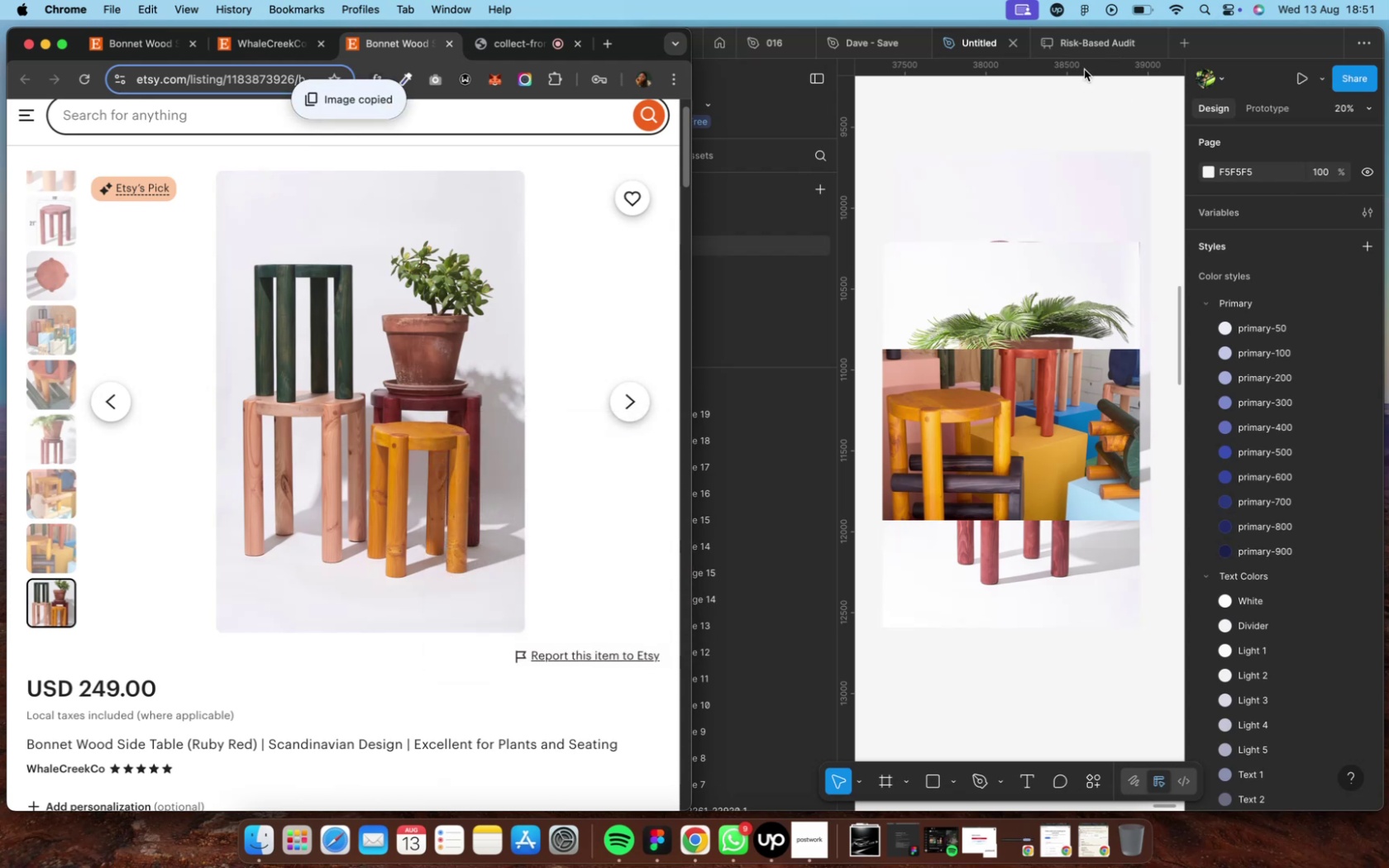 
left_click([1073, 83])
 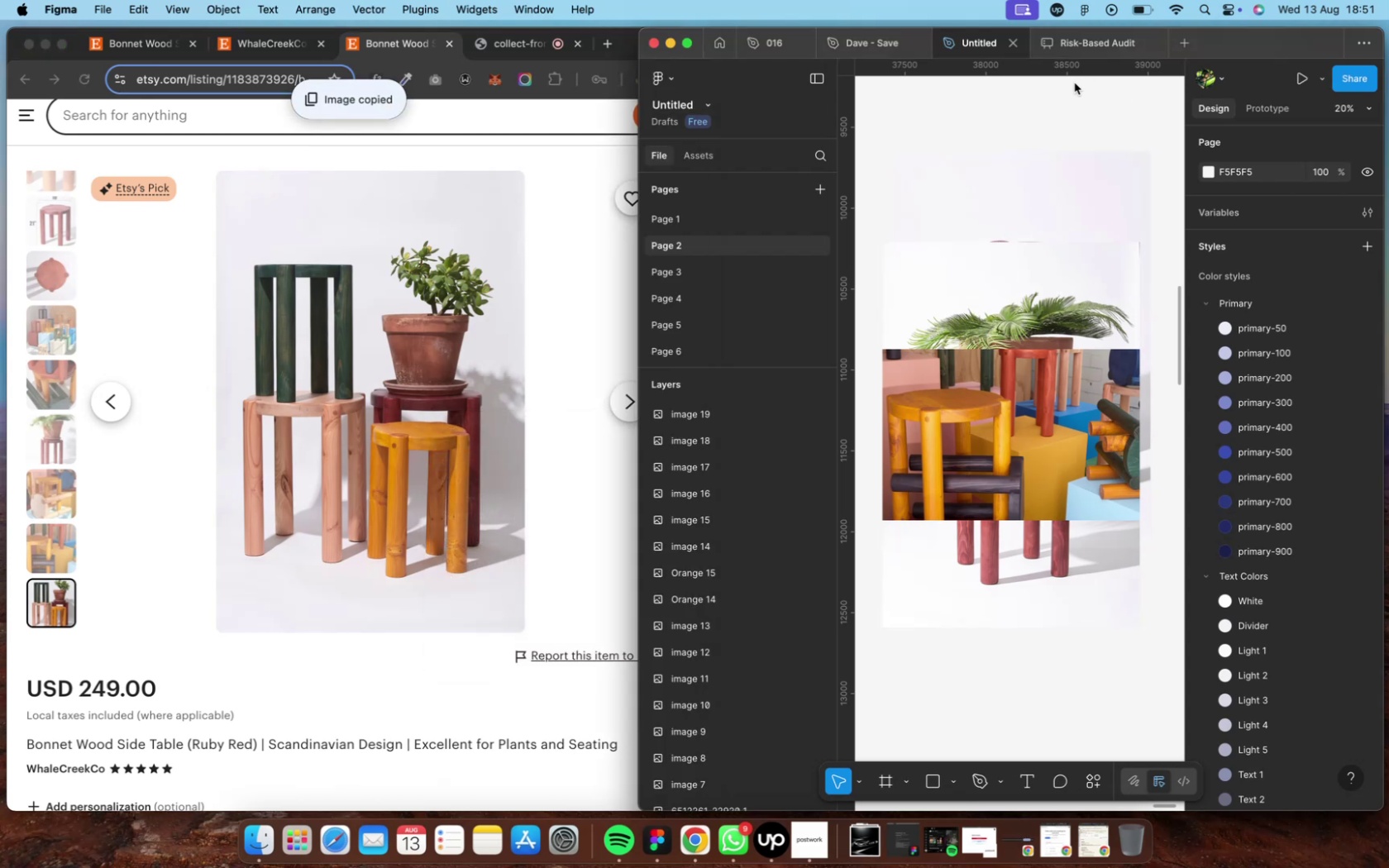 
key(Meta+V)
 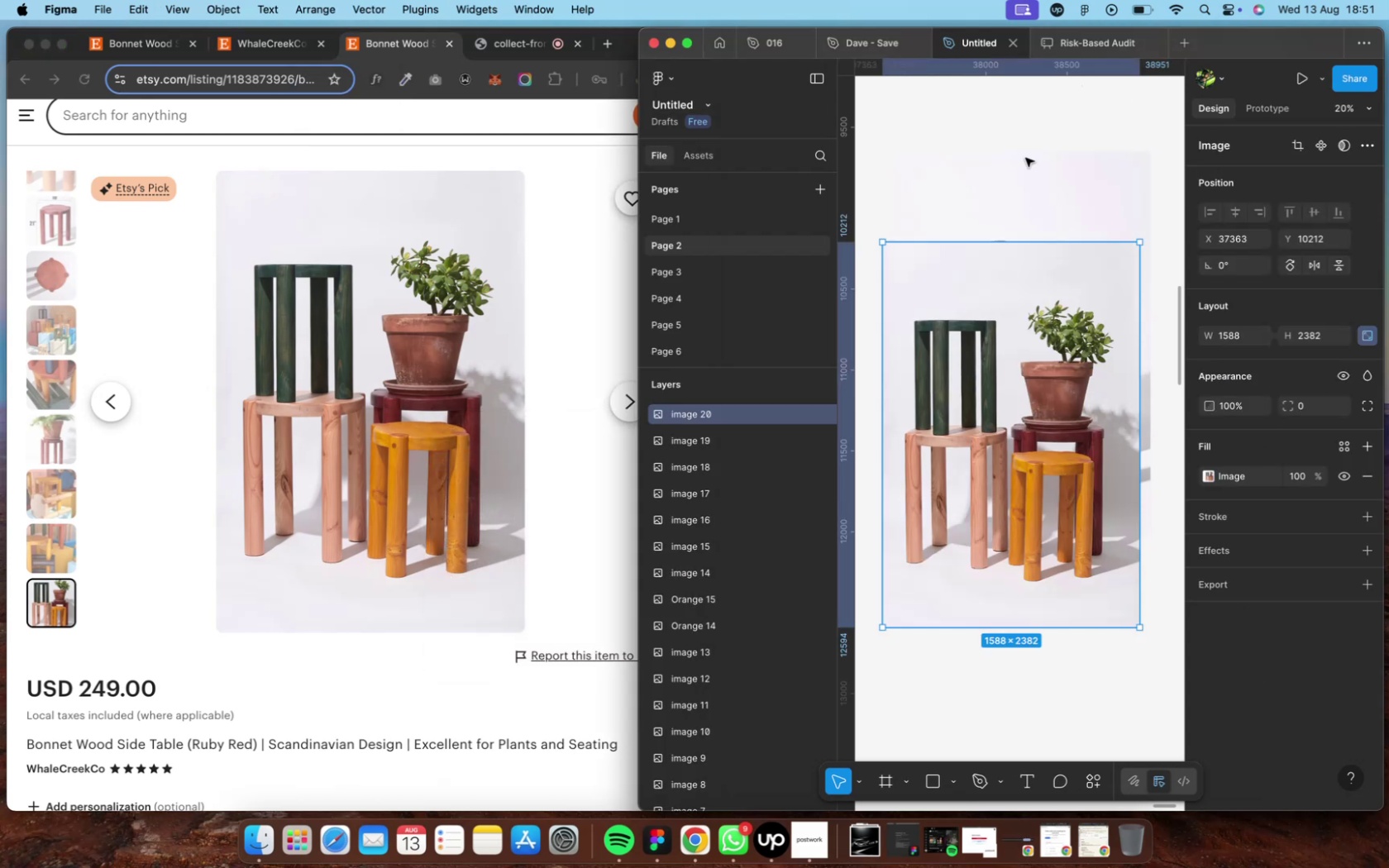 
wait(5.7)
 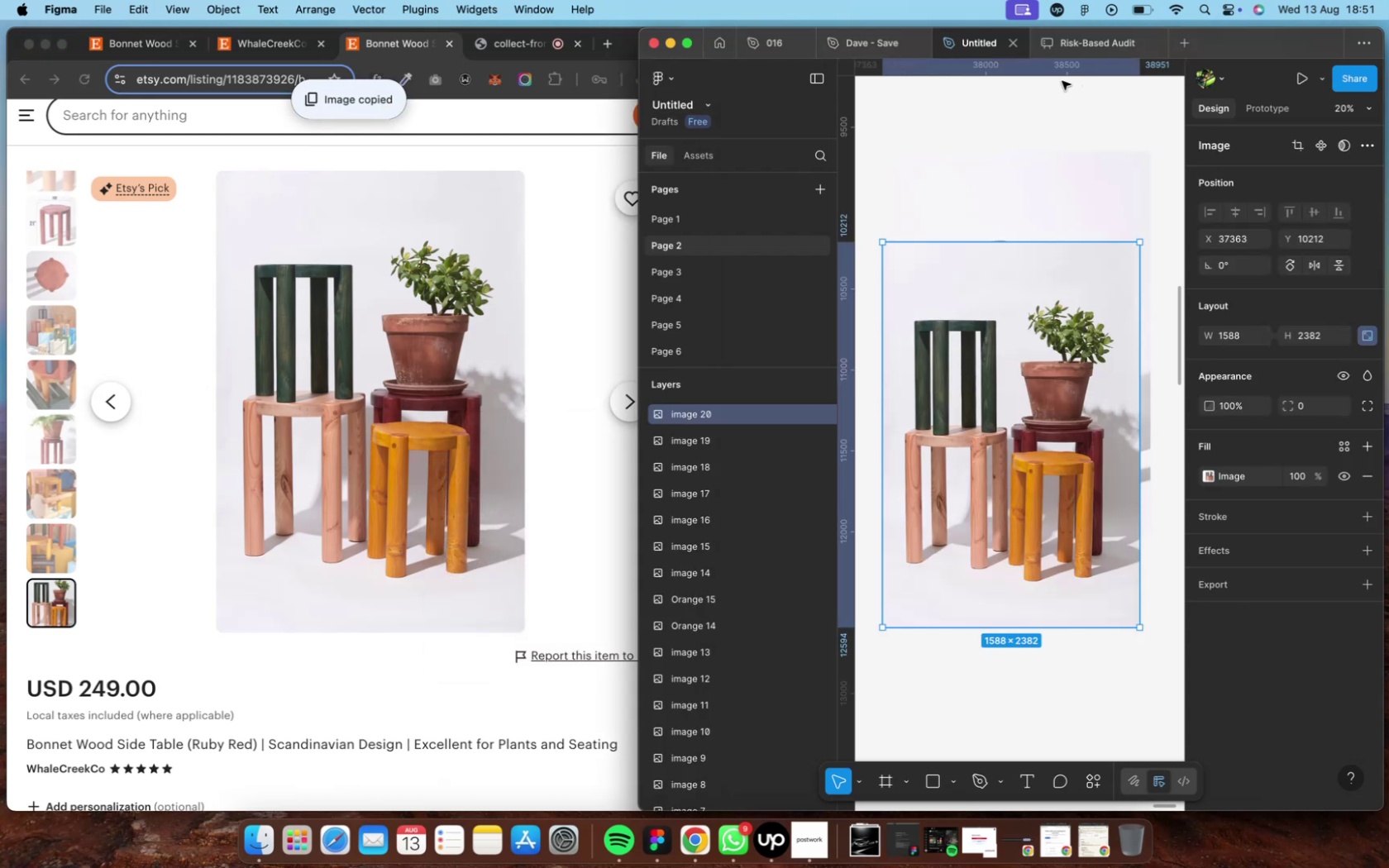 
scroll: coordinate [36, 613], scroll_direction: down, amount: 5.0
 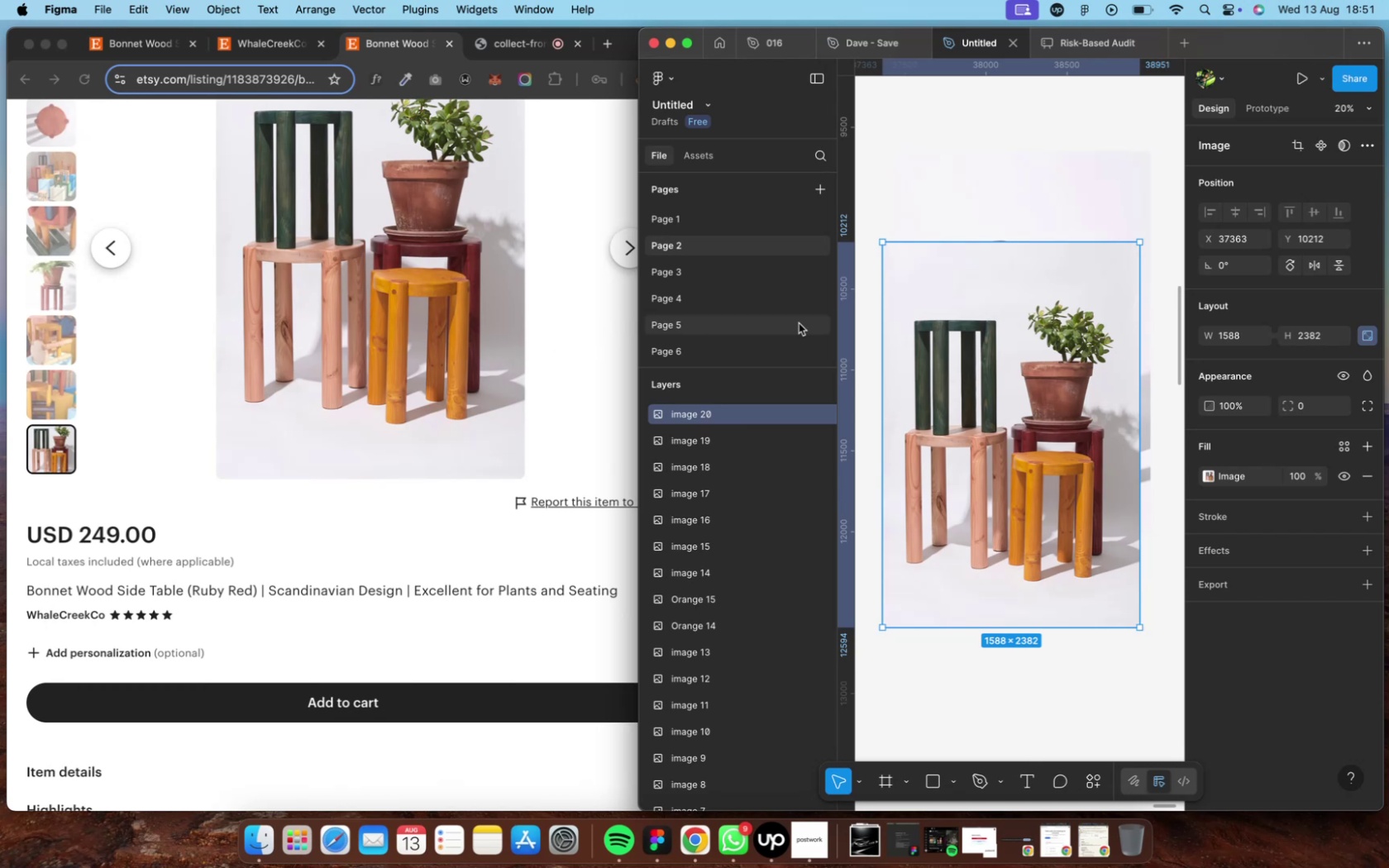 
wait(10.81)
 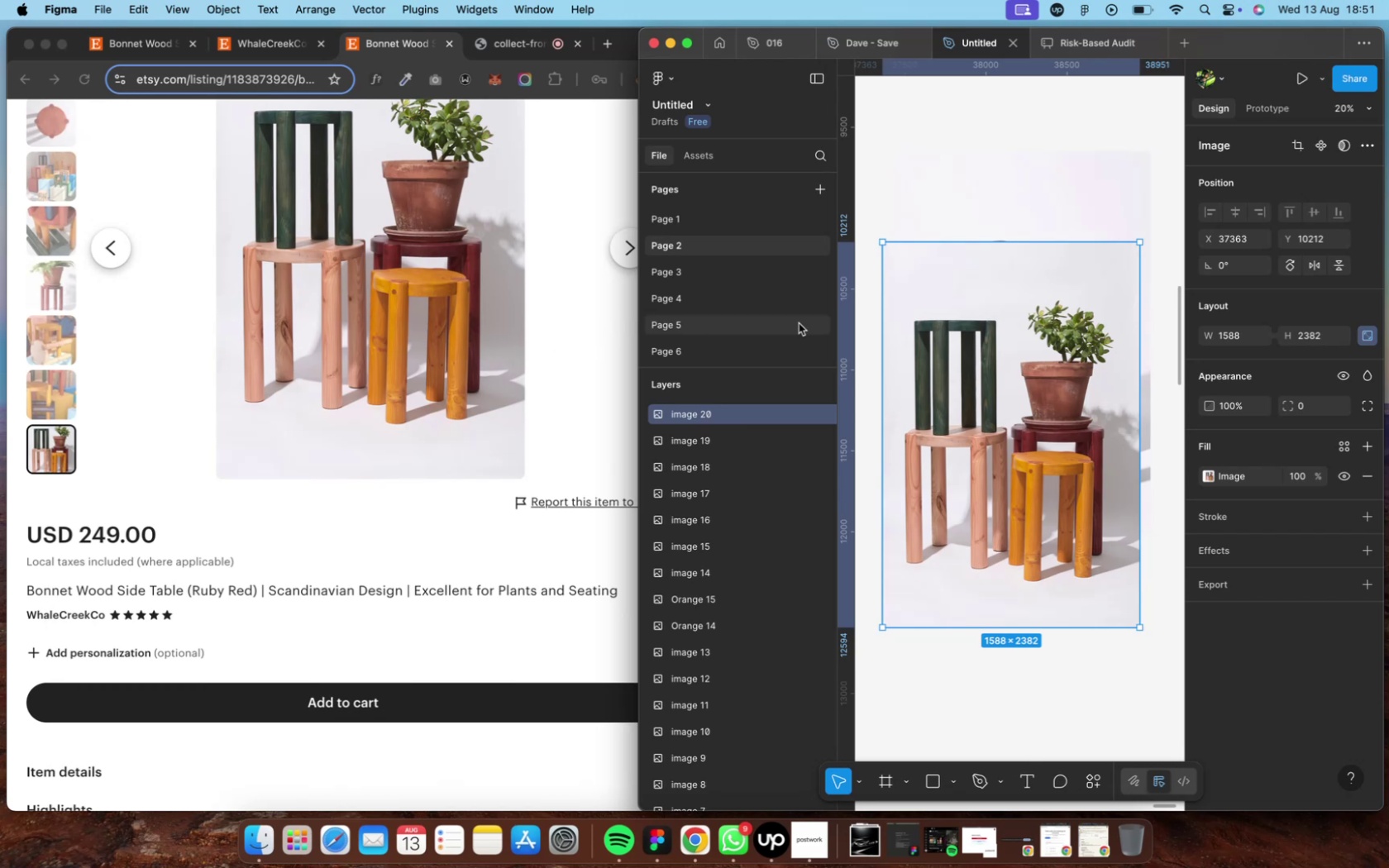 
left_click_drag(start_coordinate=[867, 123], to_coordinate=[1086, 727])
 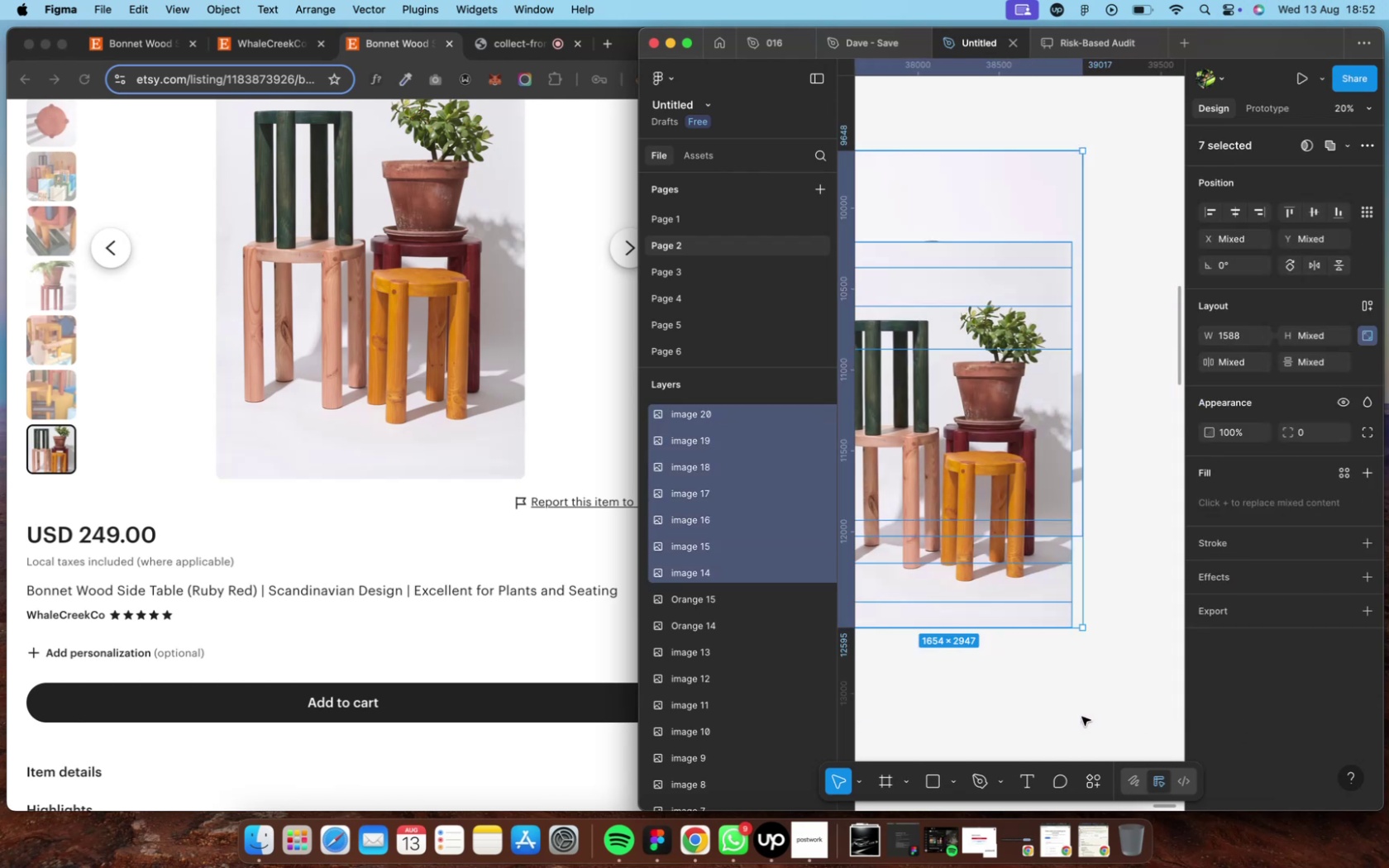 
hold_key(key=ShiftLeft, duration=1.15)
scroll: coordinate [1081, 716], scroll_direction: up, amount: 1.0
 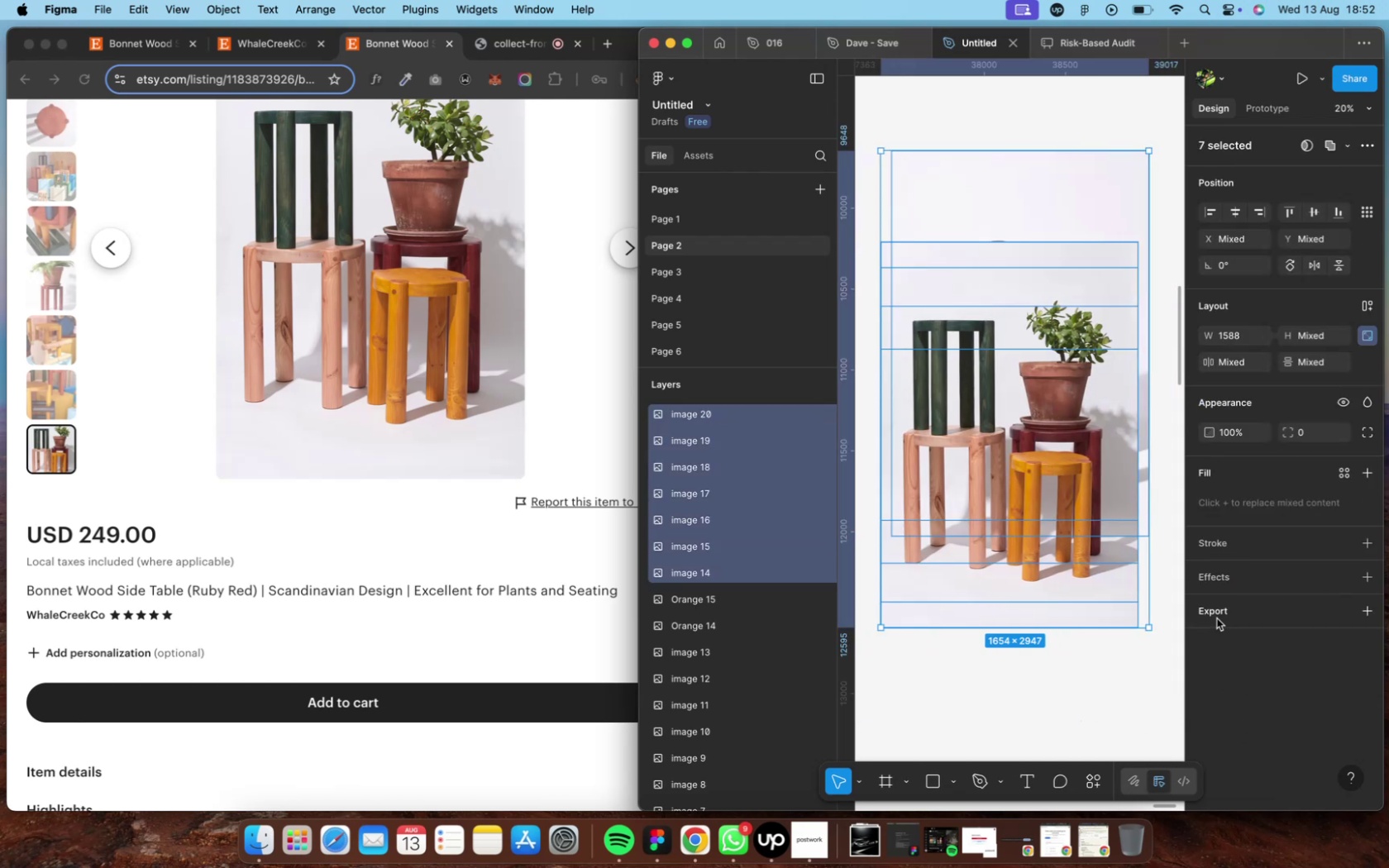 
left_click([1215, 617])
 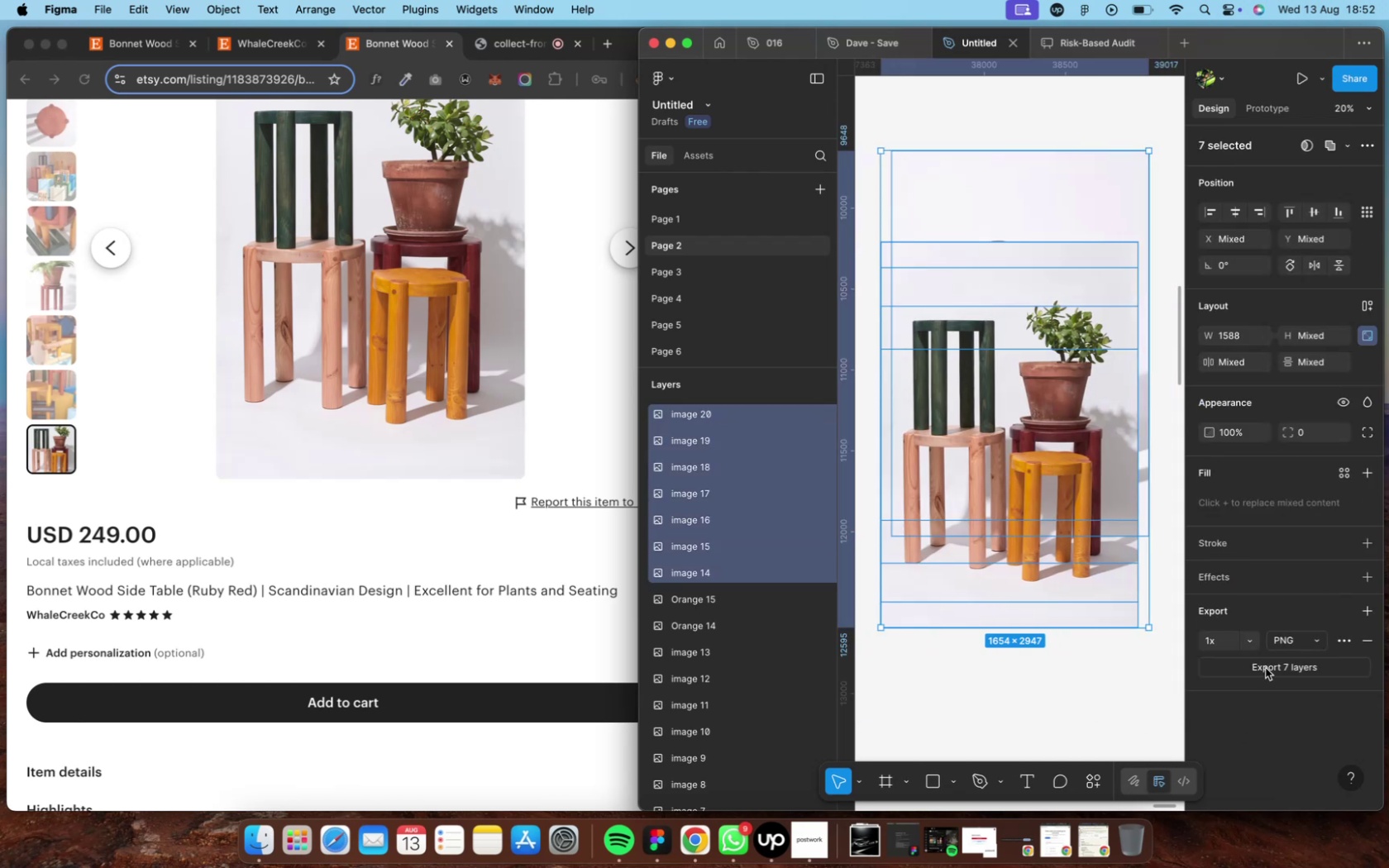 
left_click([1264, 668])
 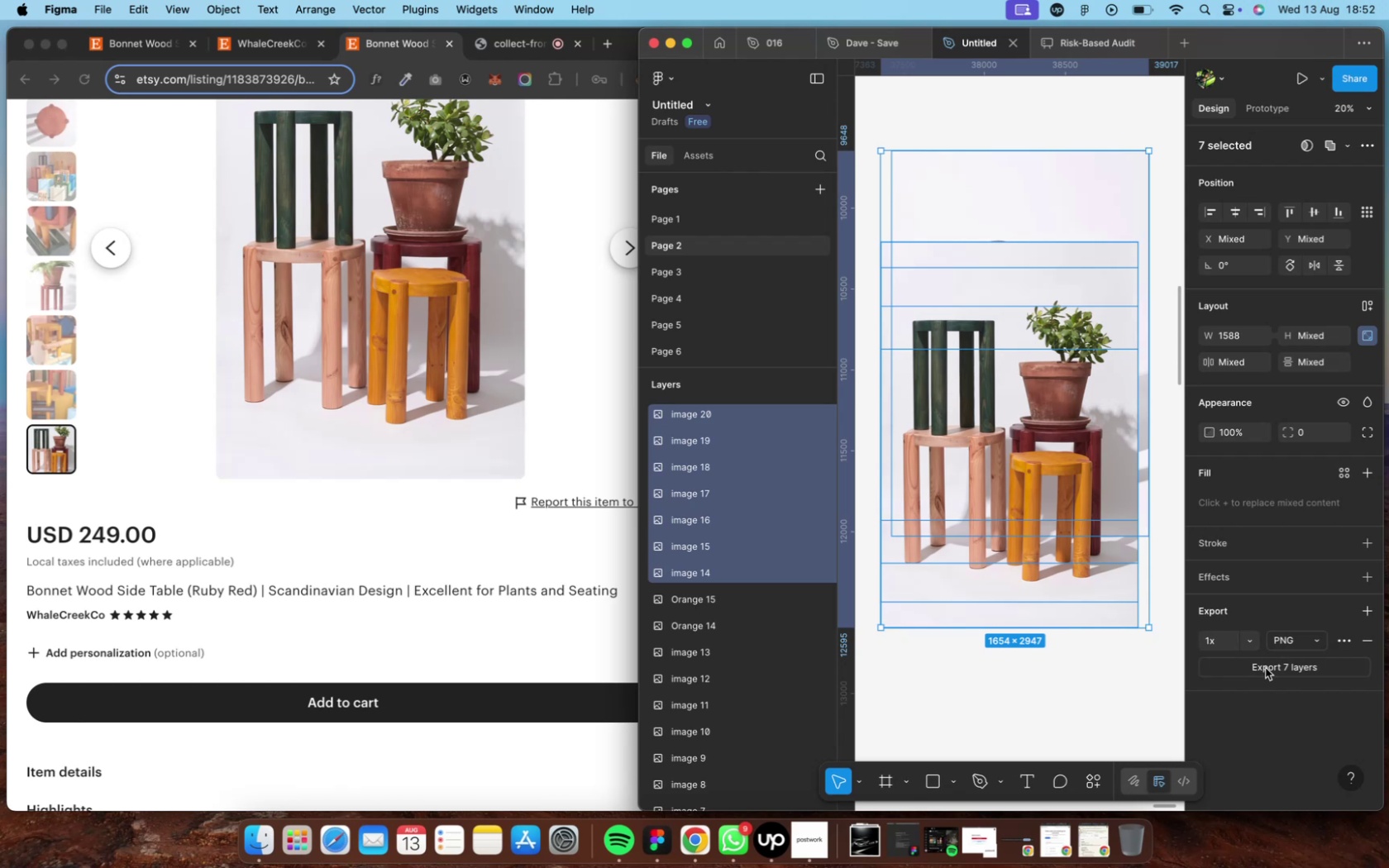 
wait(8.7)
 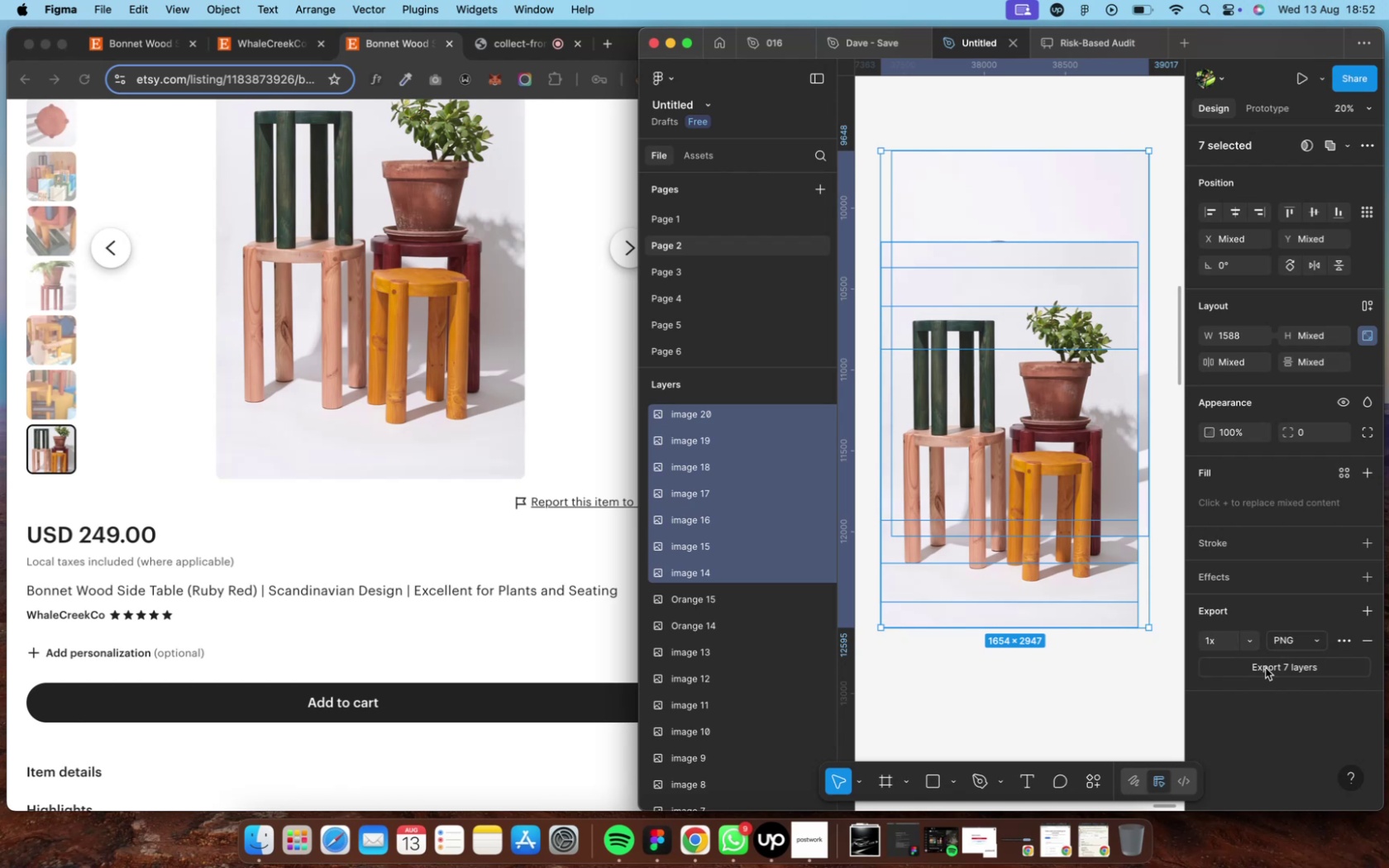 
left_click([1308, 581])
 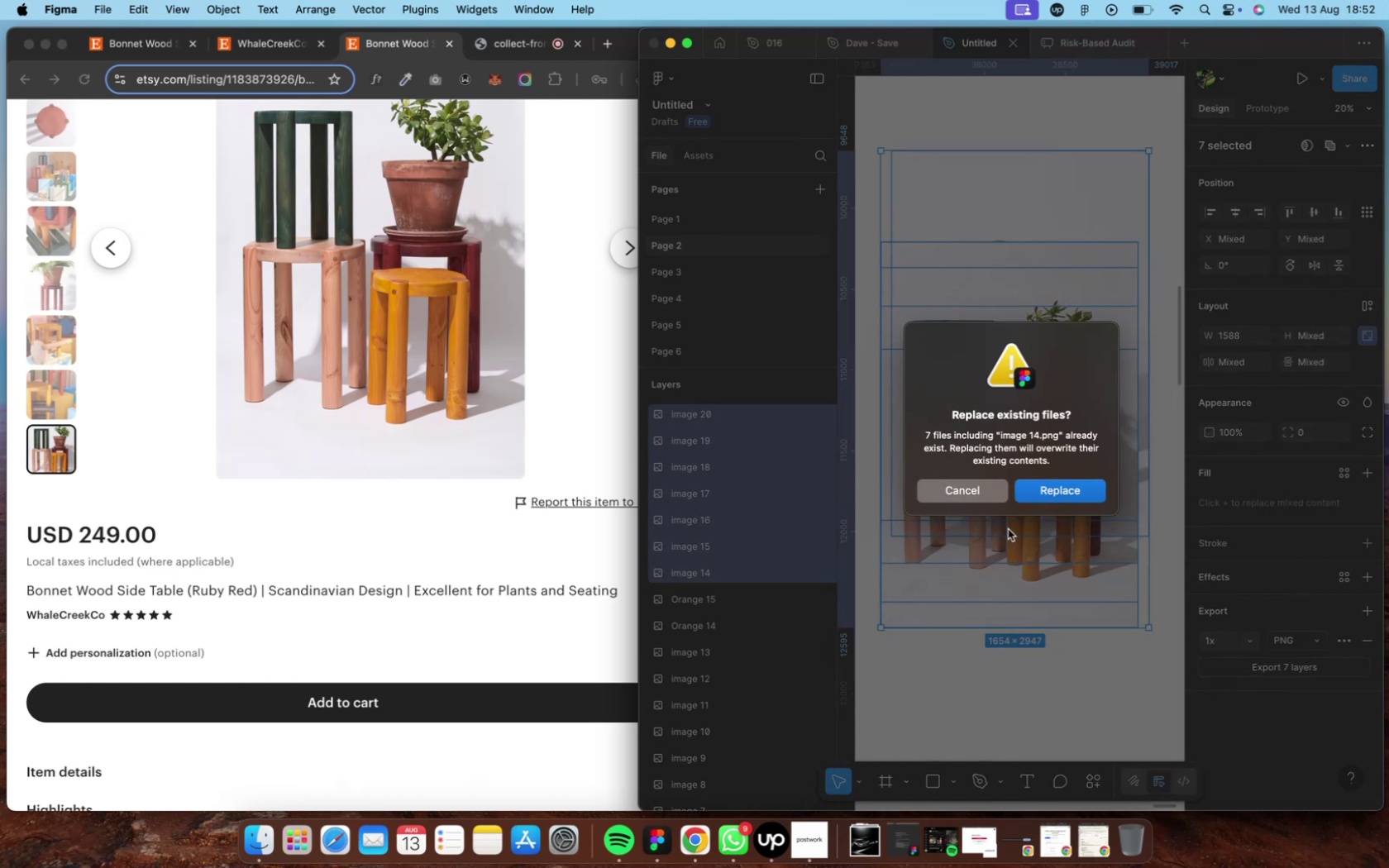 
left_click([974, 494])
 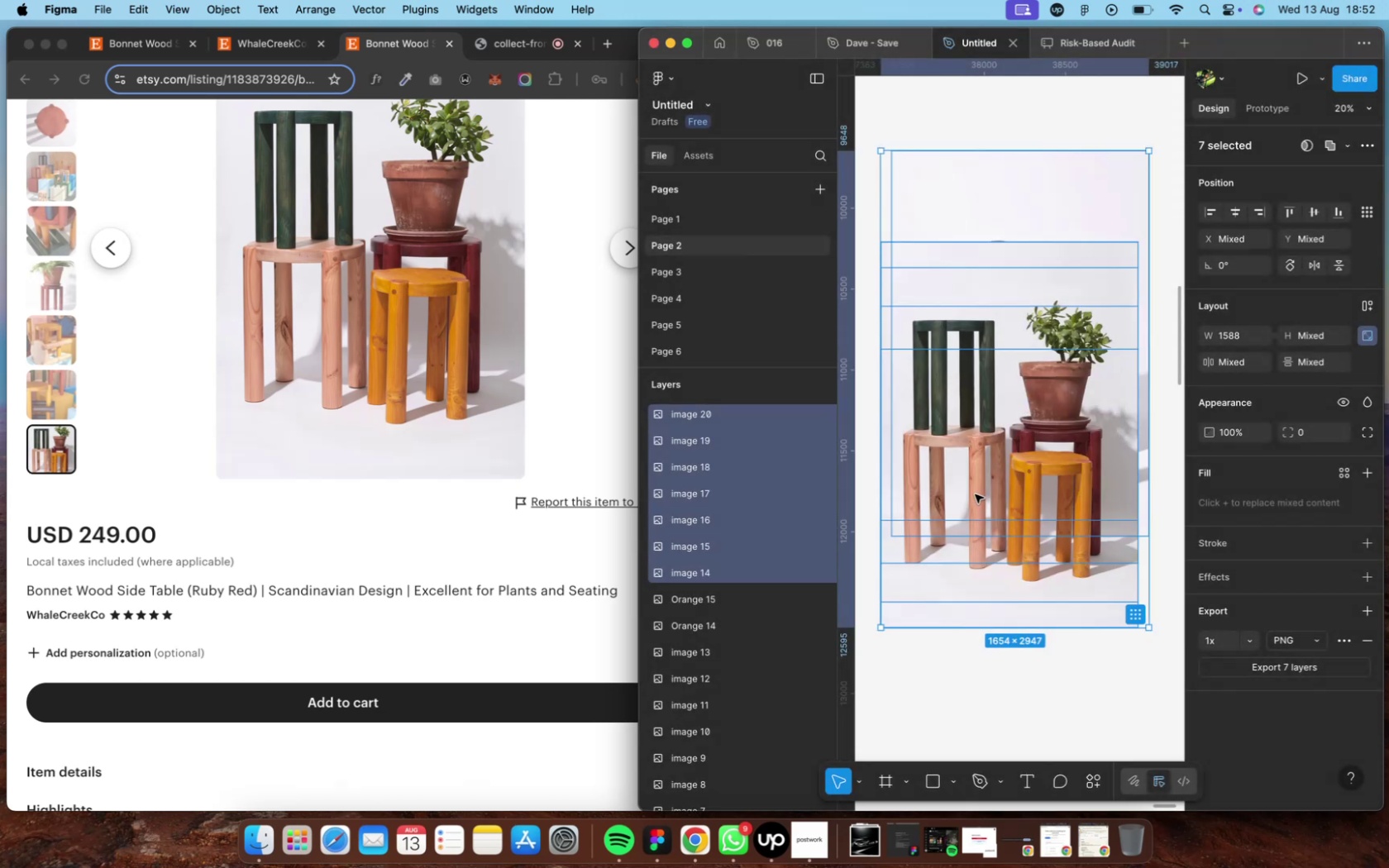 
key(Meta+CommandLeft)
 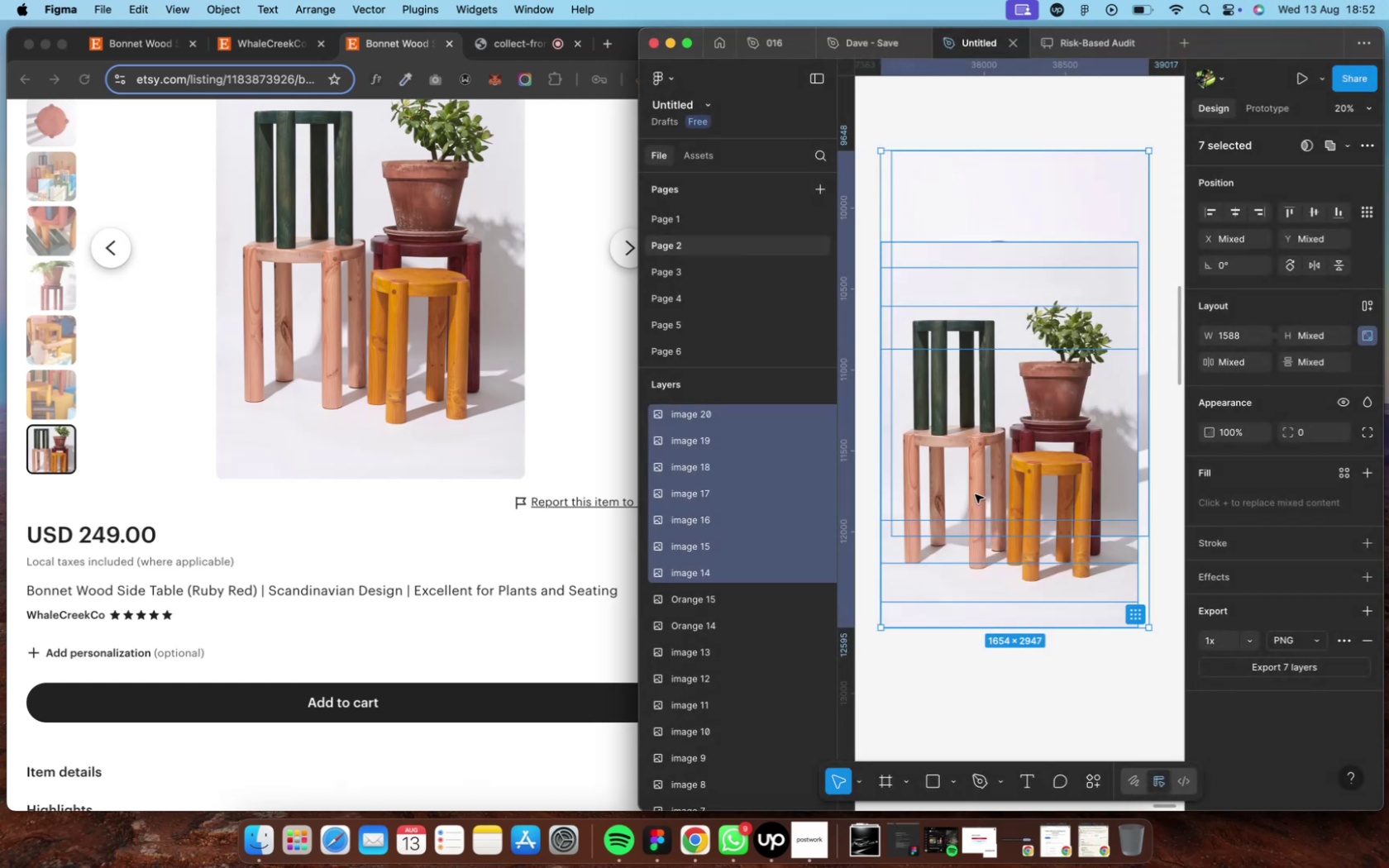 
key(Meta+R)
 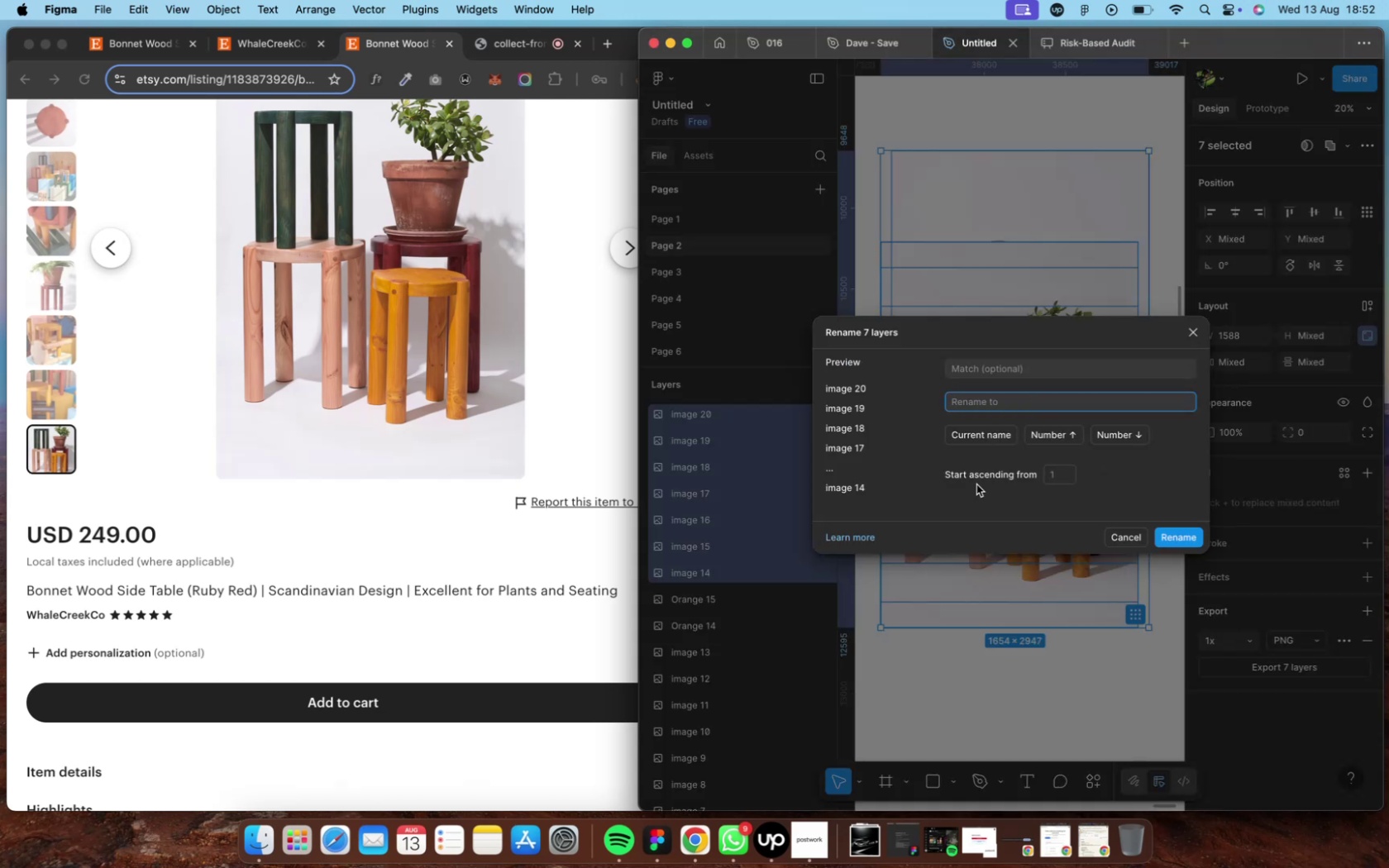 
type(ruby )
 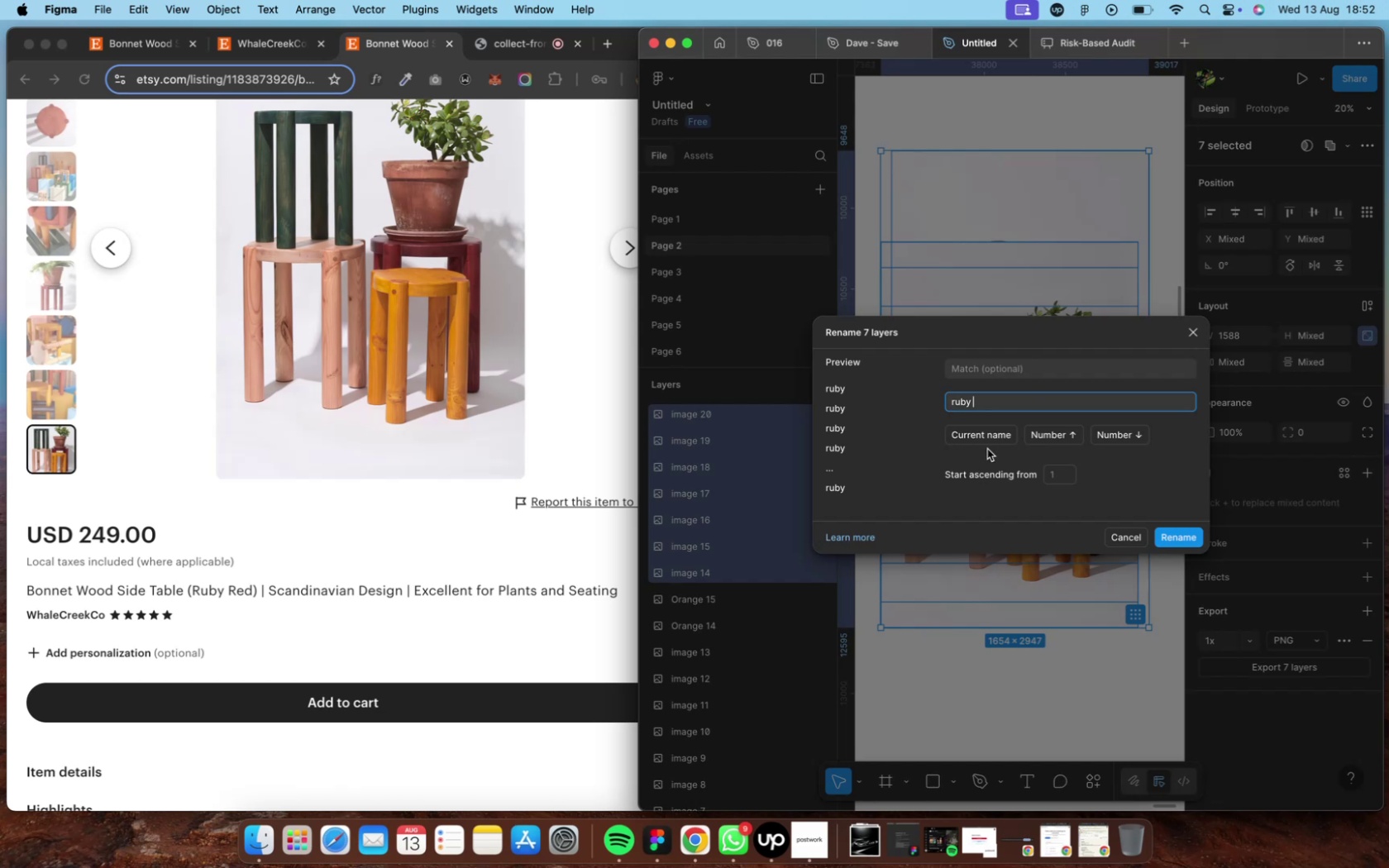 
left_click([986, 438])
 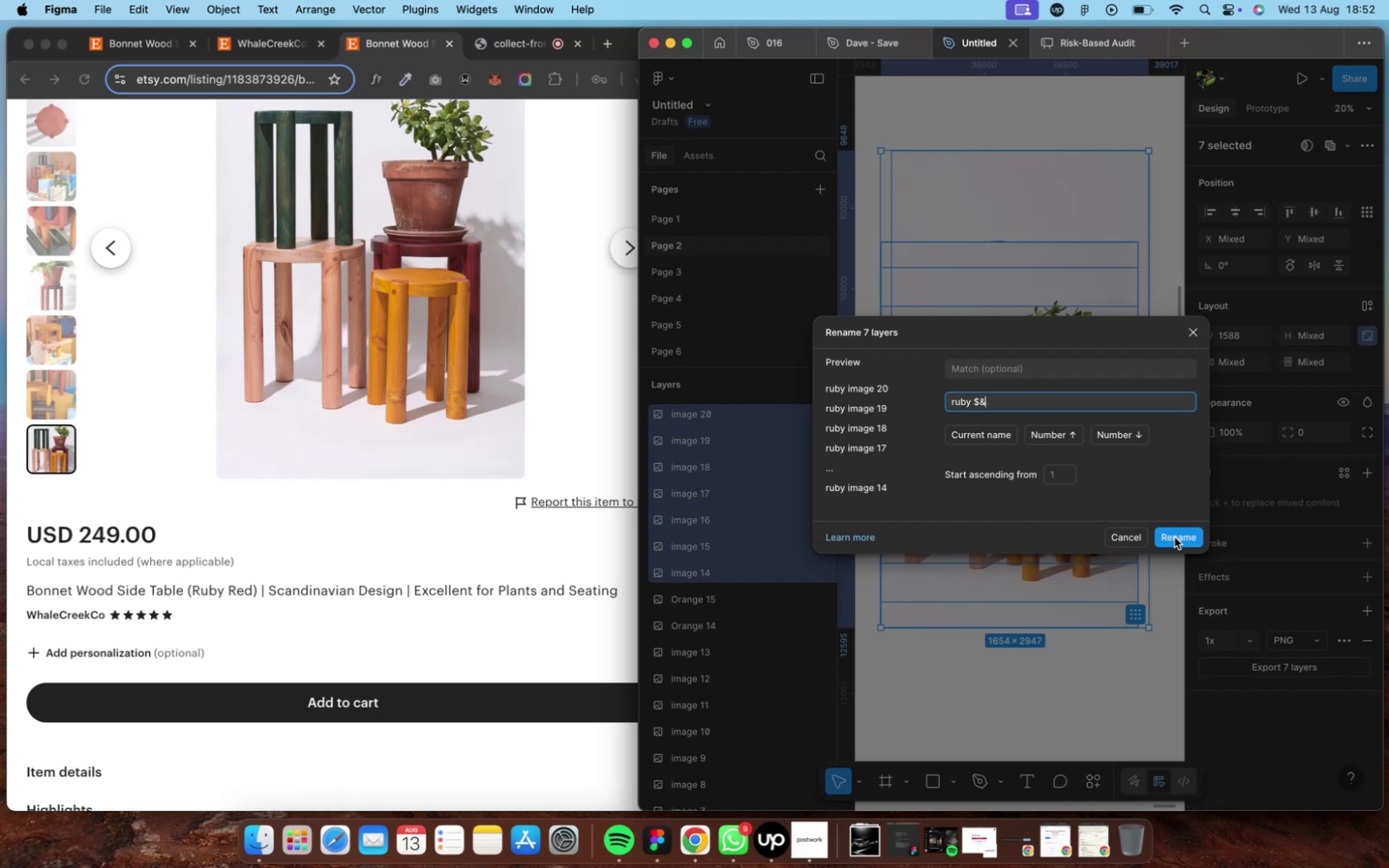 
left_click([1173, 537])
 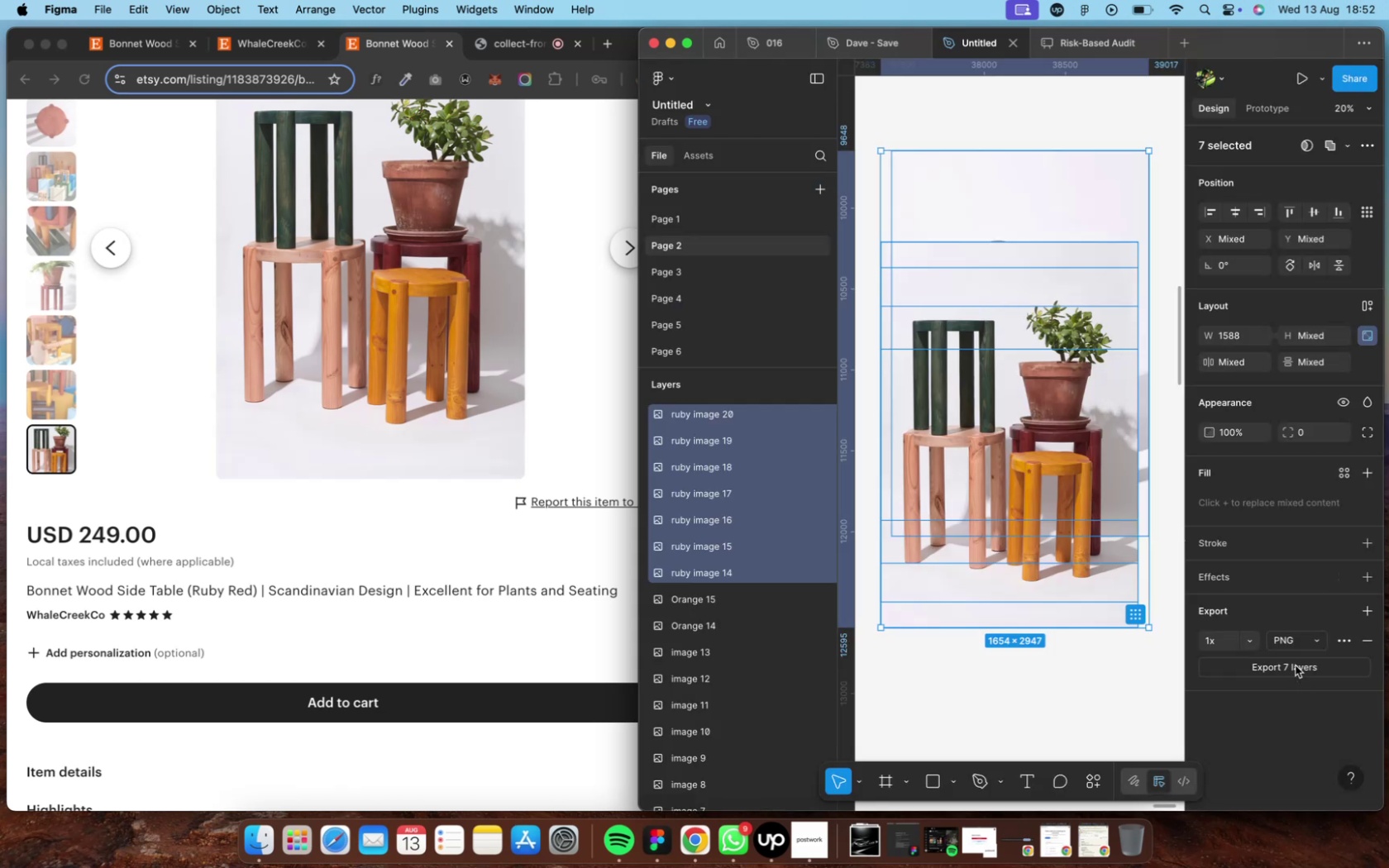 
left_click([1294, 665])
 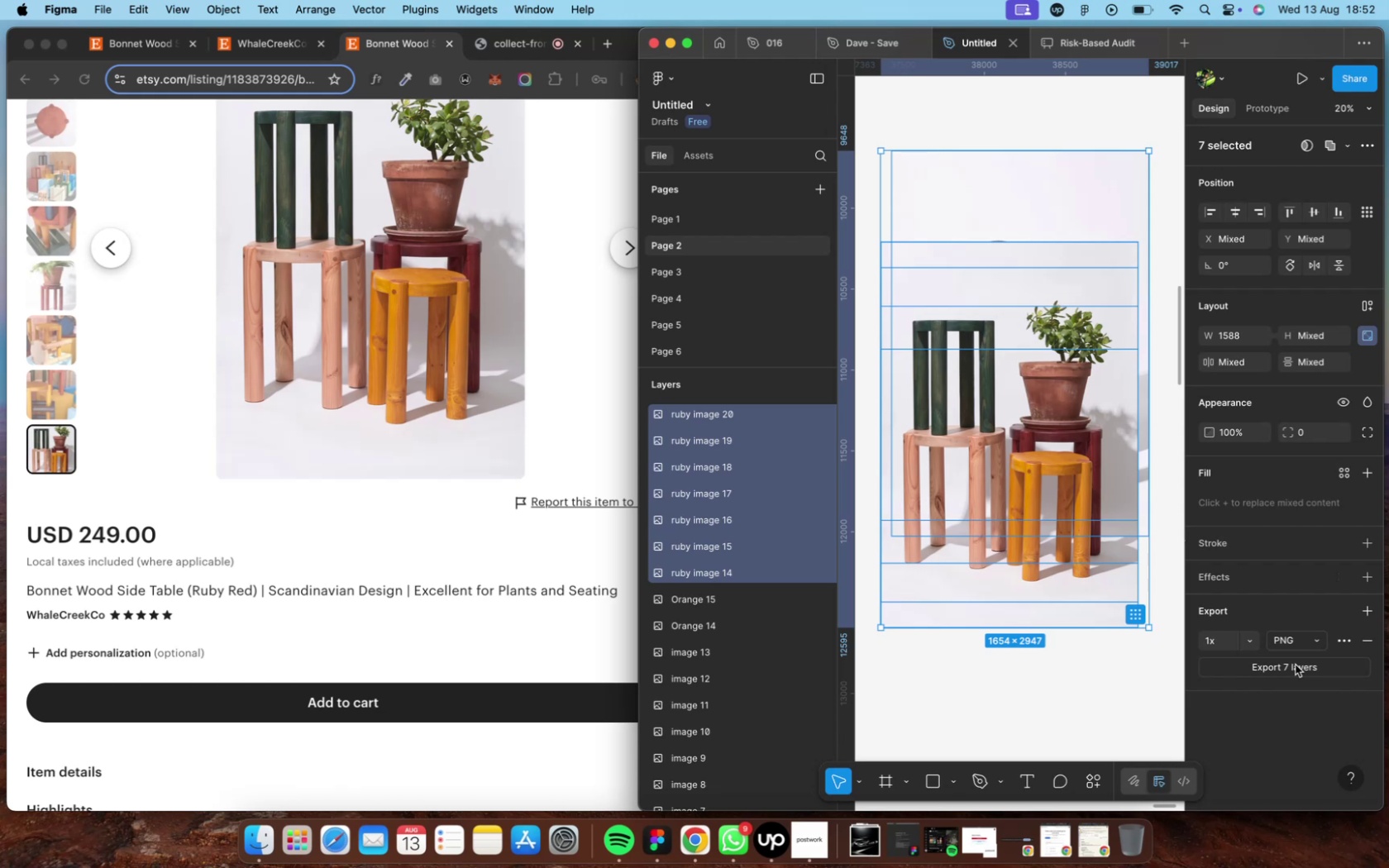 
wait(10.35)
 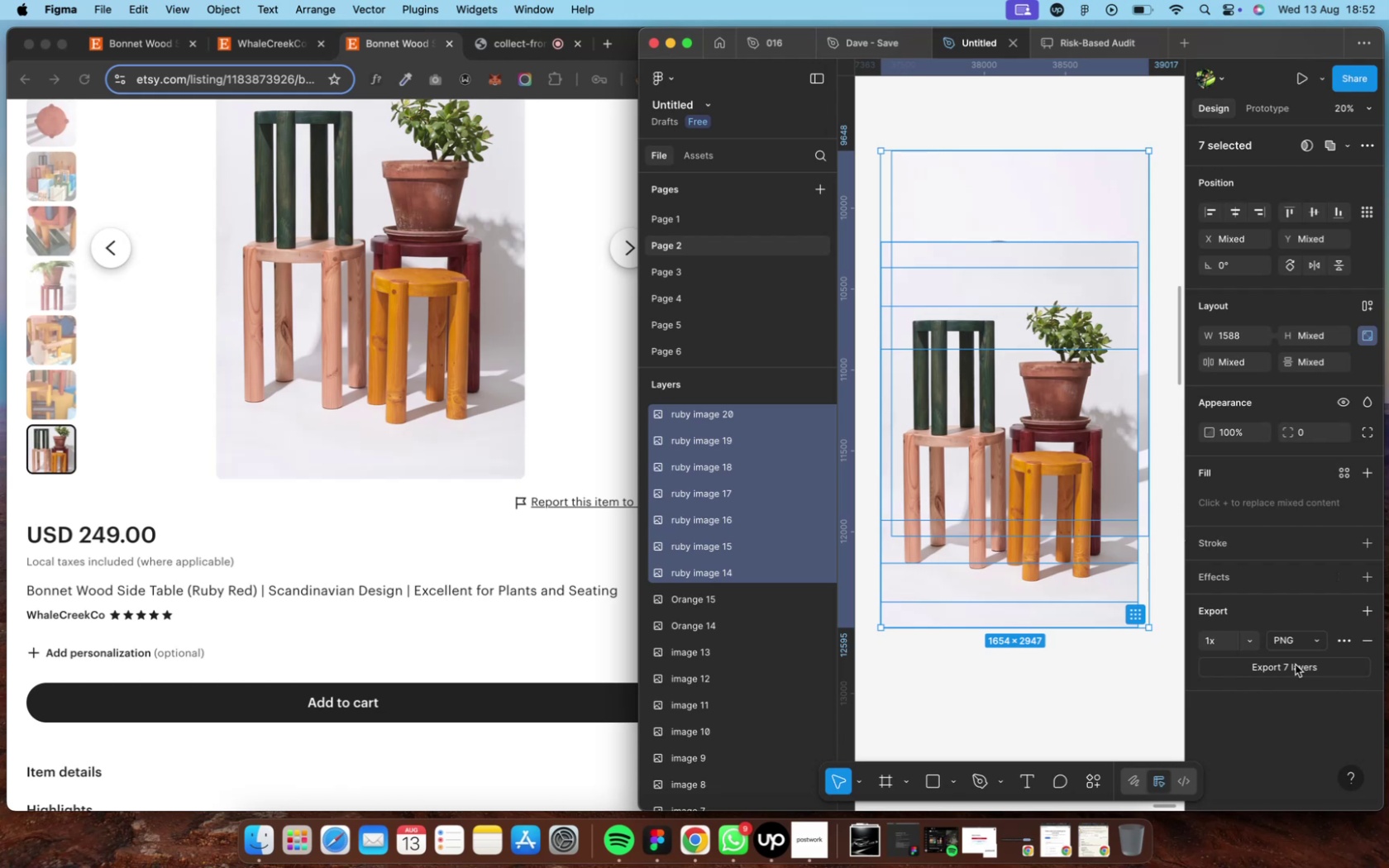 
left_click([1303, 578])
 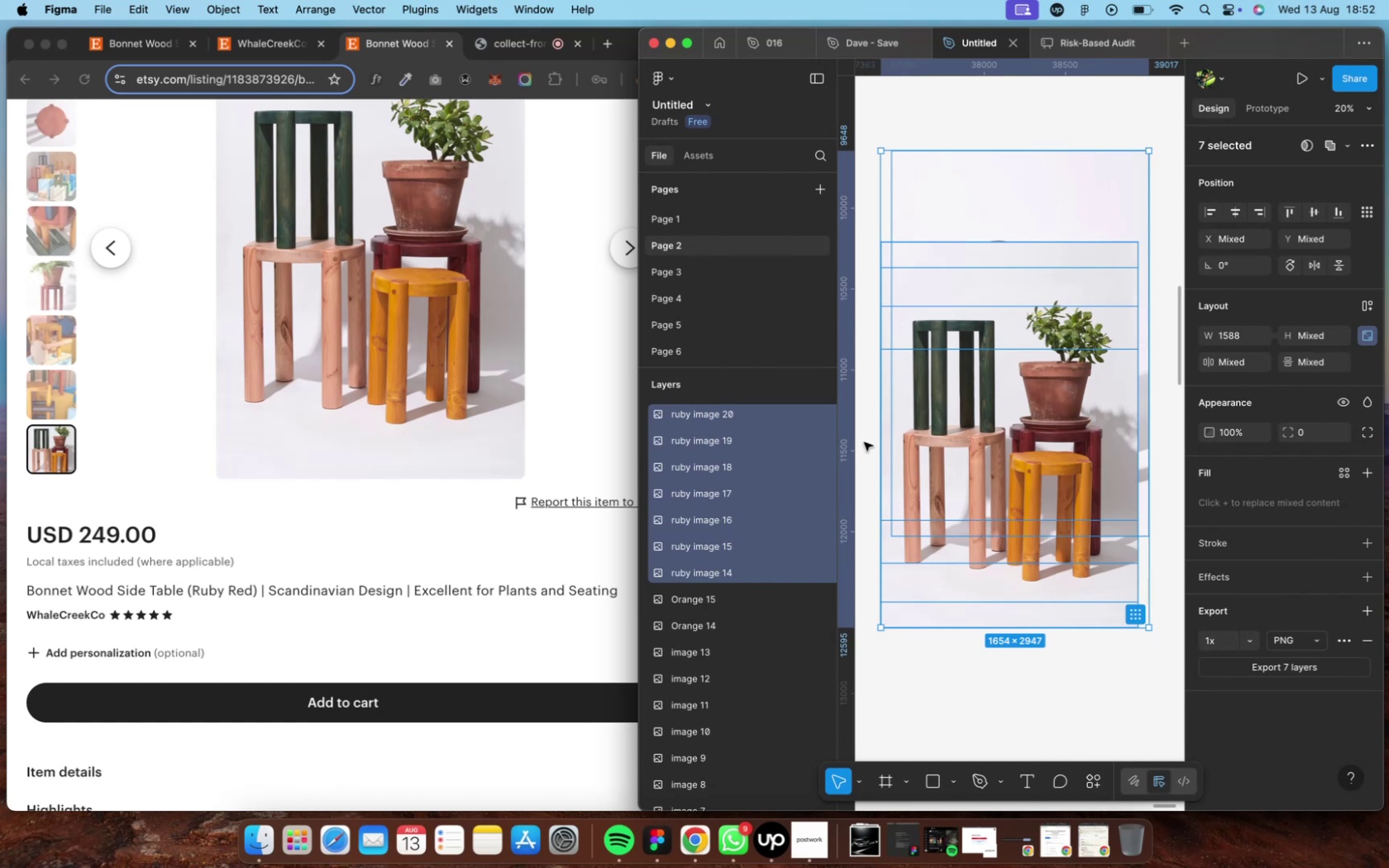 
wait(7.23)
 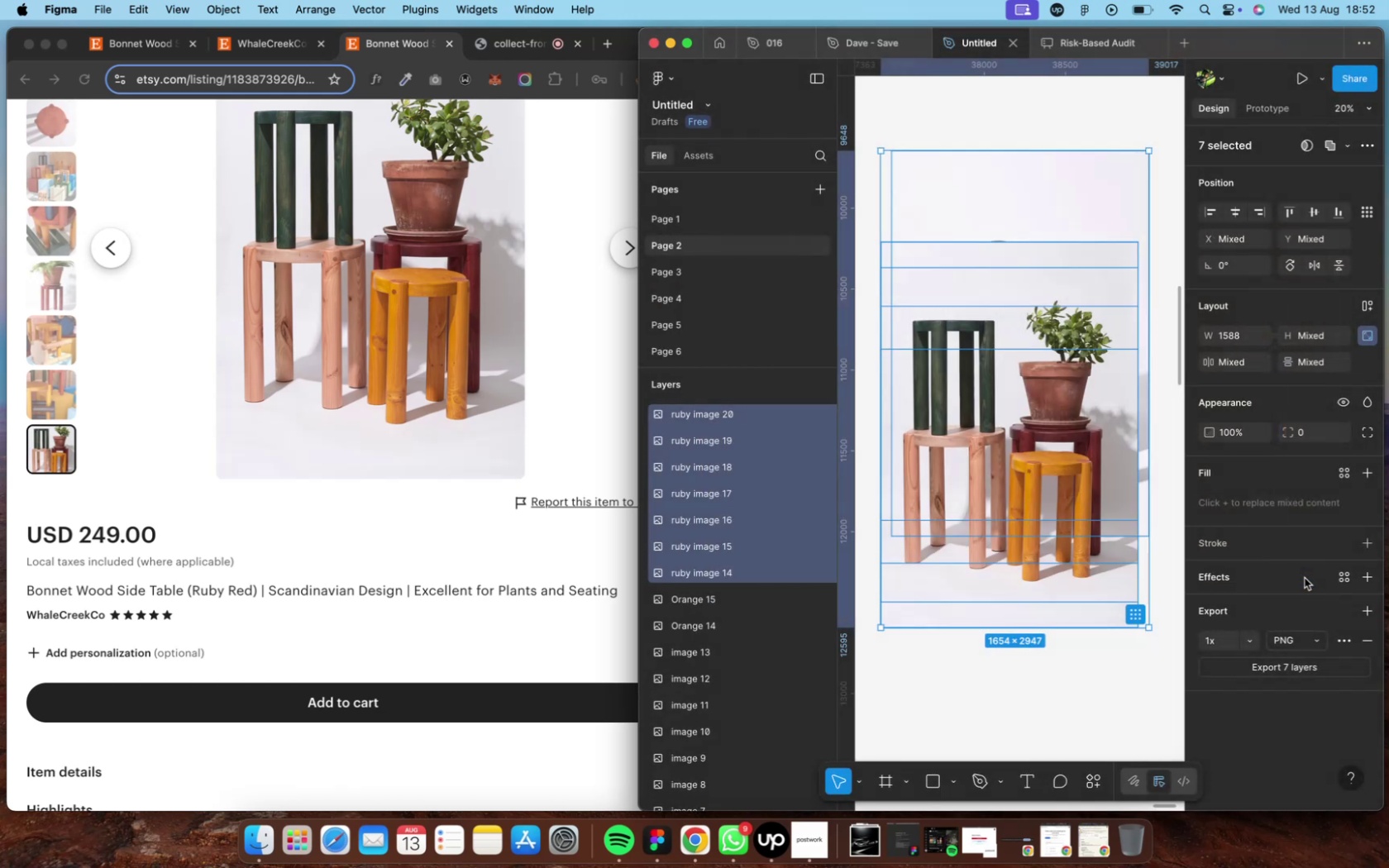 
key(Control+ArrowUp)
 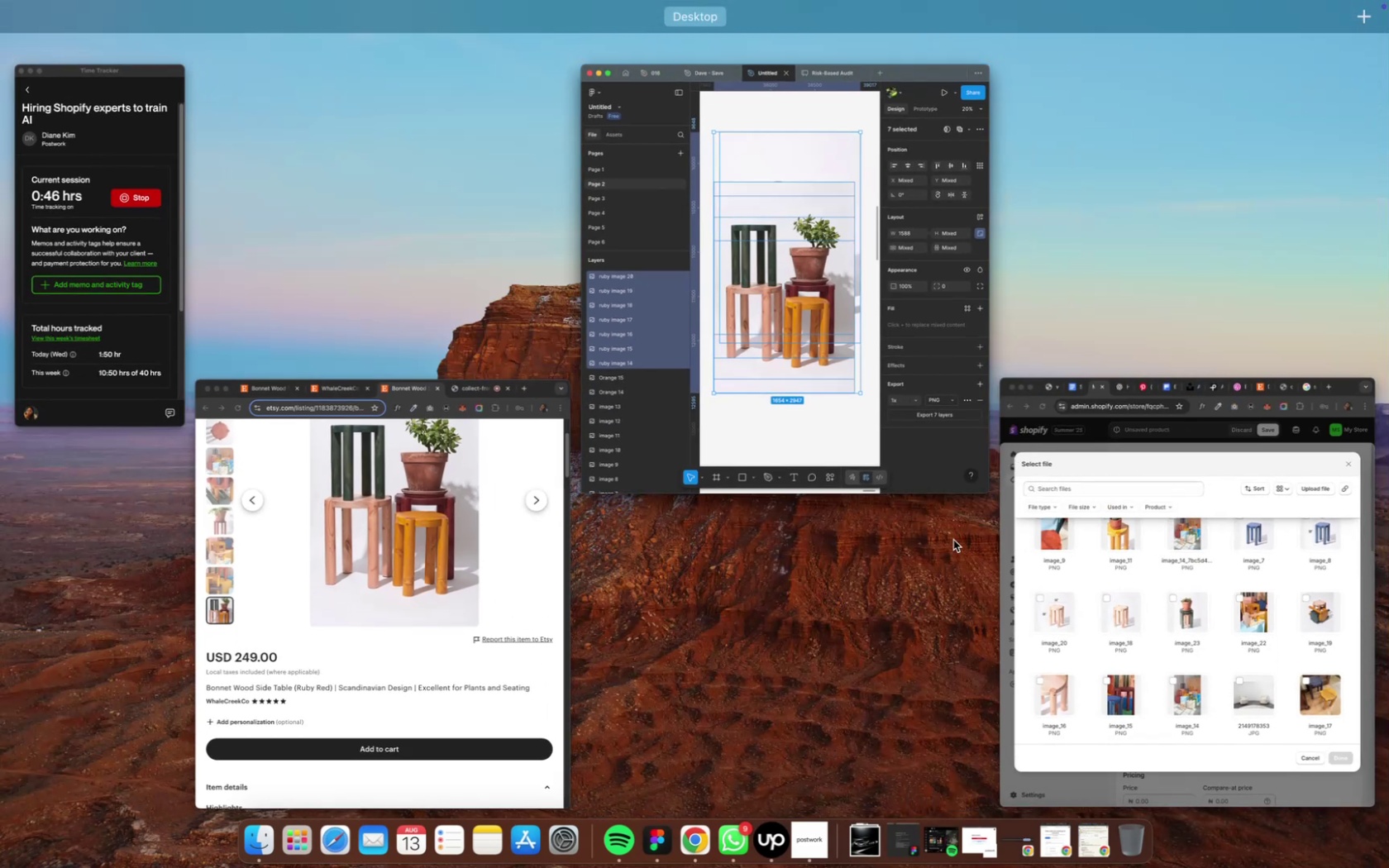 
left_click([1070, 550])
 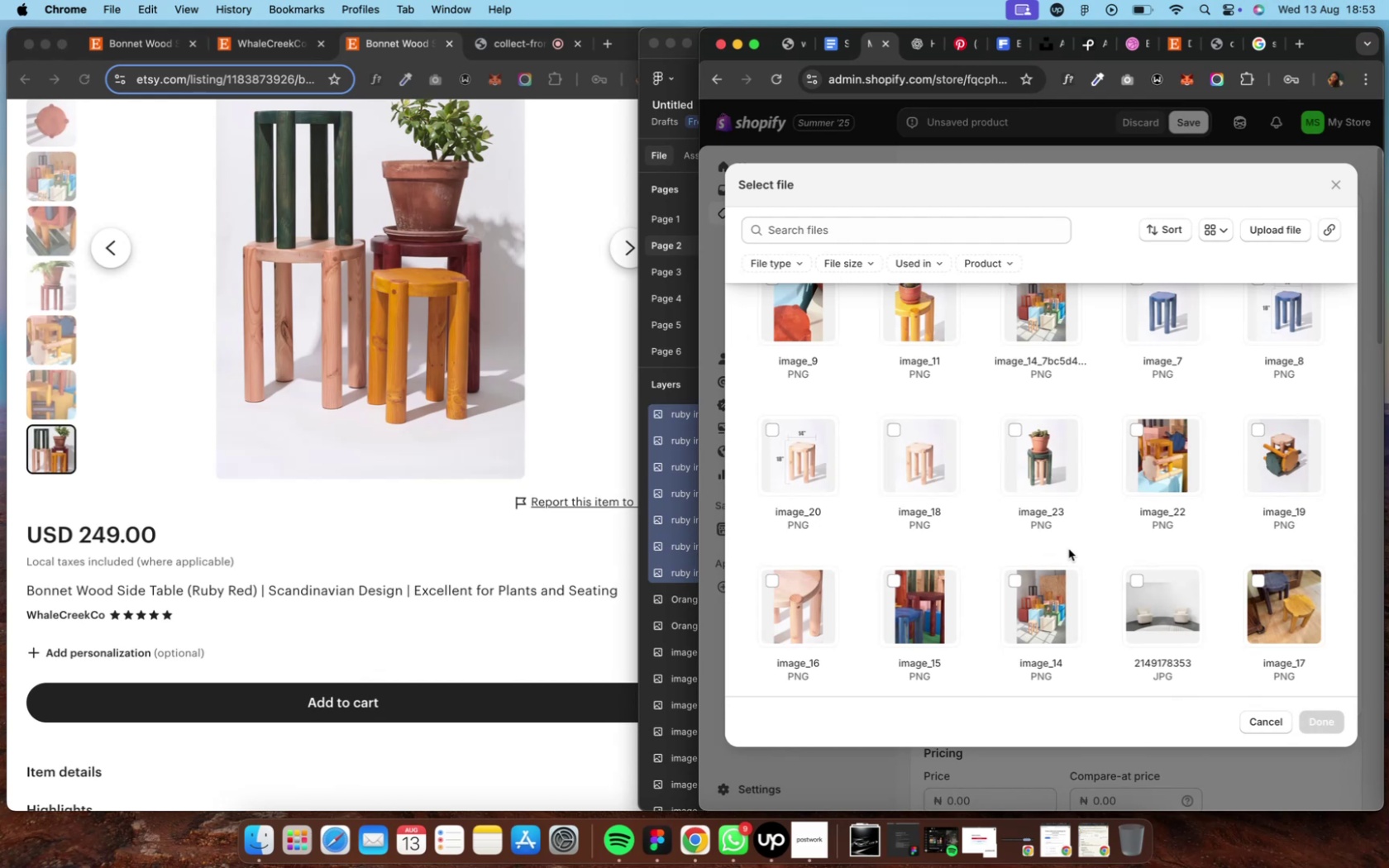 
wait(6.27)
 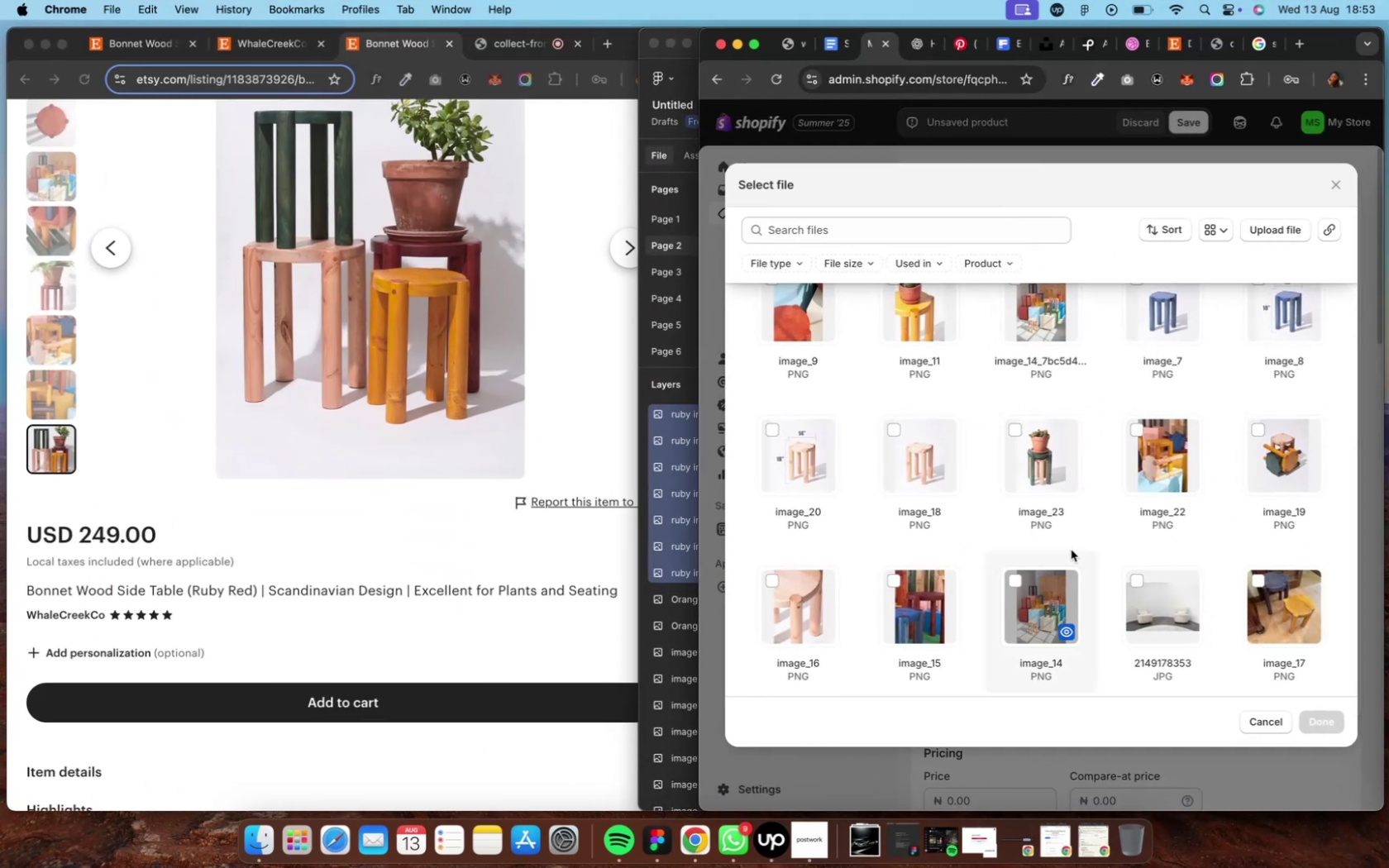 
scroll: coordinate [936, 440], scroll_direction: up, amount: 11.0
 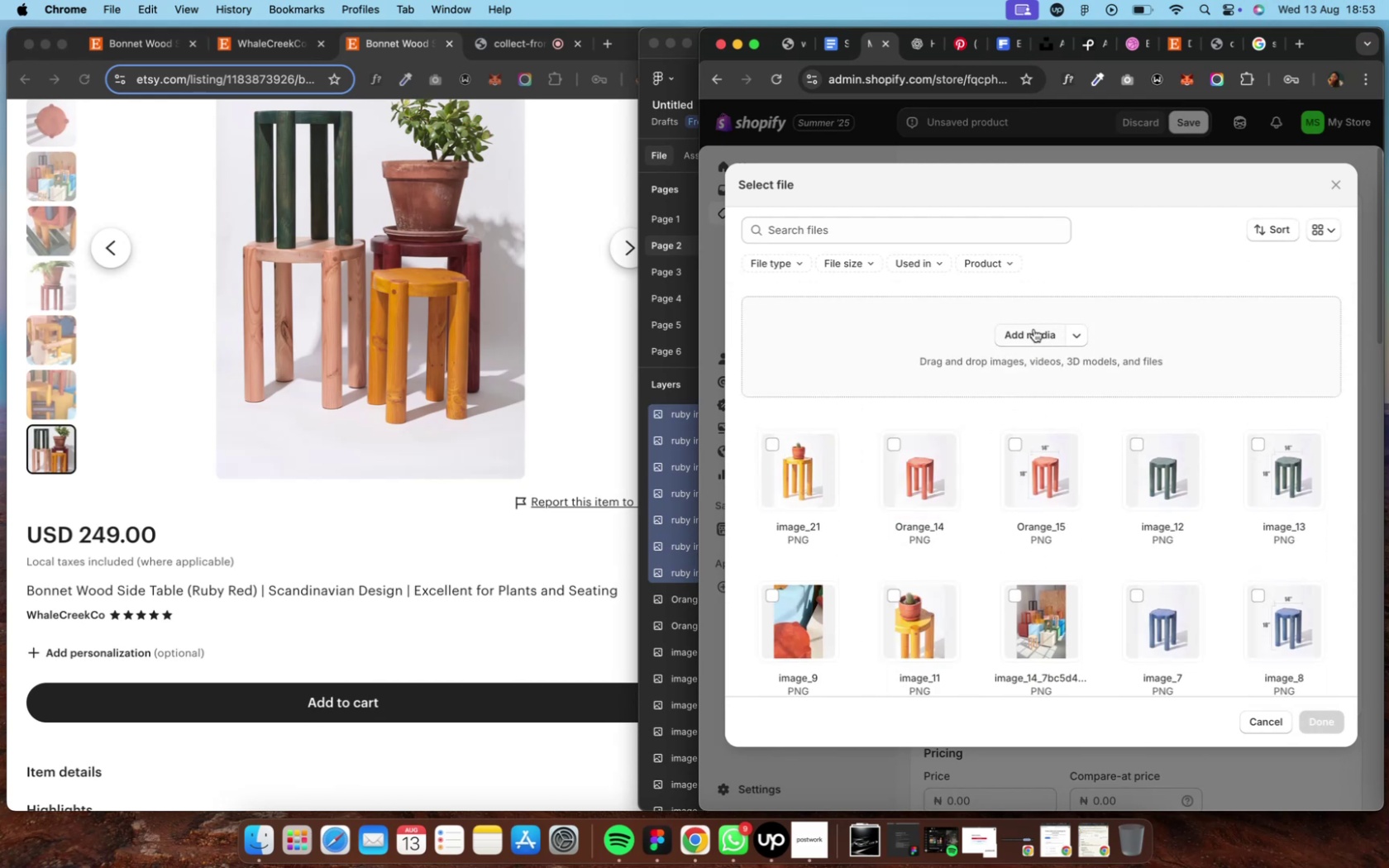 
left_click([1033, 329])
 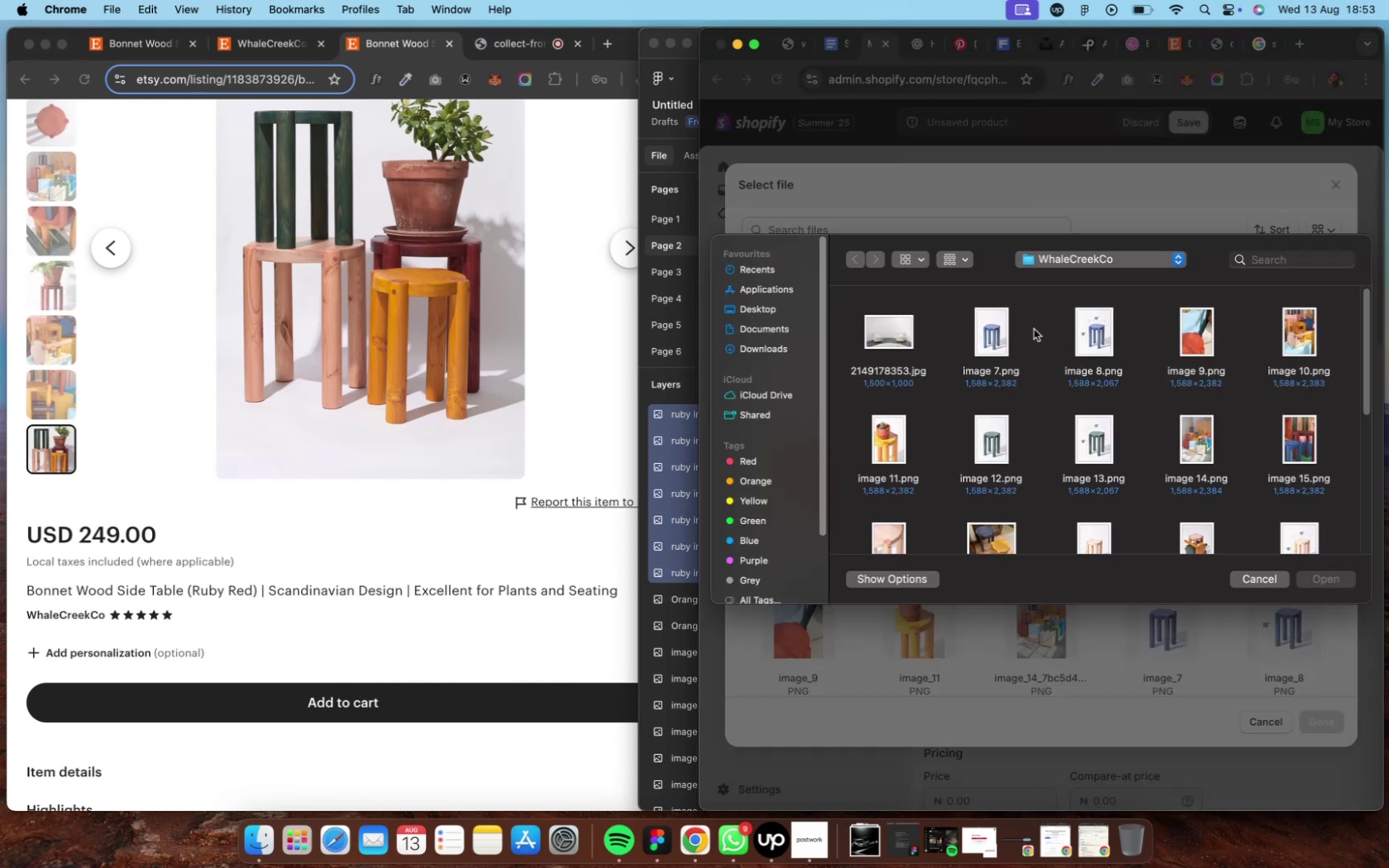 
scroll: coordinate [1037, 437], scroll_direction: down, amount: 39.0
 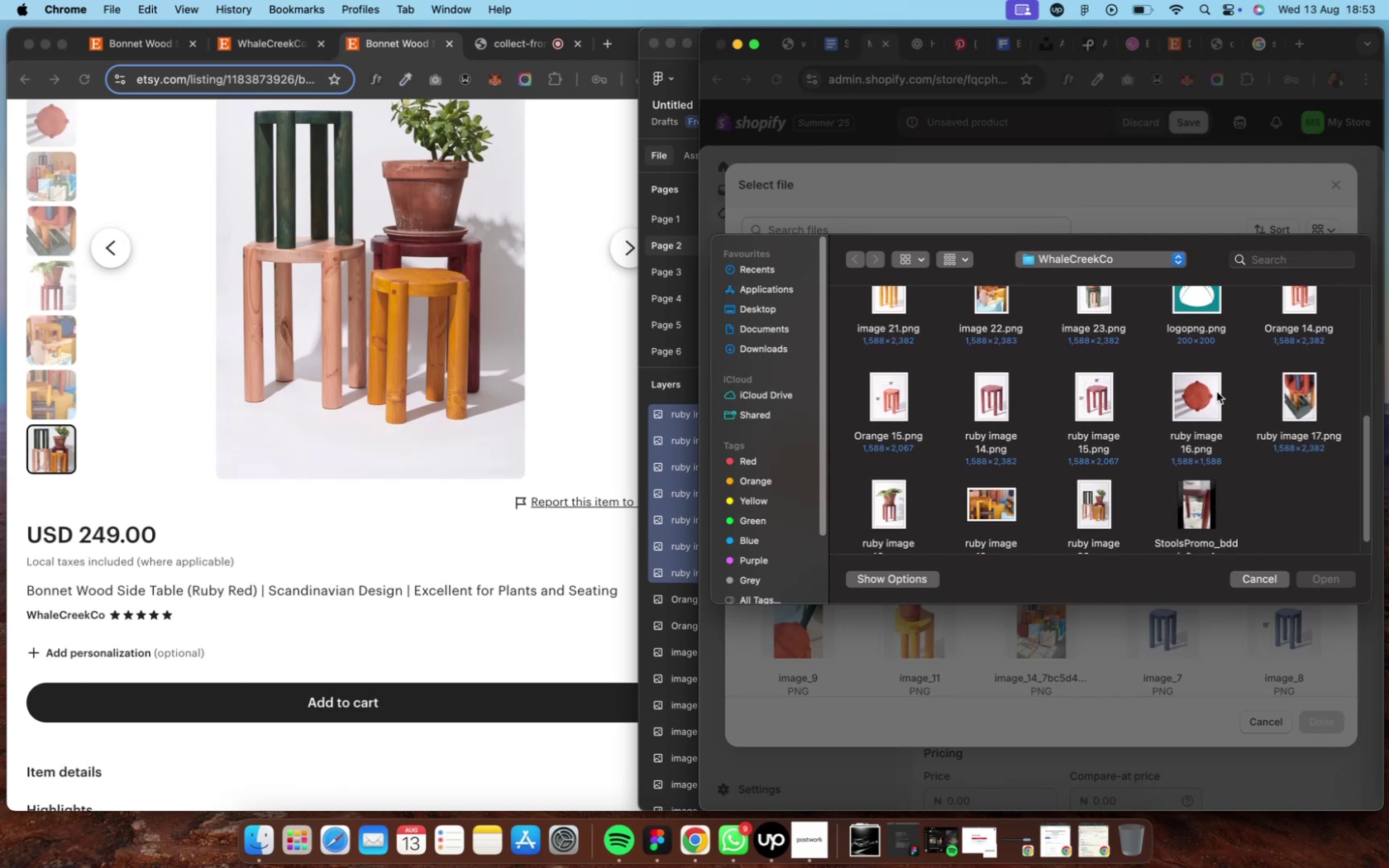 
left_click([1215, 392])
 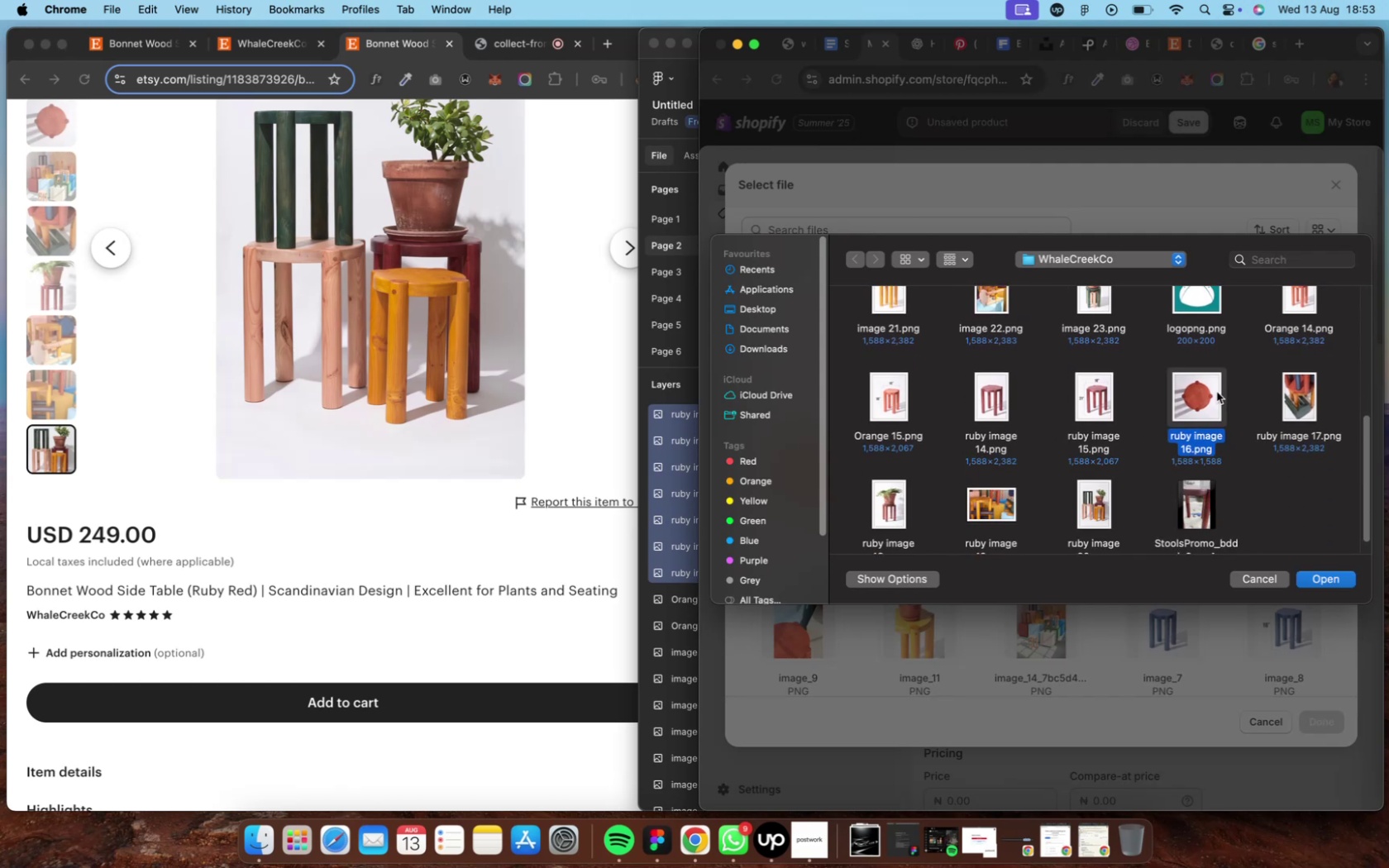 
hold_key(key=ShiftLeft, duration=4.72)
left_click([1297, 393])
 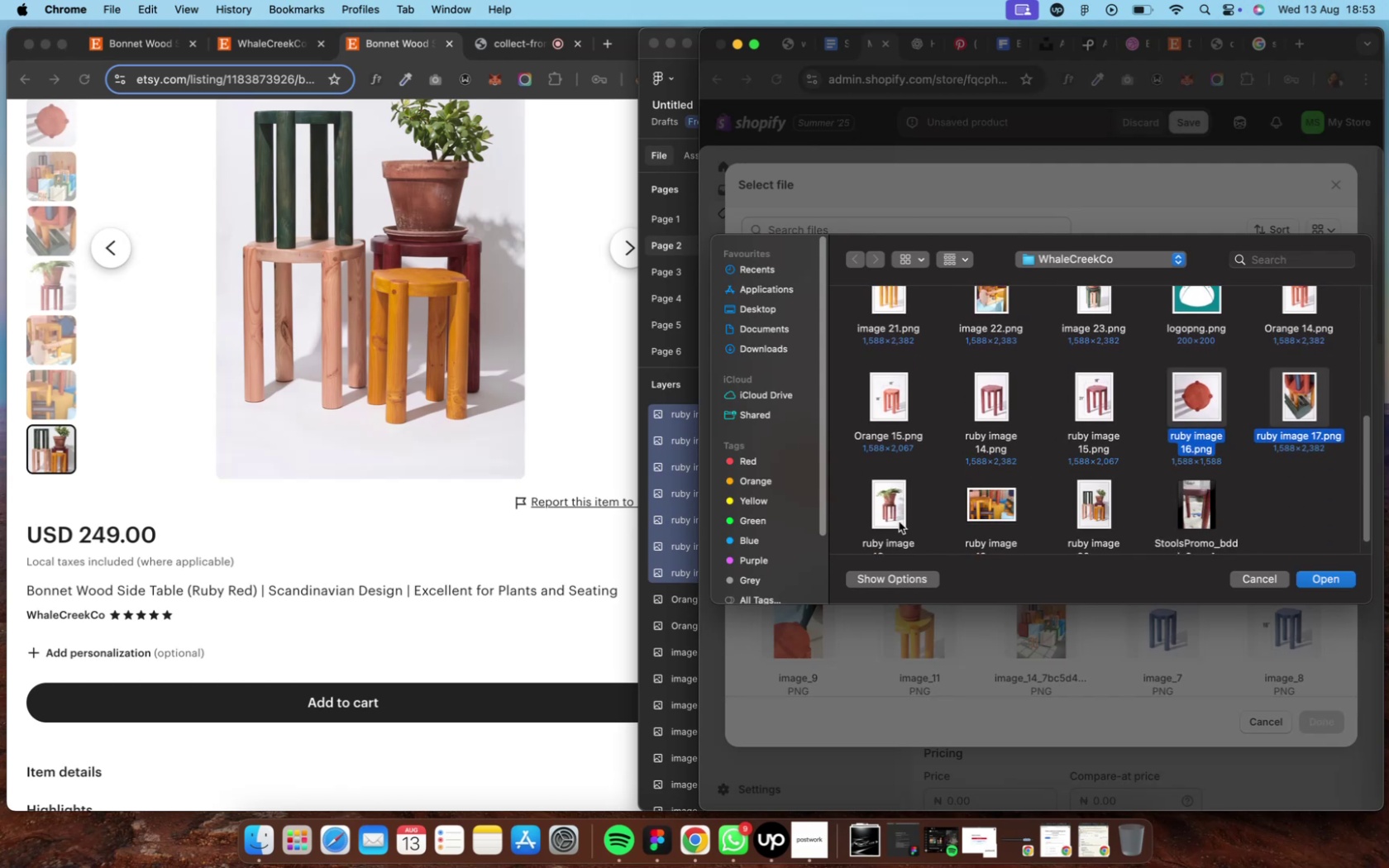 
left_click([887, 520])
 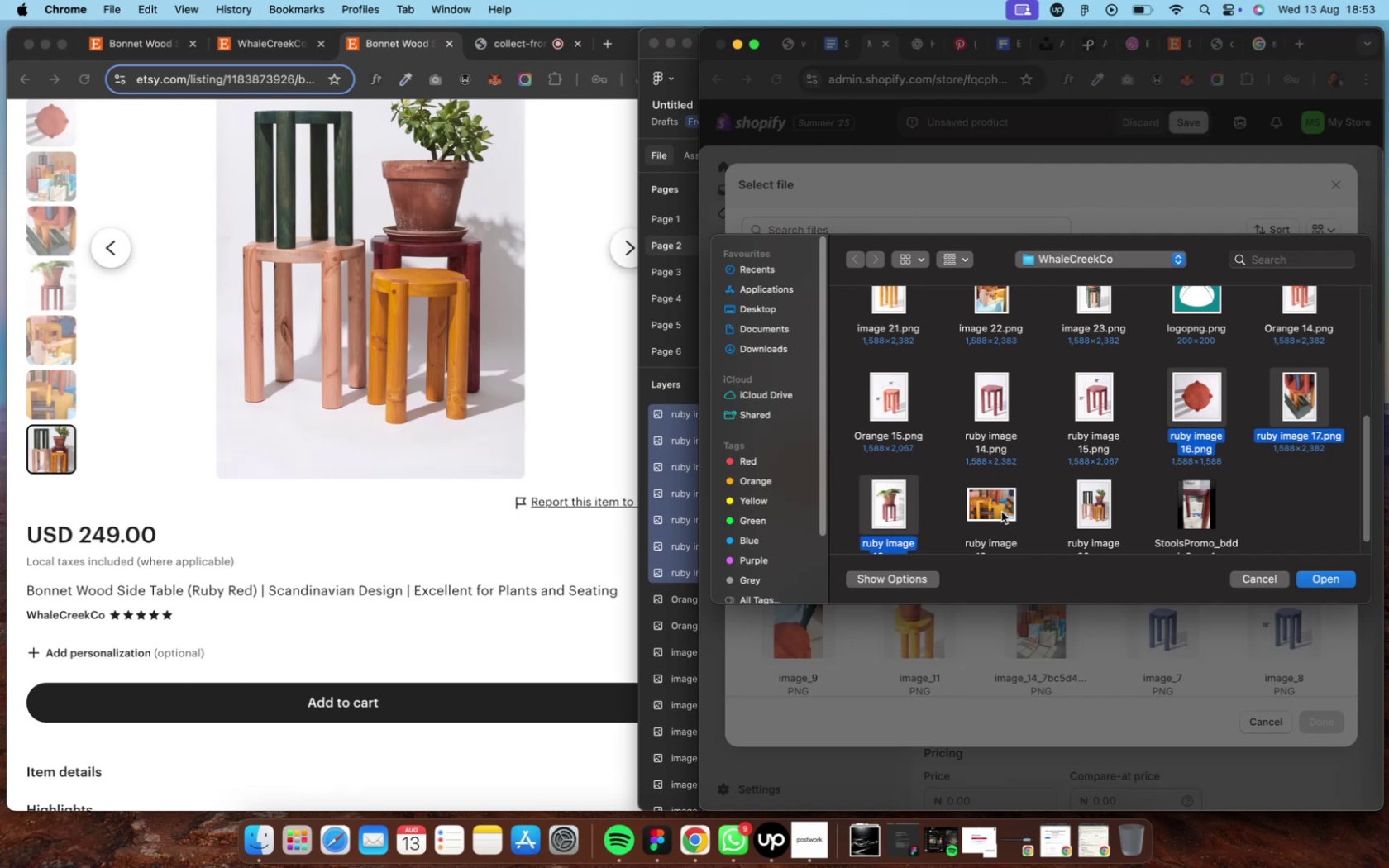 
left_click([1002, 512])
 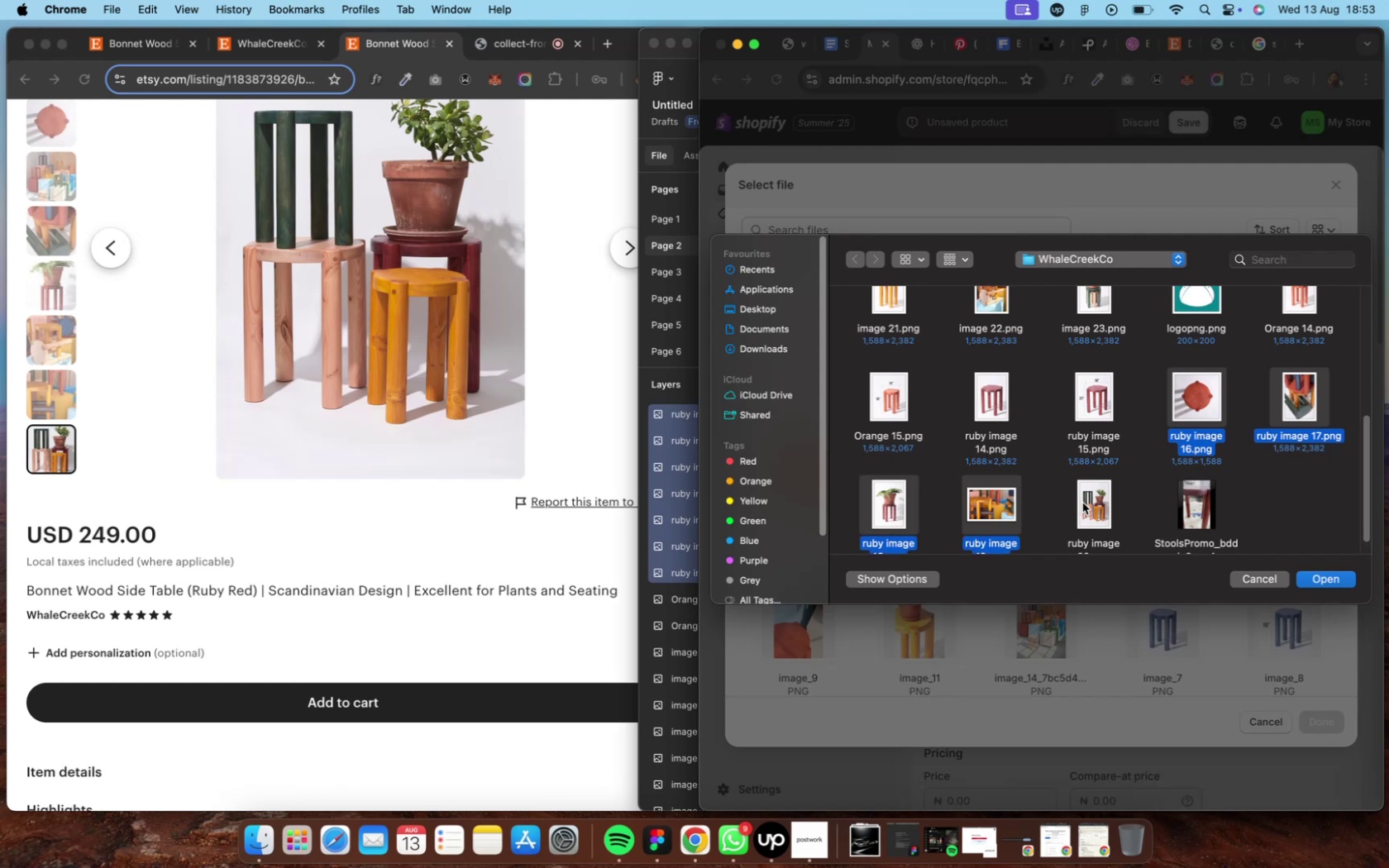 
left_click([1081, 503])
 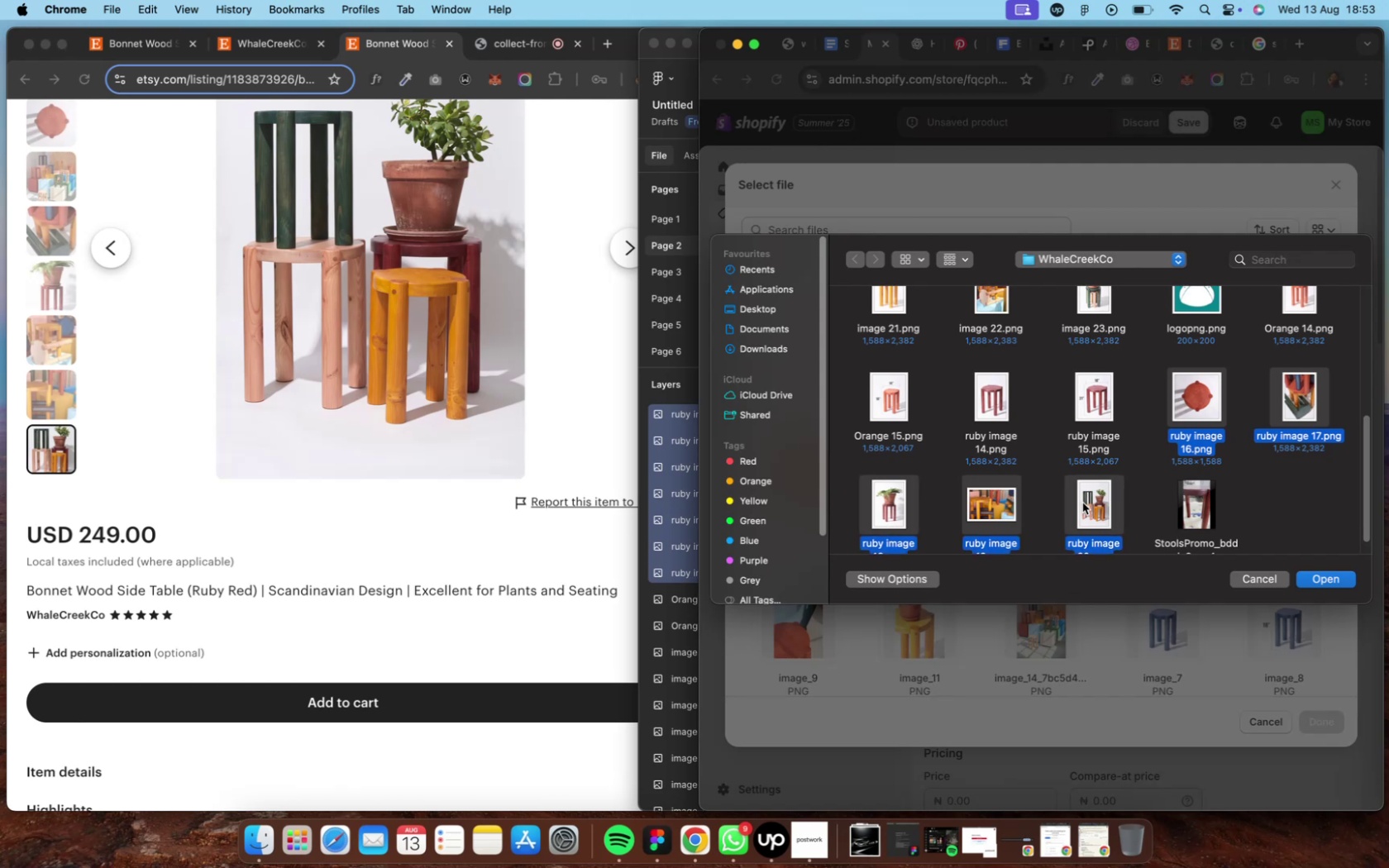 
scroll: coordinate [1081, 503], scroll_direction: down, amount: 7.0
 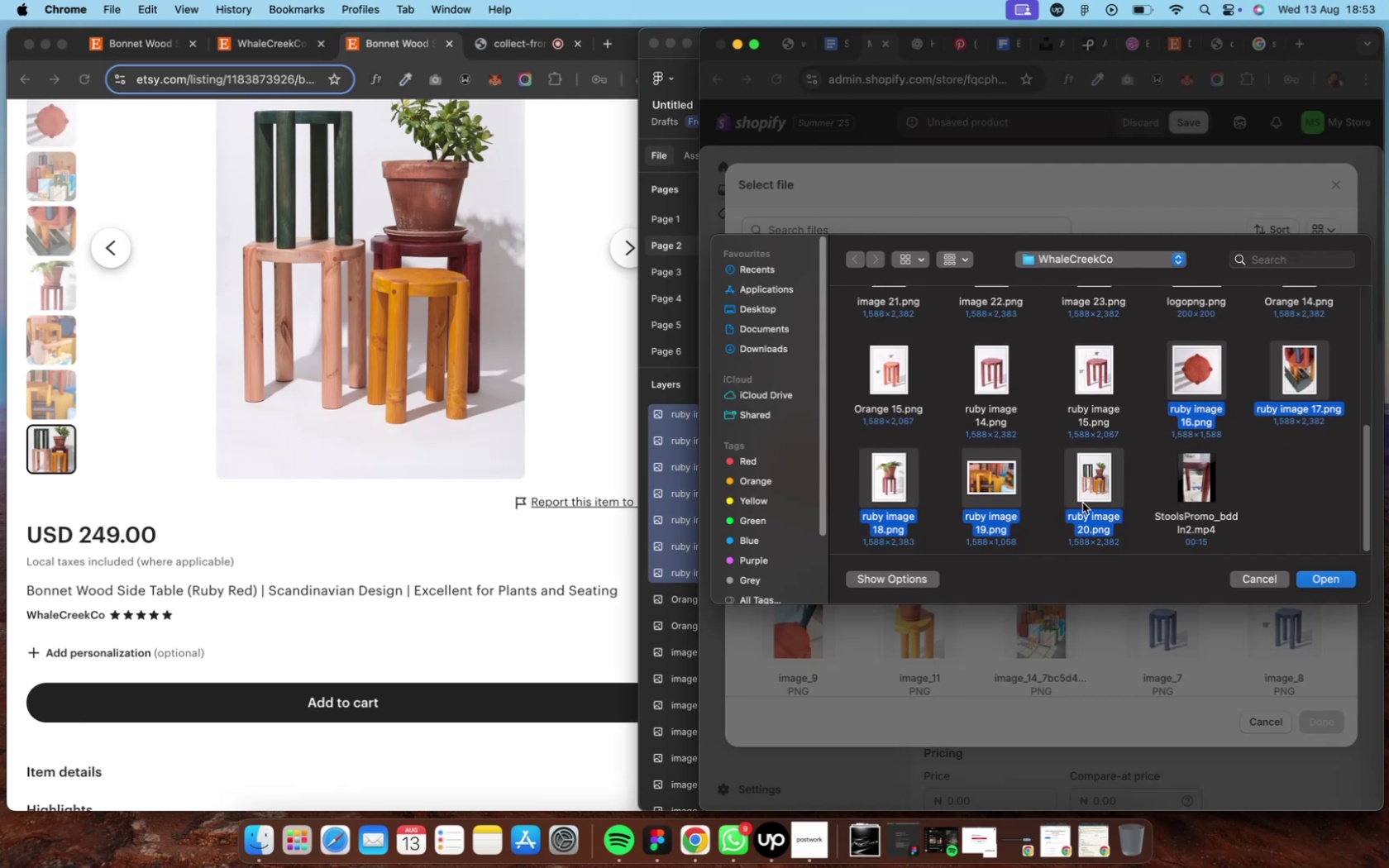 
scroll: coordinate [1081, 502], scroll_direction: up, amount: 12.0
 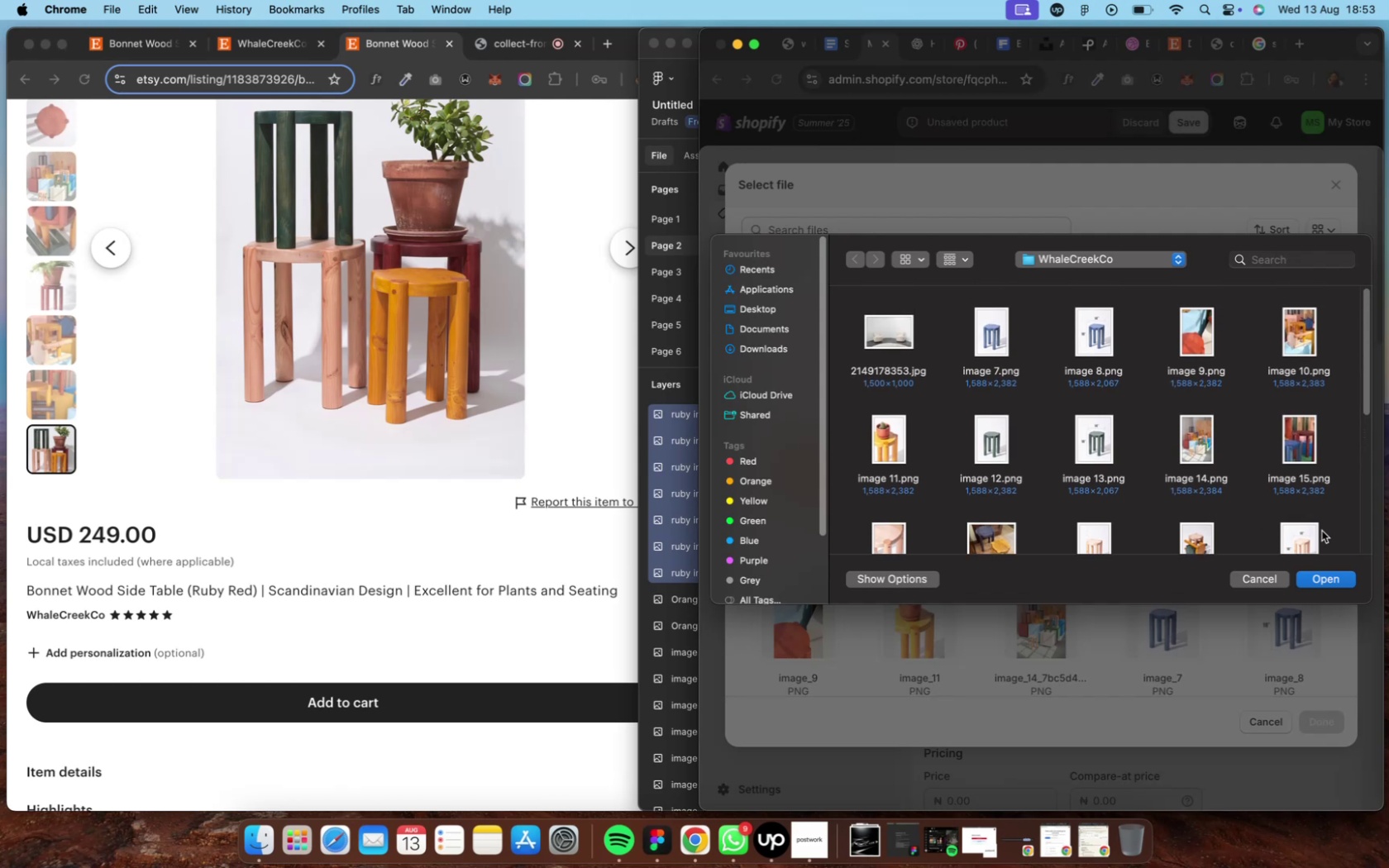 
mouse_move([1329, 566])
 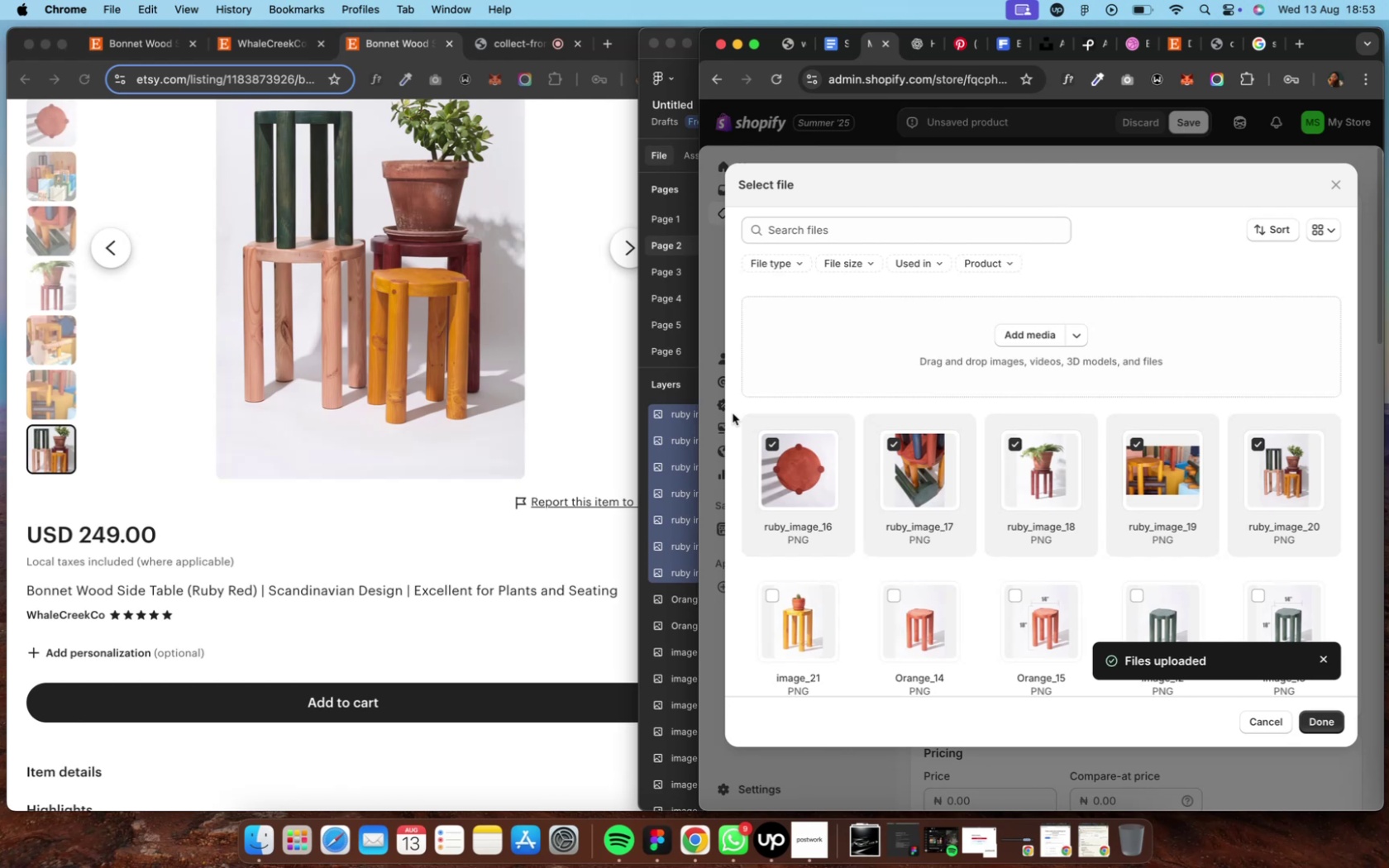 
wait(23.38)
 